 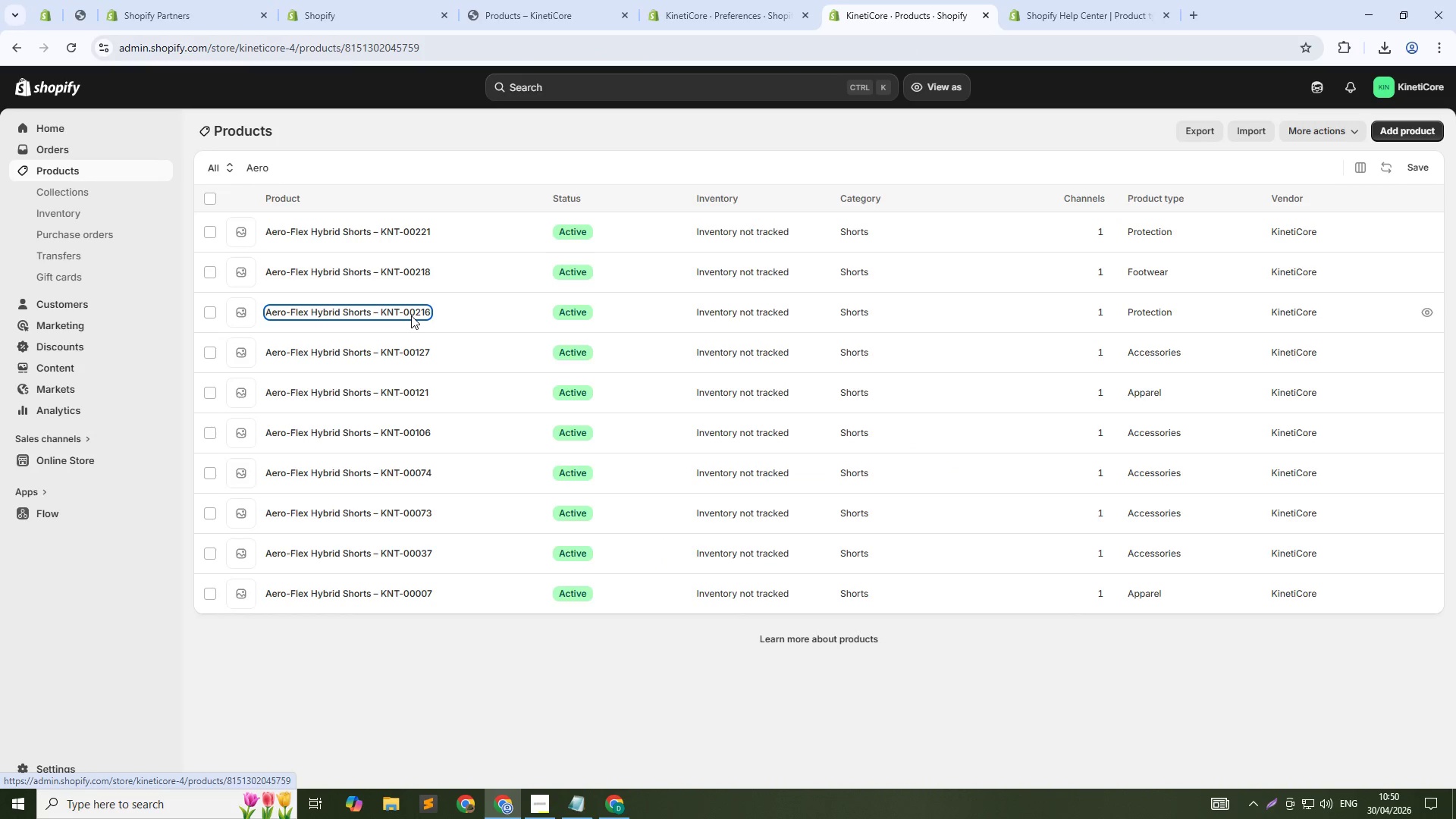 
left_click([601, 325])
 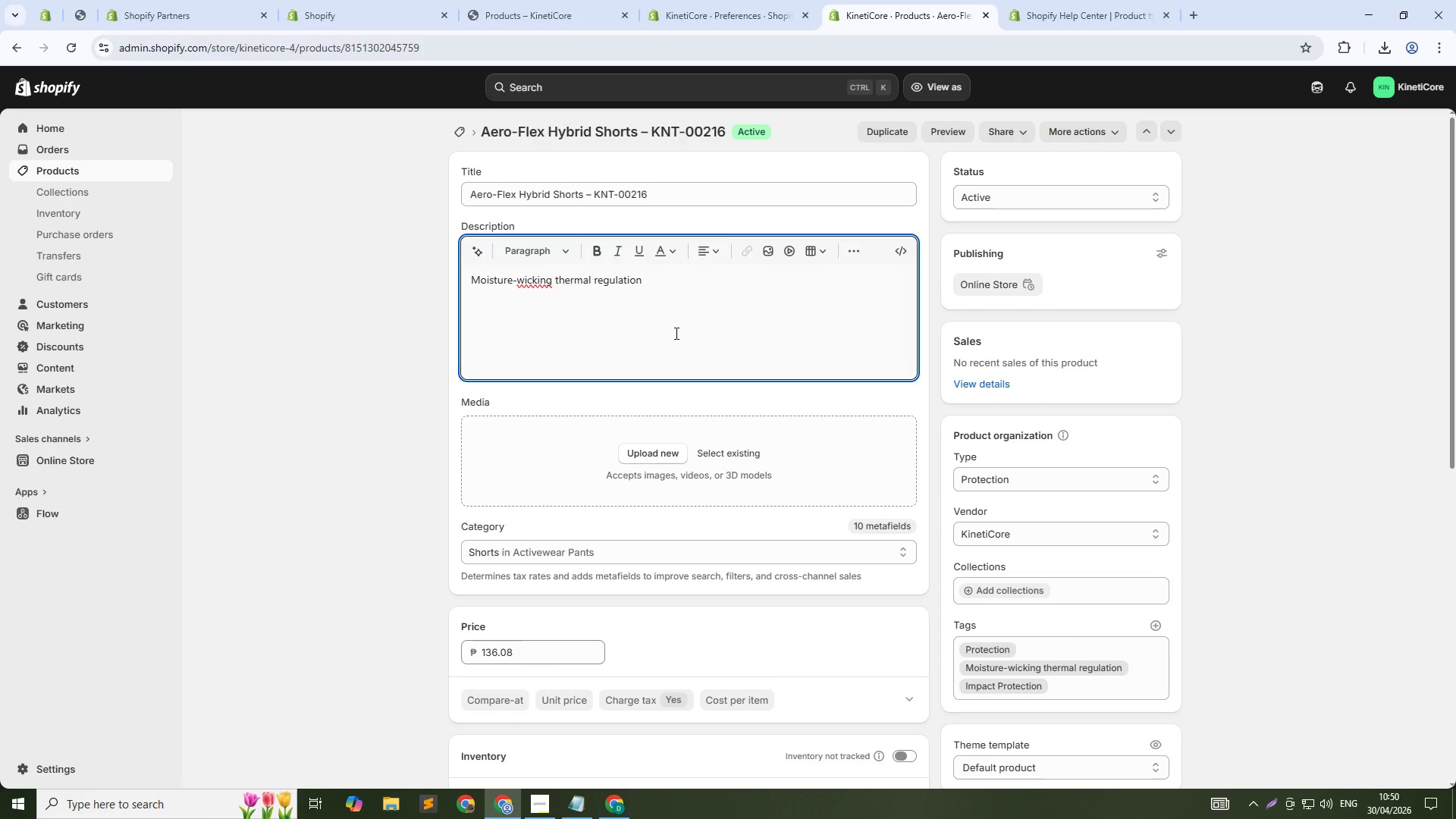 
key(Control+ControlLeft)
 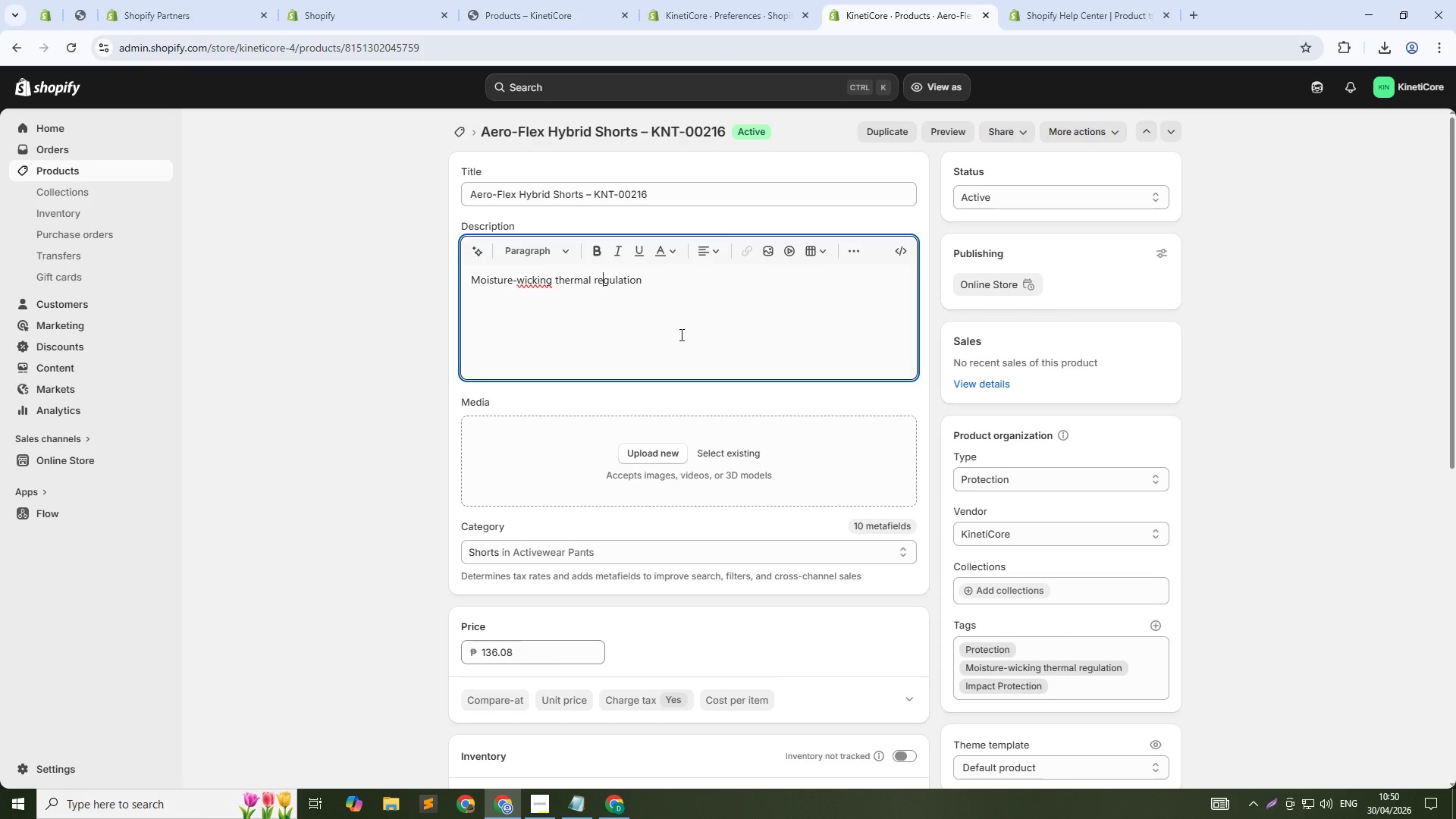 
key(Control+A)
 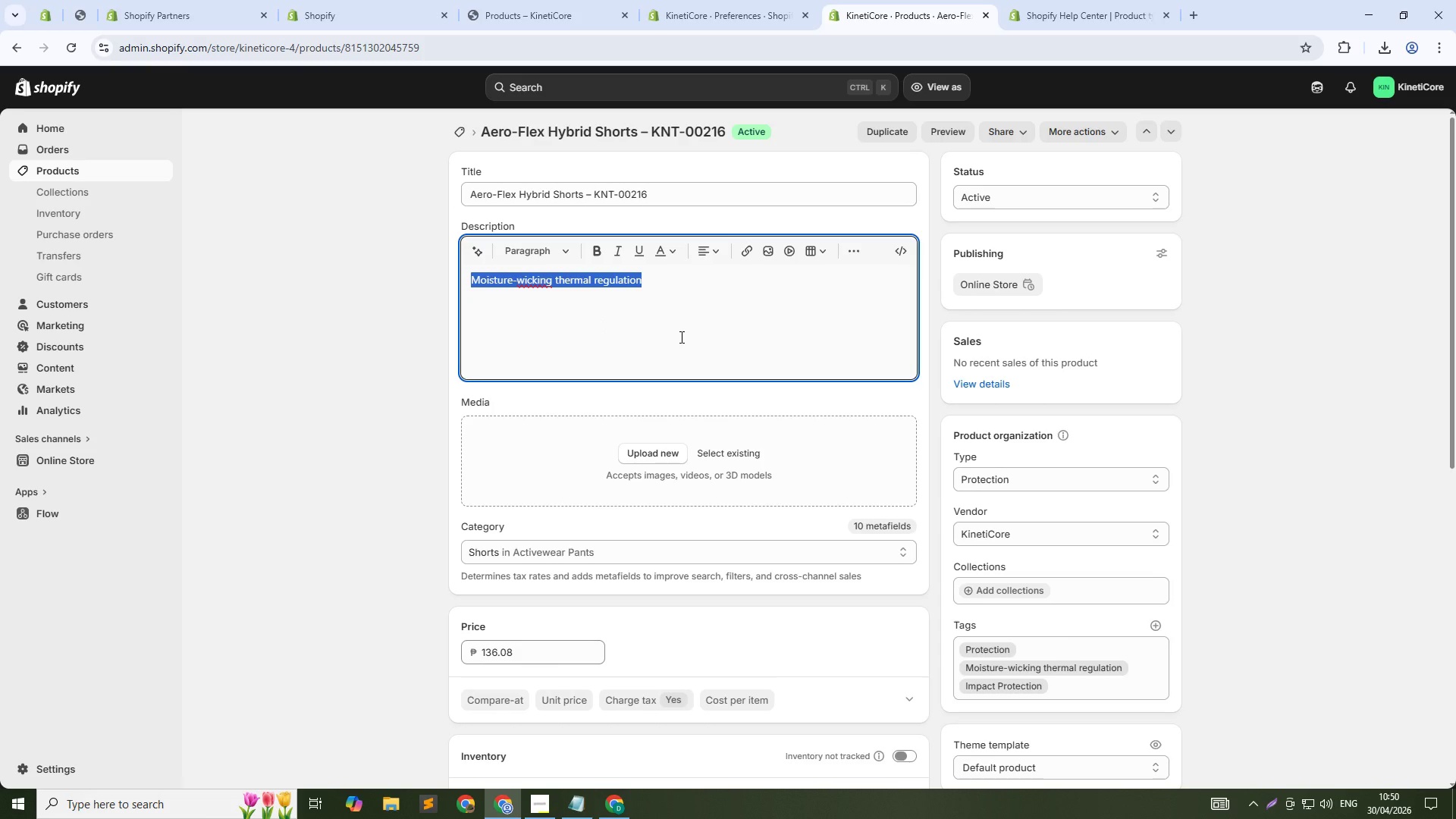 
type(Aero-Flex Hybrid Shorts use moiture.wikcing fabric to keep you dry during explosive training)
 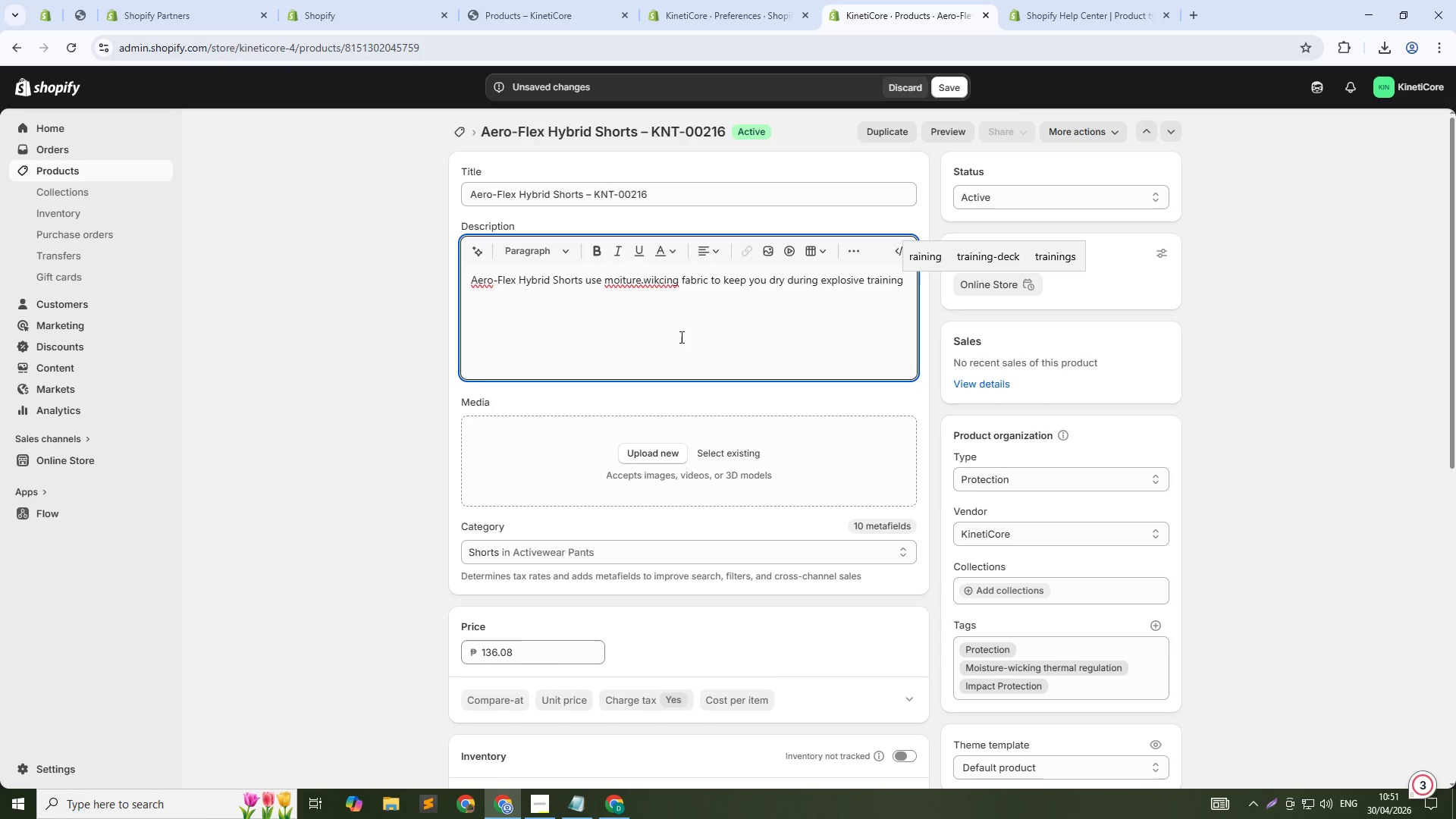 
hold_key(key=ArrowLeft, duration=1.52)
 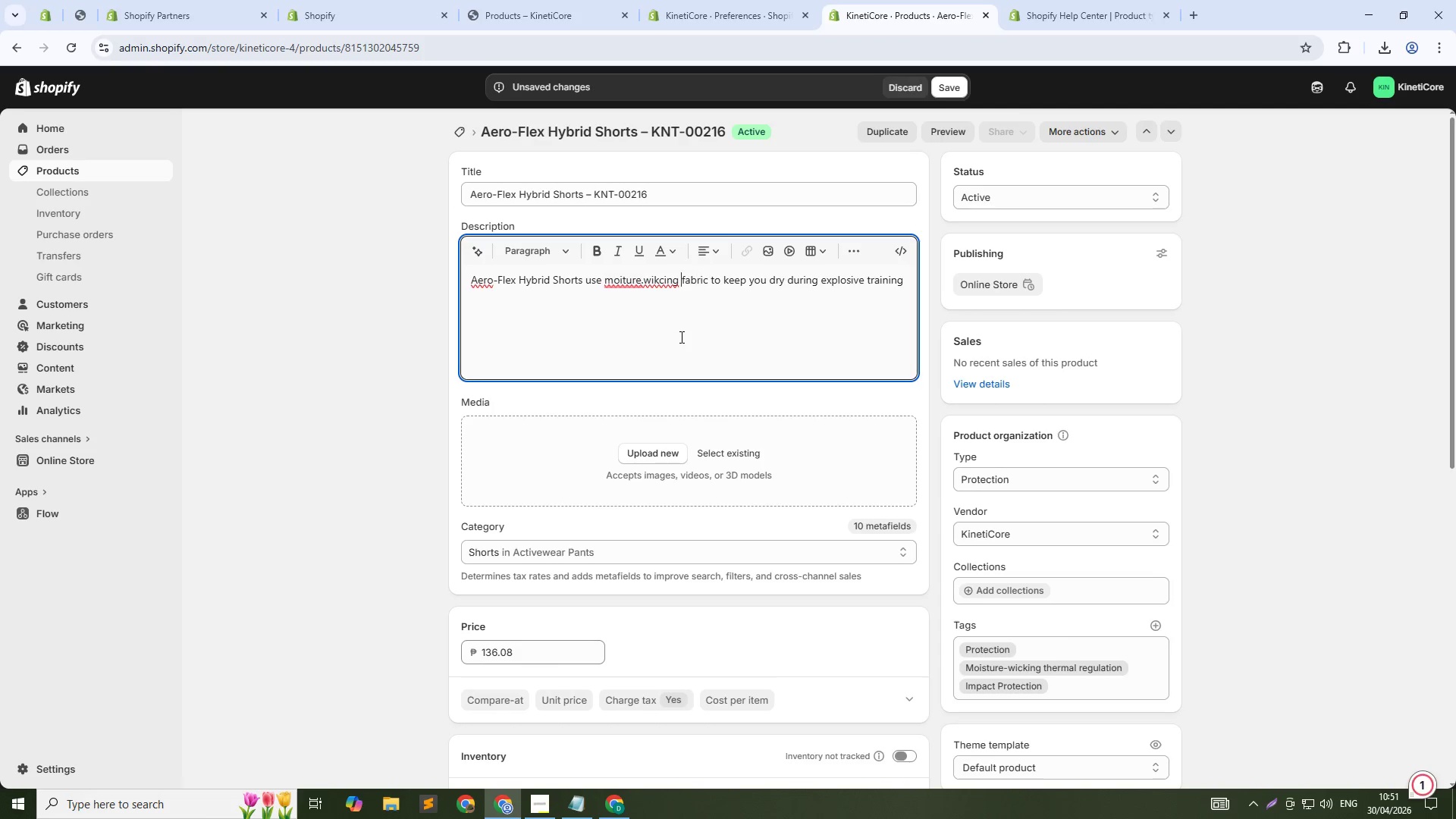 
hold_key(key=ArrowLeft, duration=0.83)
 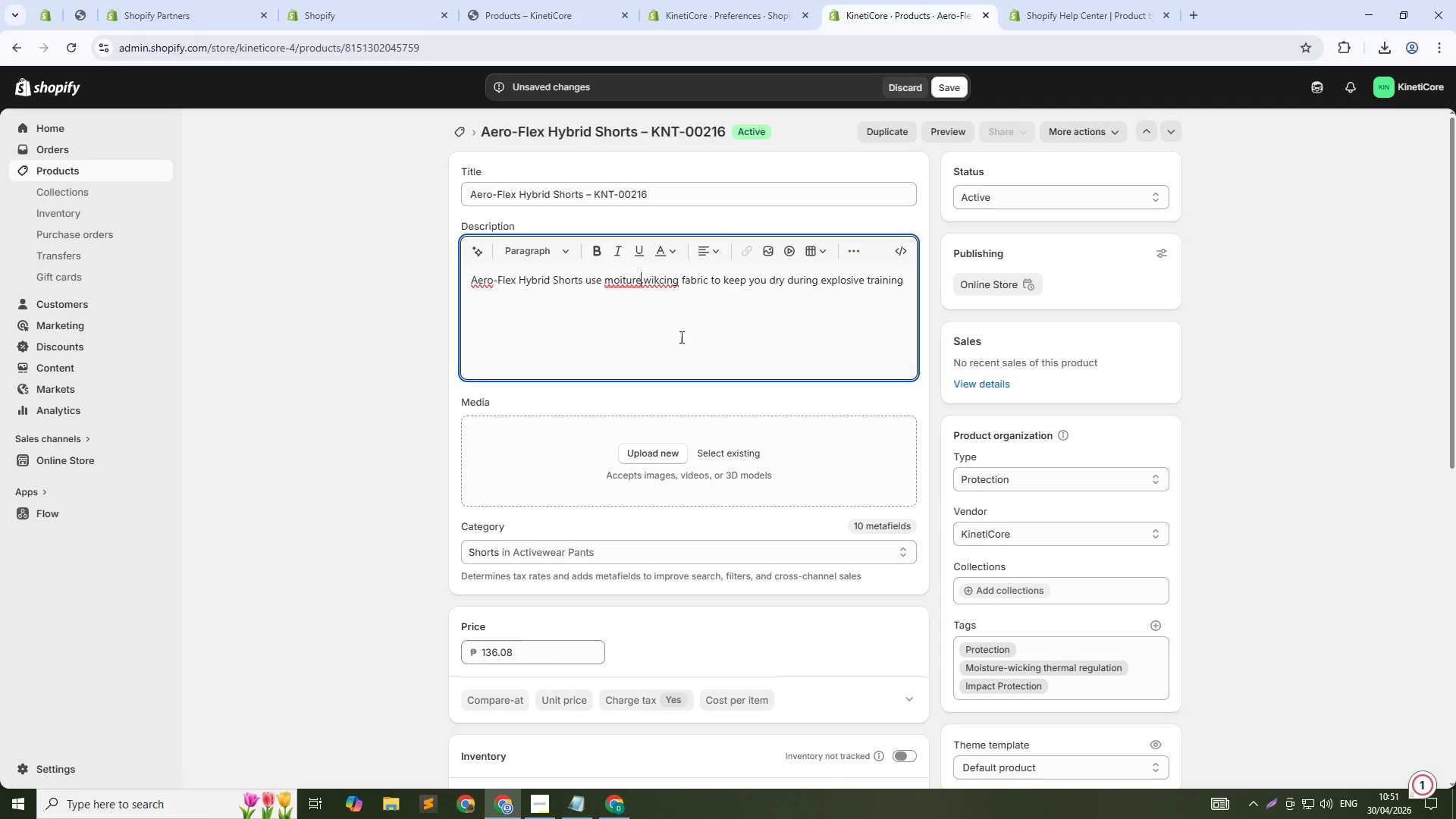 
key(ArrowRight)
 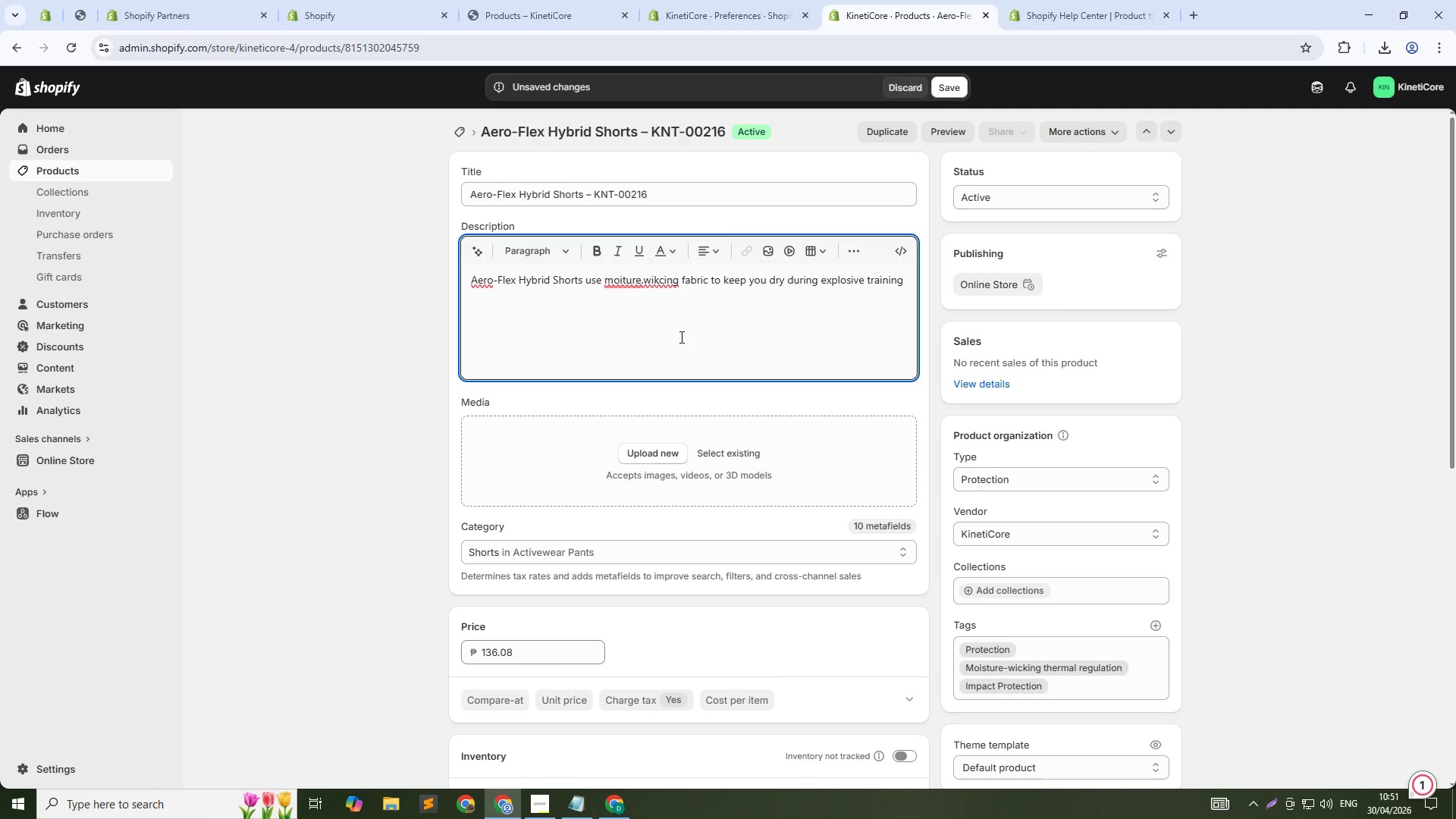 
key(Backspace)
 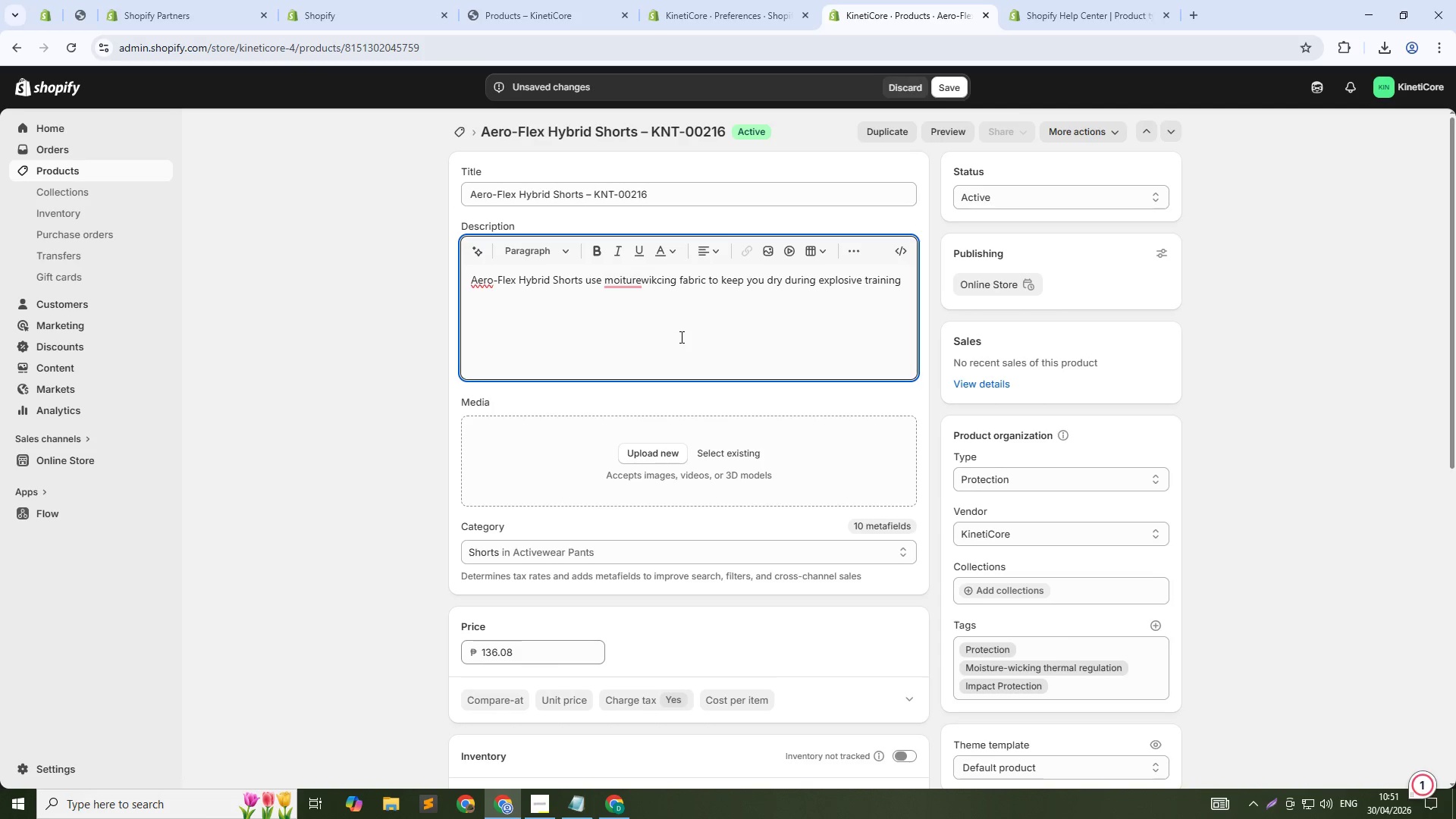 
key(Minus)
 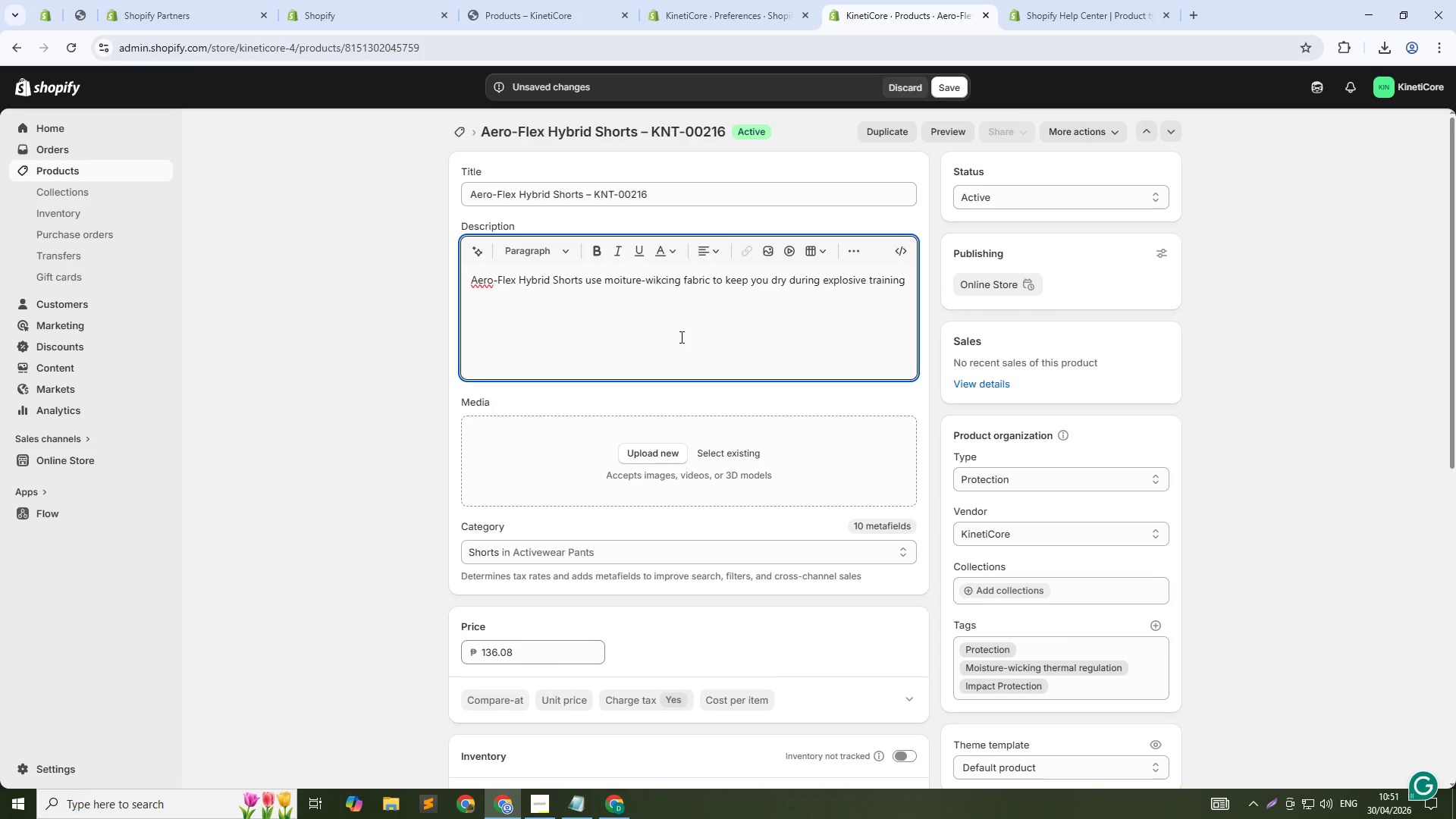 
hold_key(key=ArrowLeft, duration=0.62)
 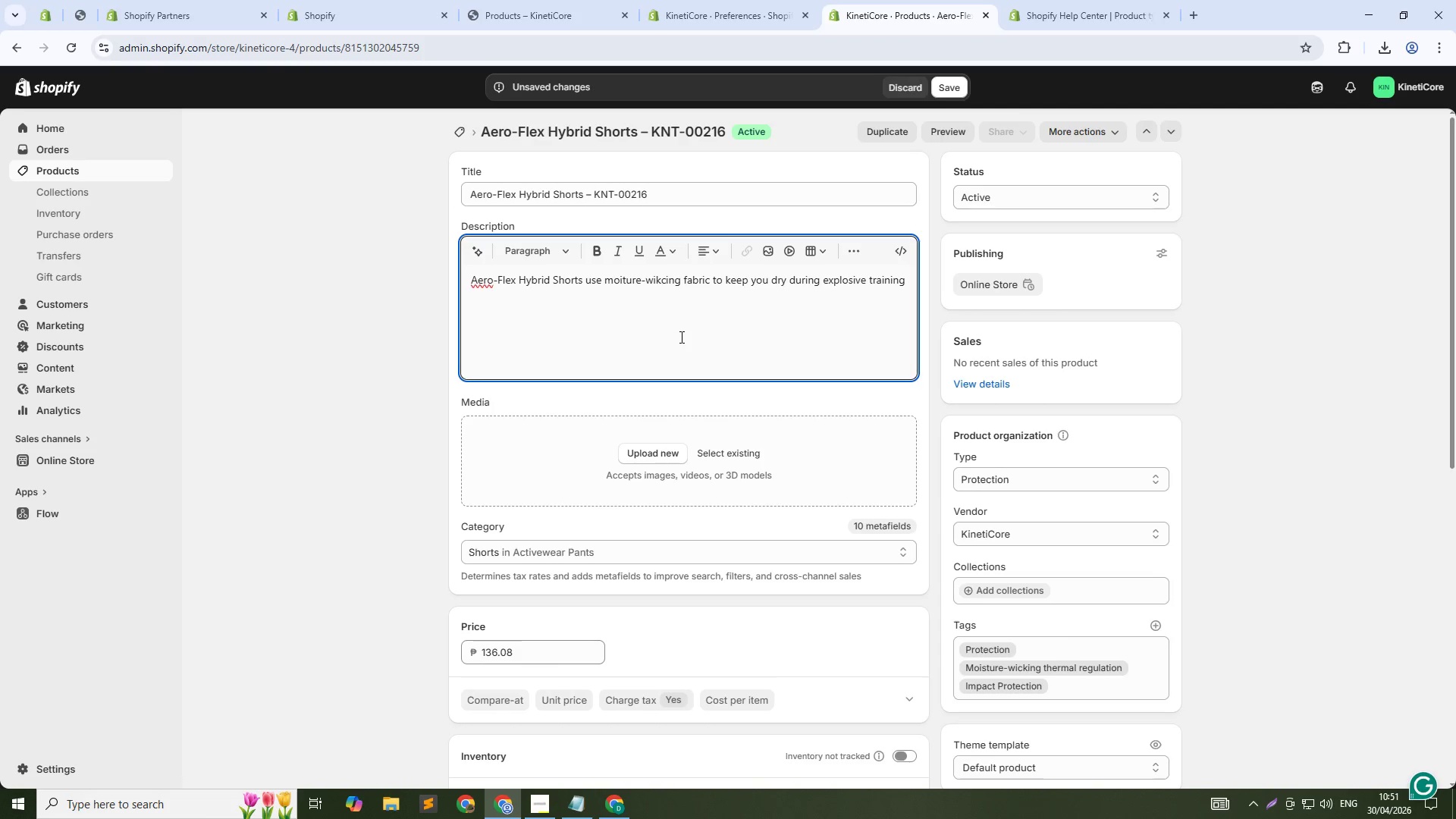 
key(S)
 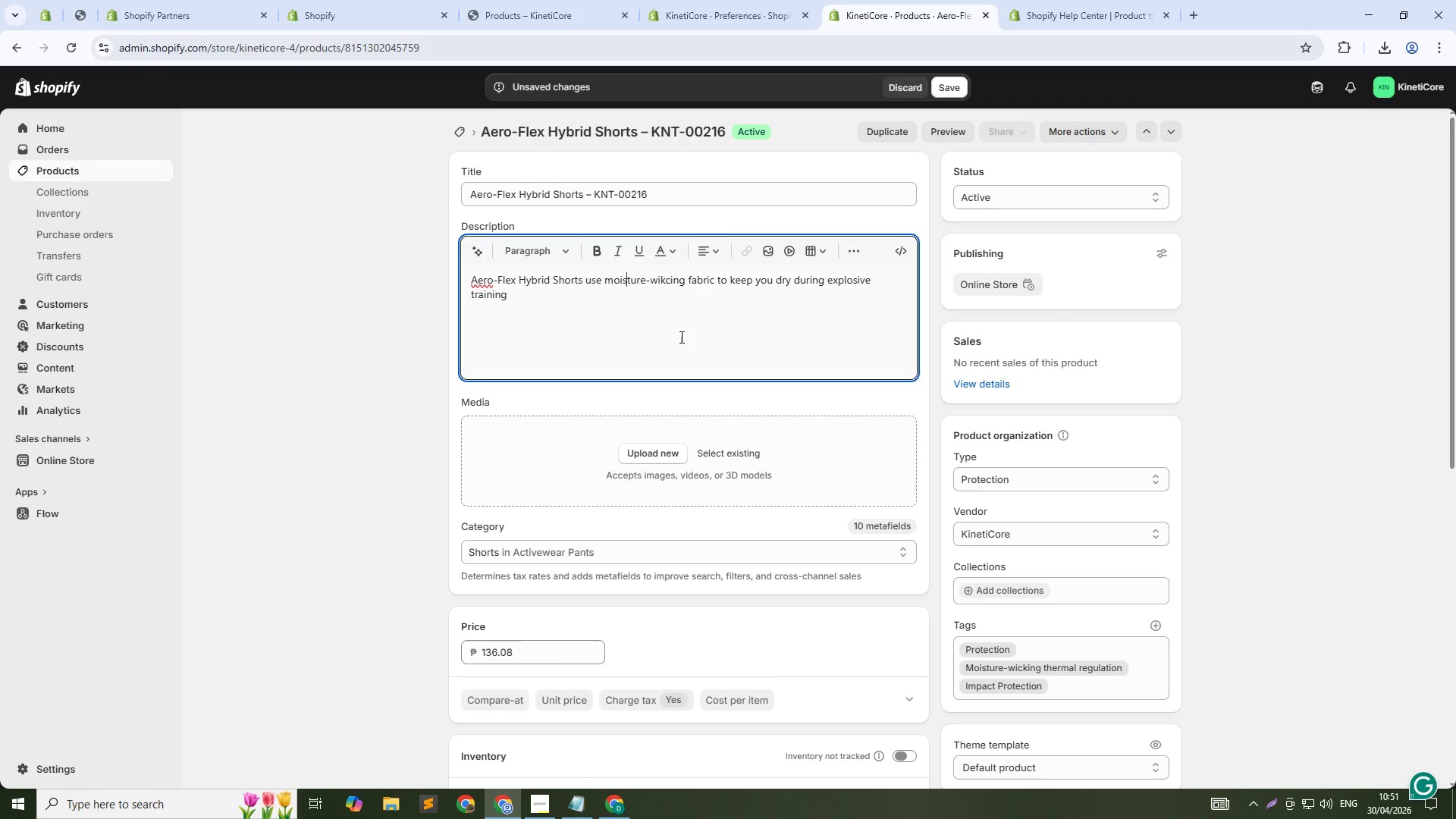 
hold_key(key=ArrowRight, duration=0.78)
 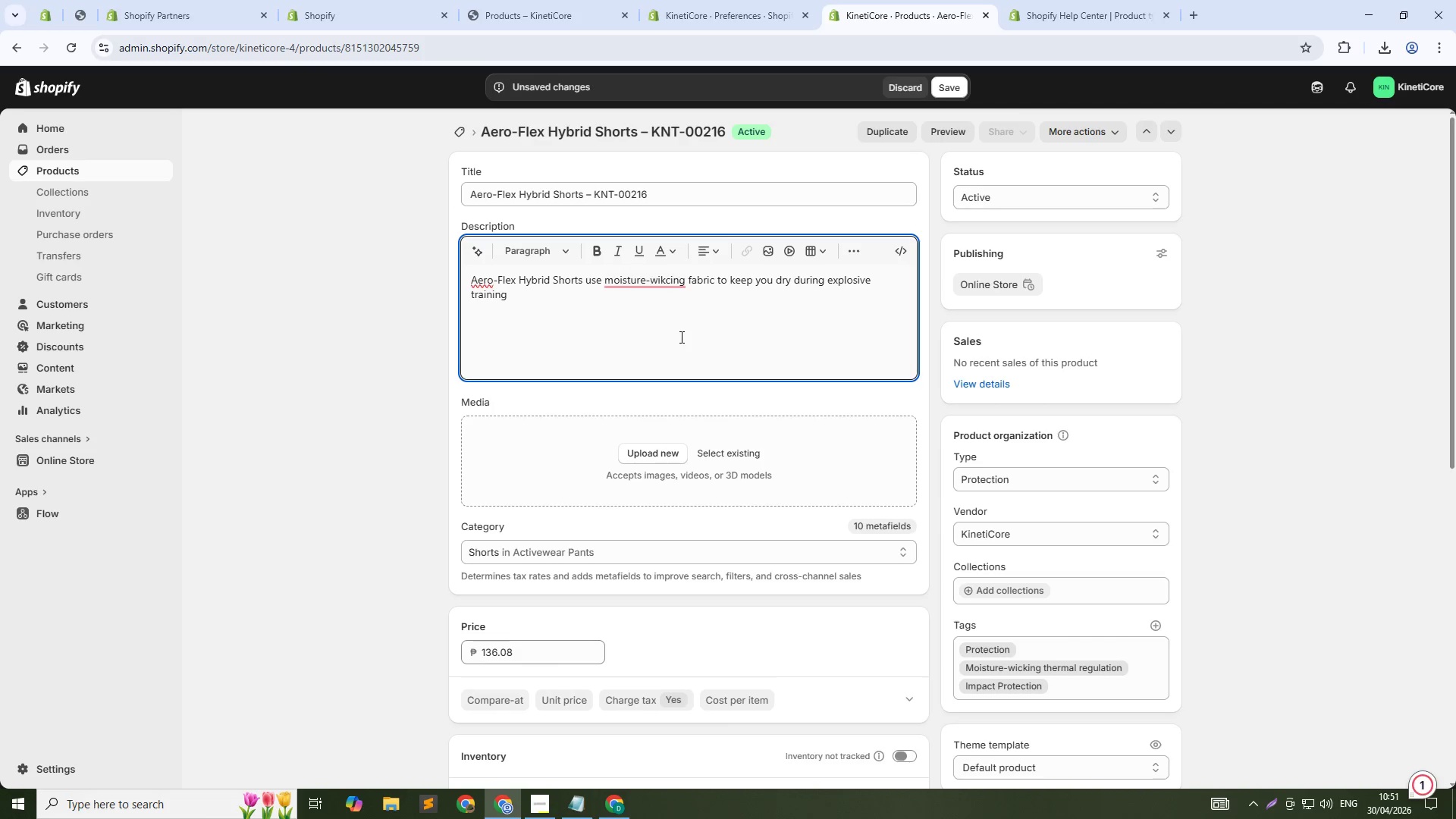 
key(Backspace)
 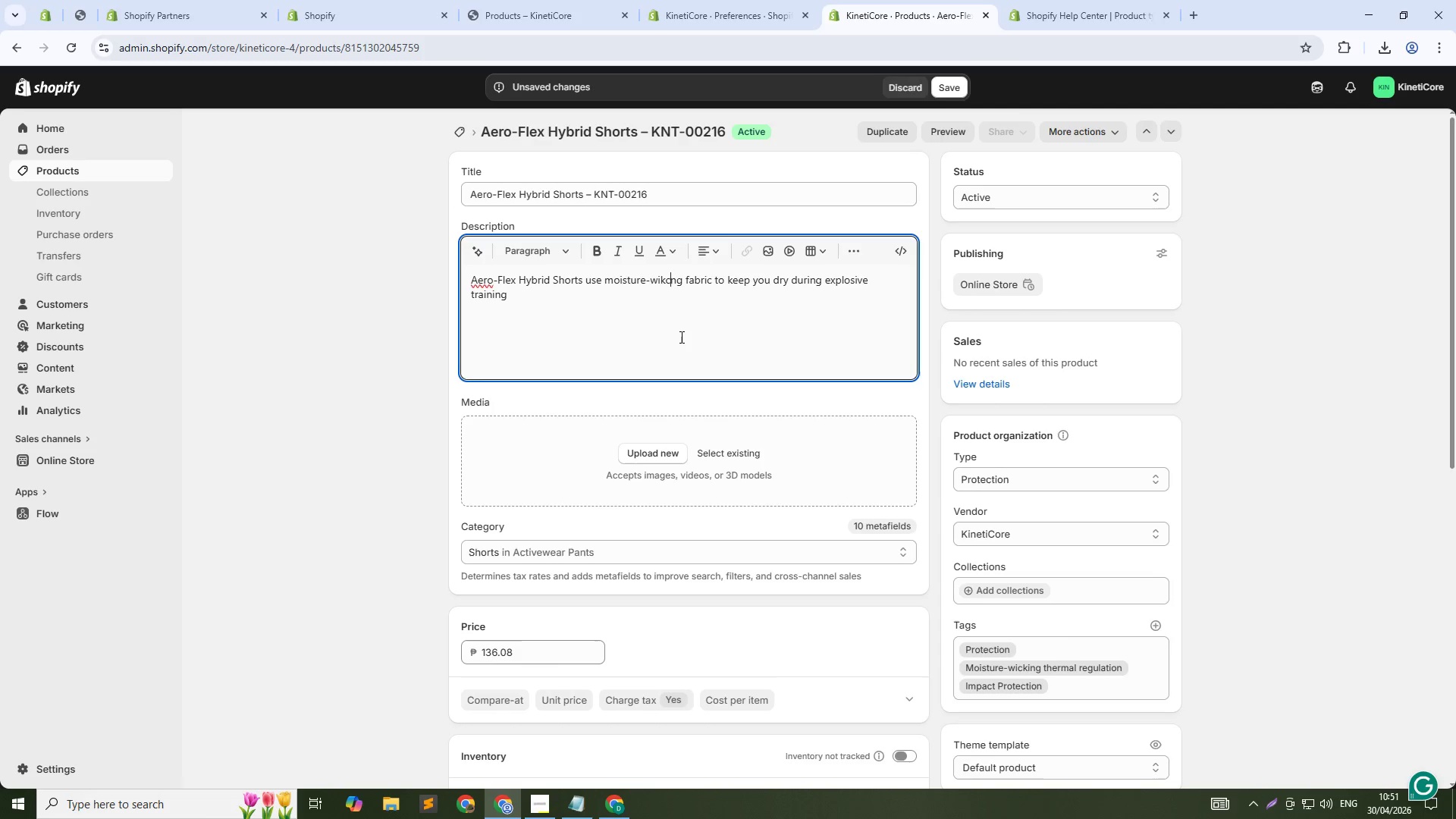 
key(ArrowLeft)
 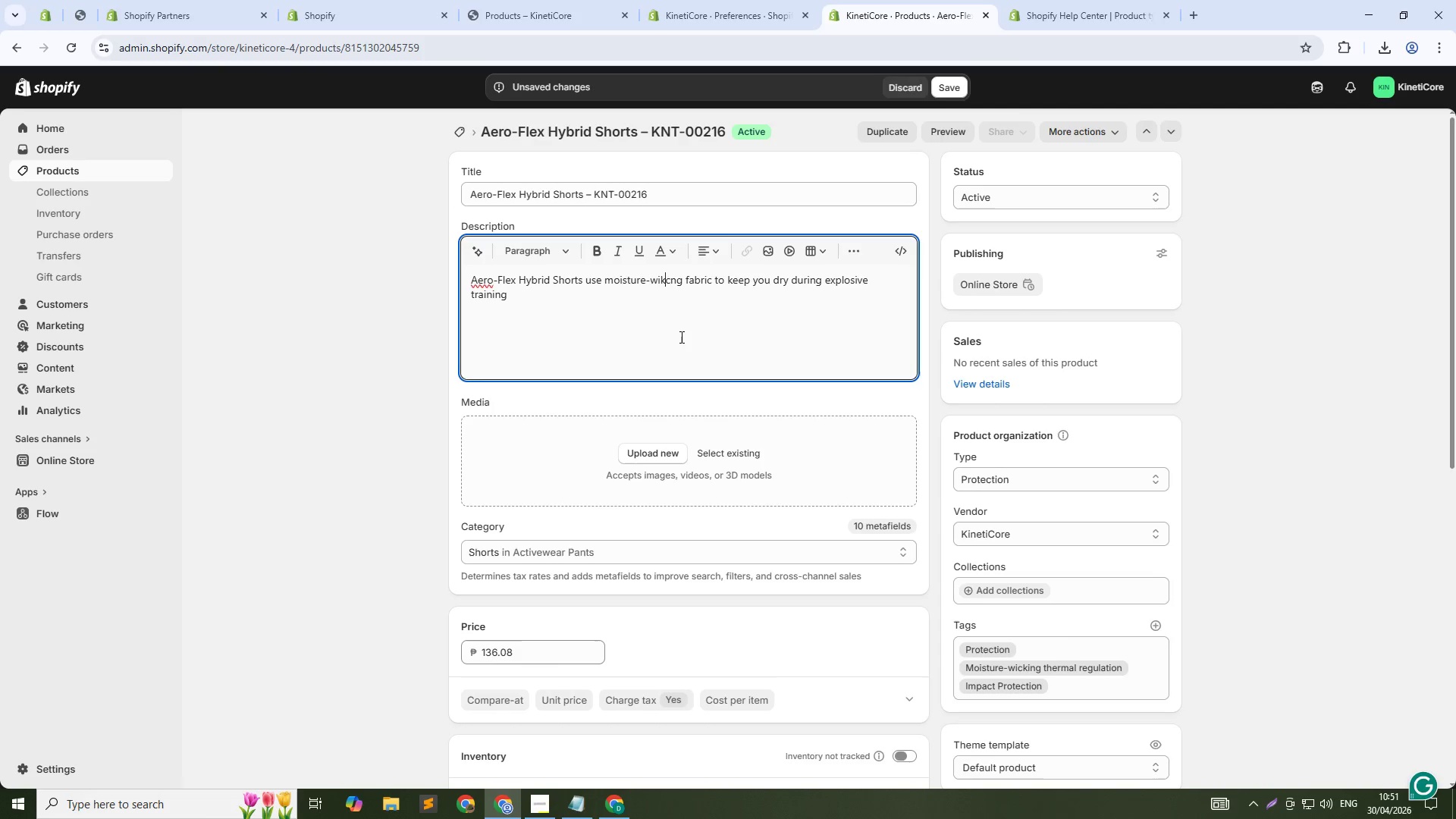 
key(ArrowLeft)
 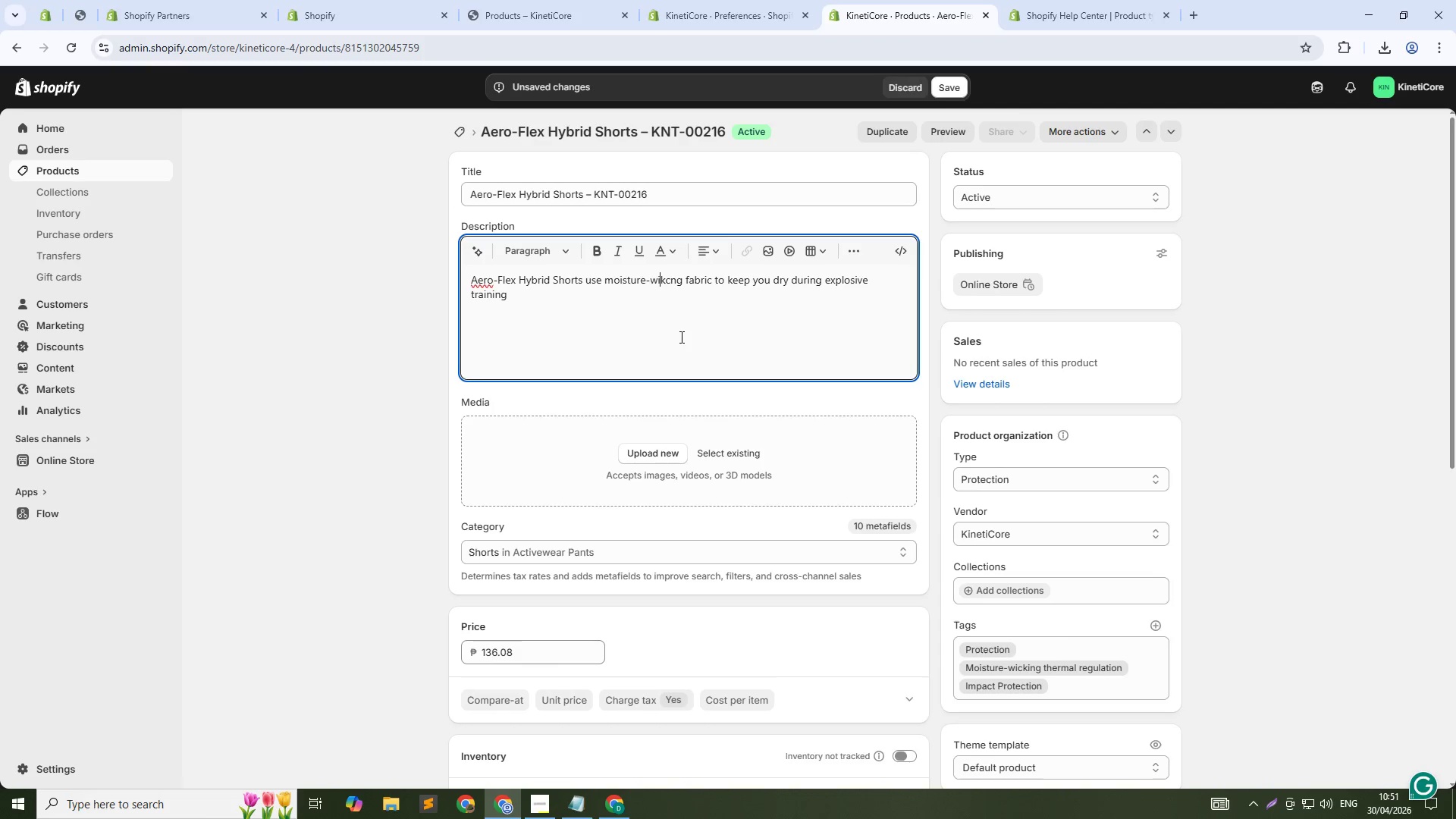 
key(C)
 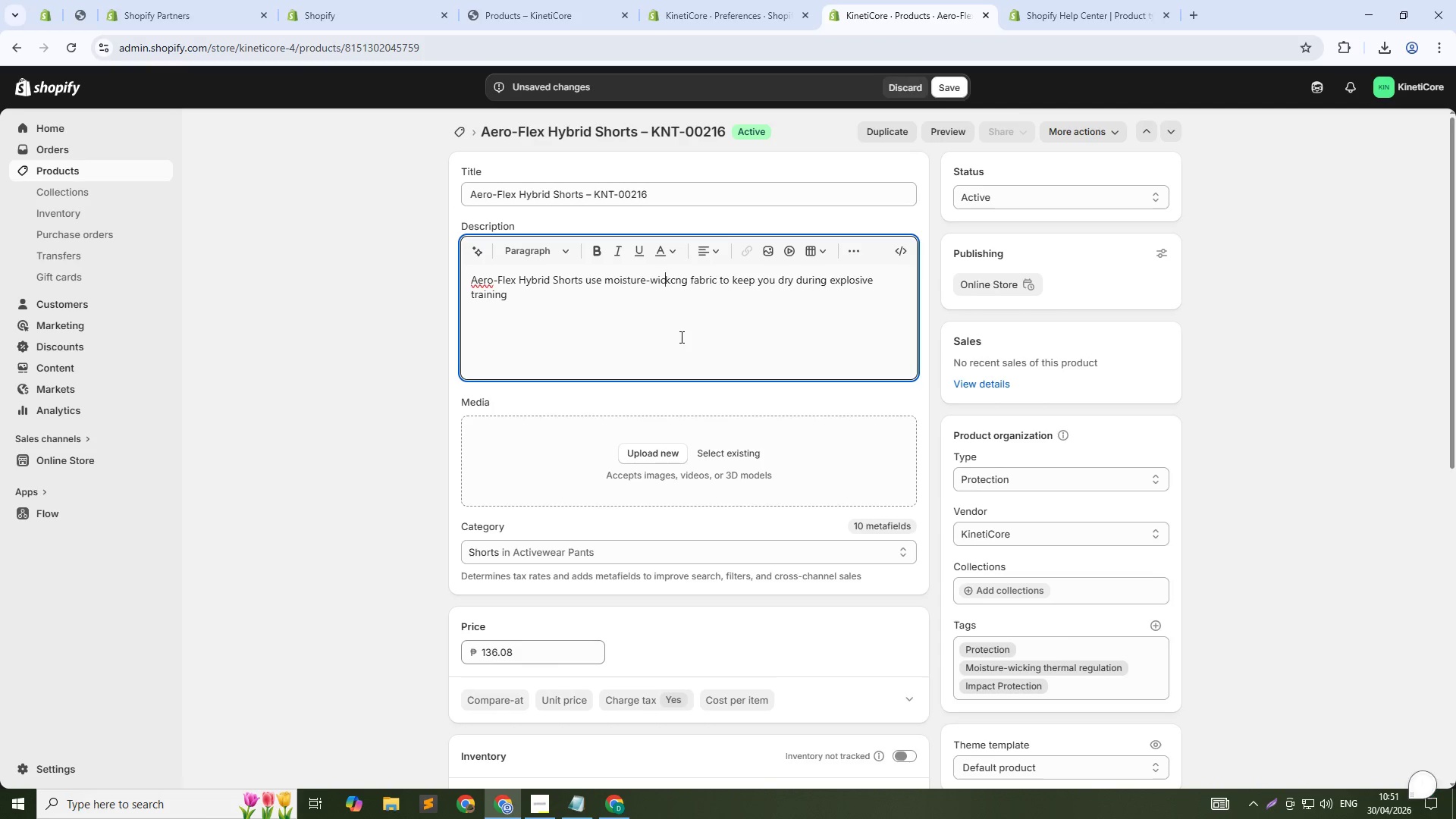 
key(ArrowRight)
 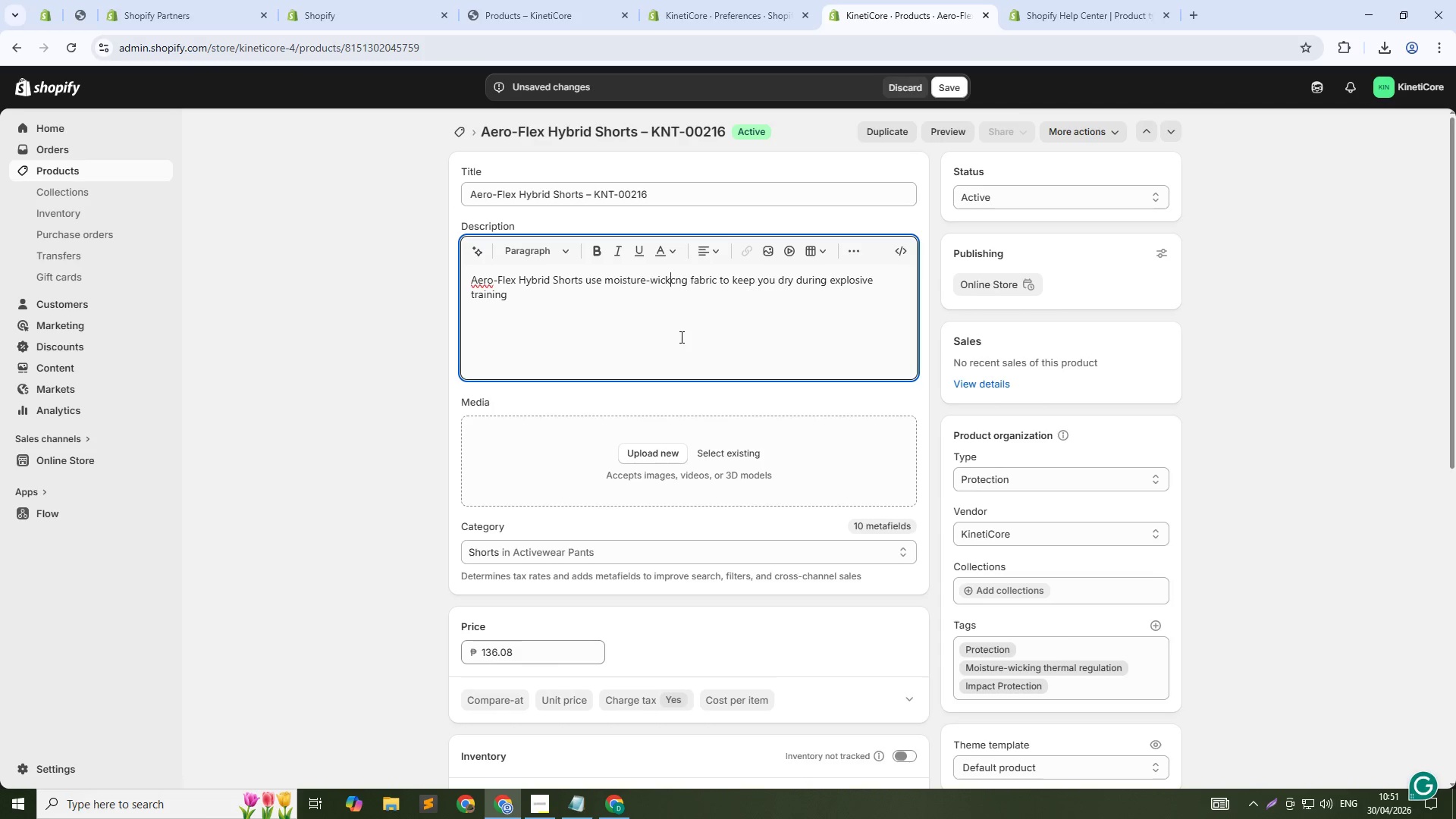 
key(ArrowRight)
 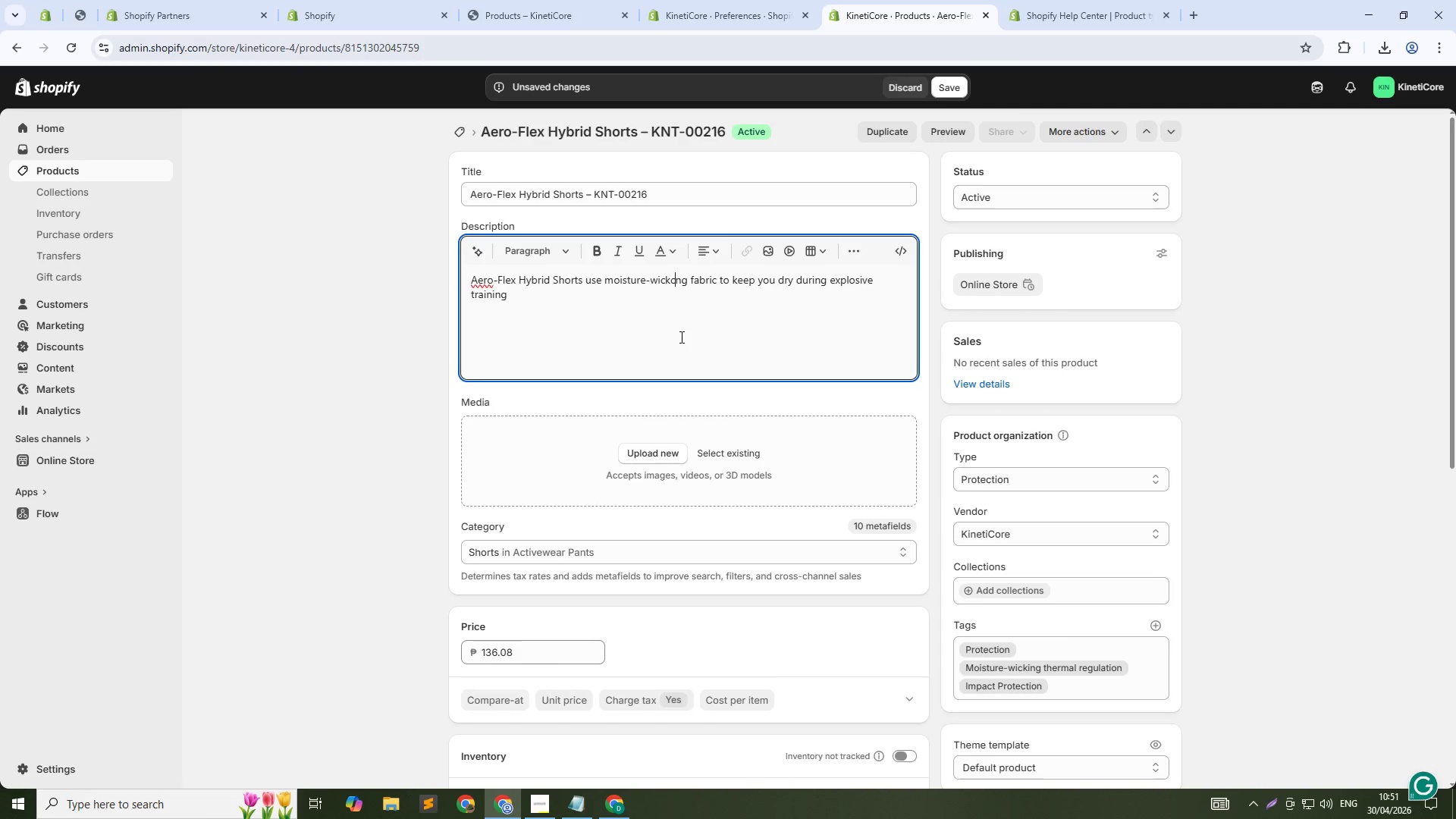 
key(Backspace)
 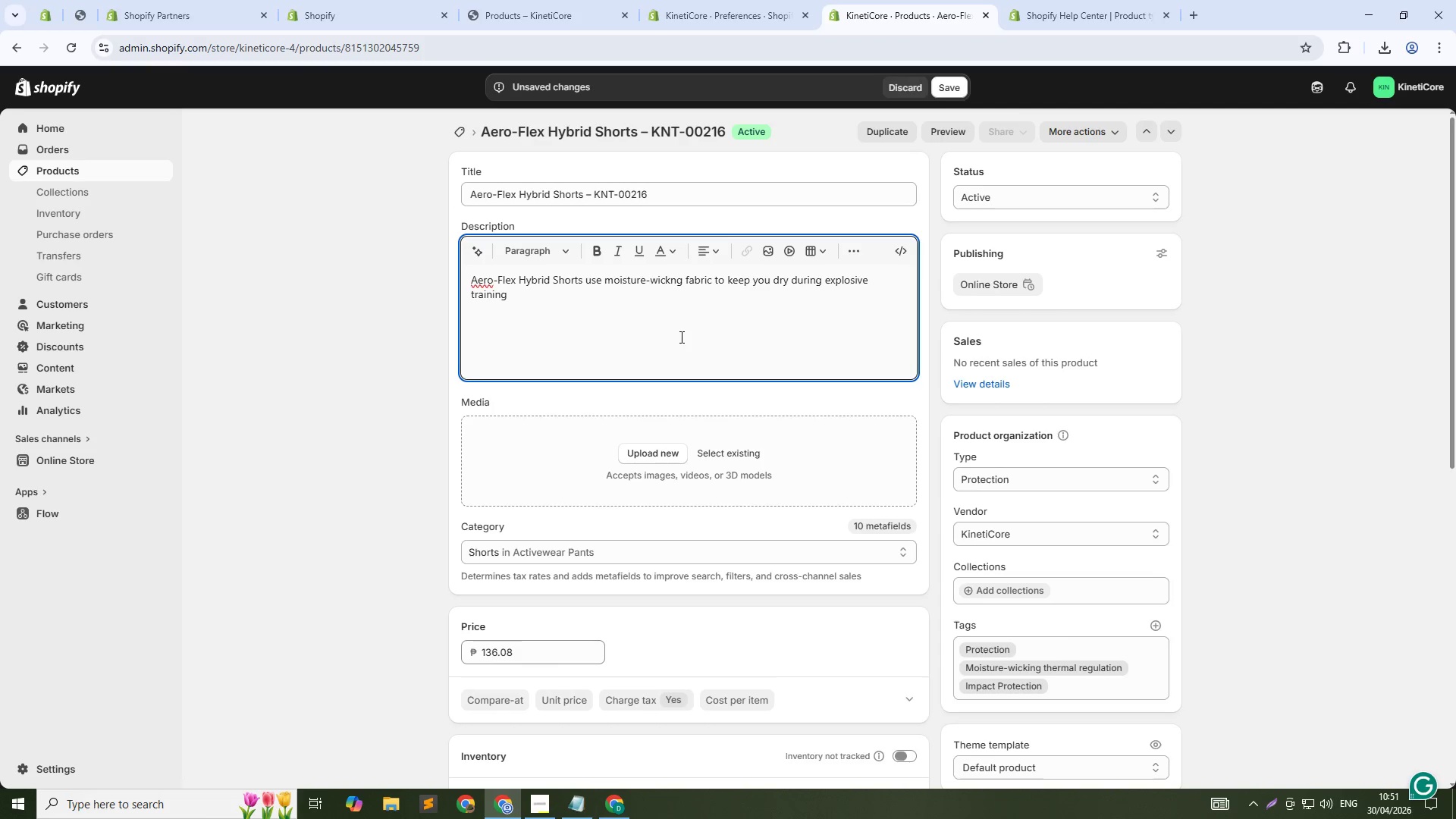 
key(I)
 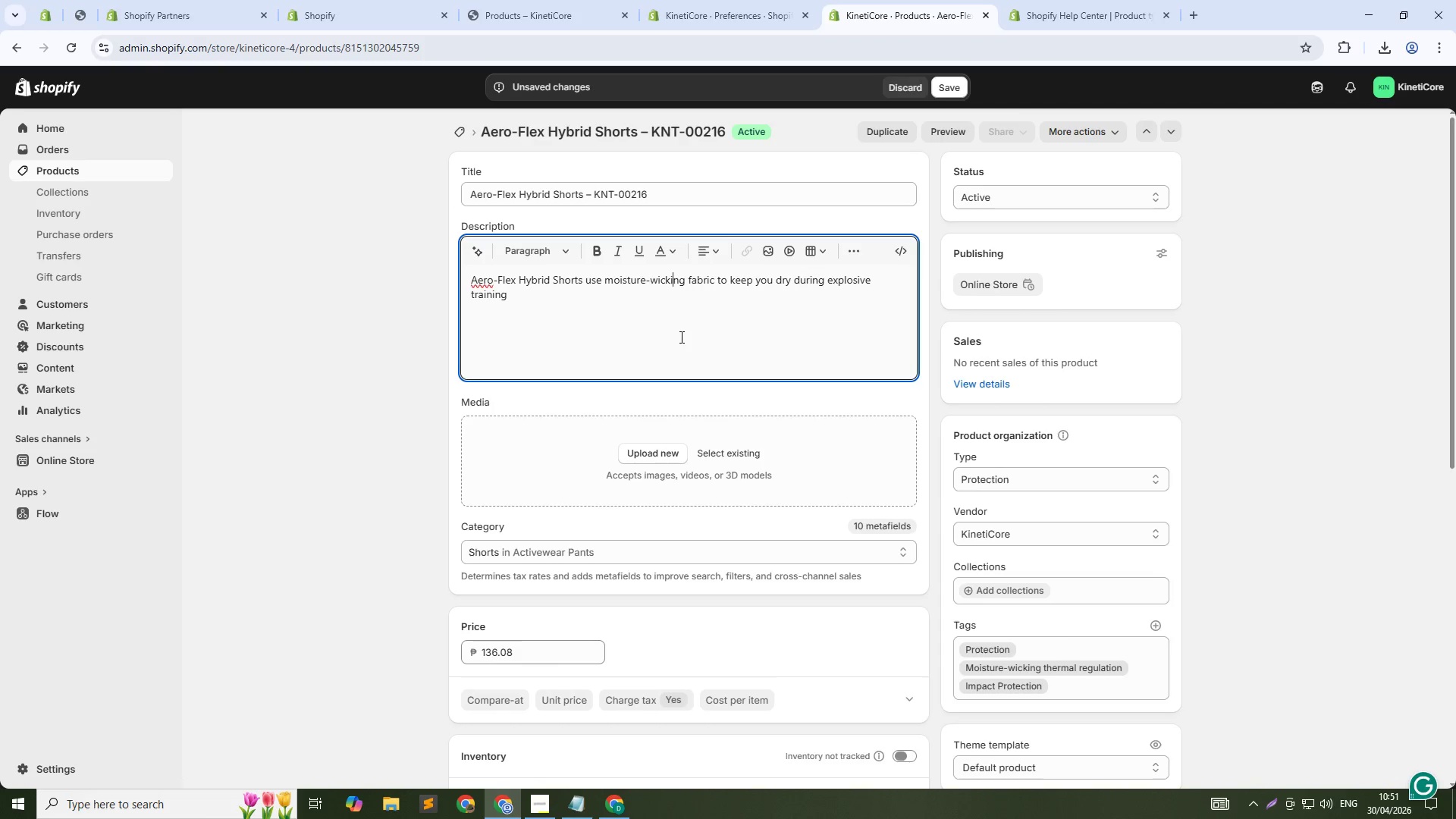 
key(ArrowDown)
 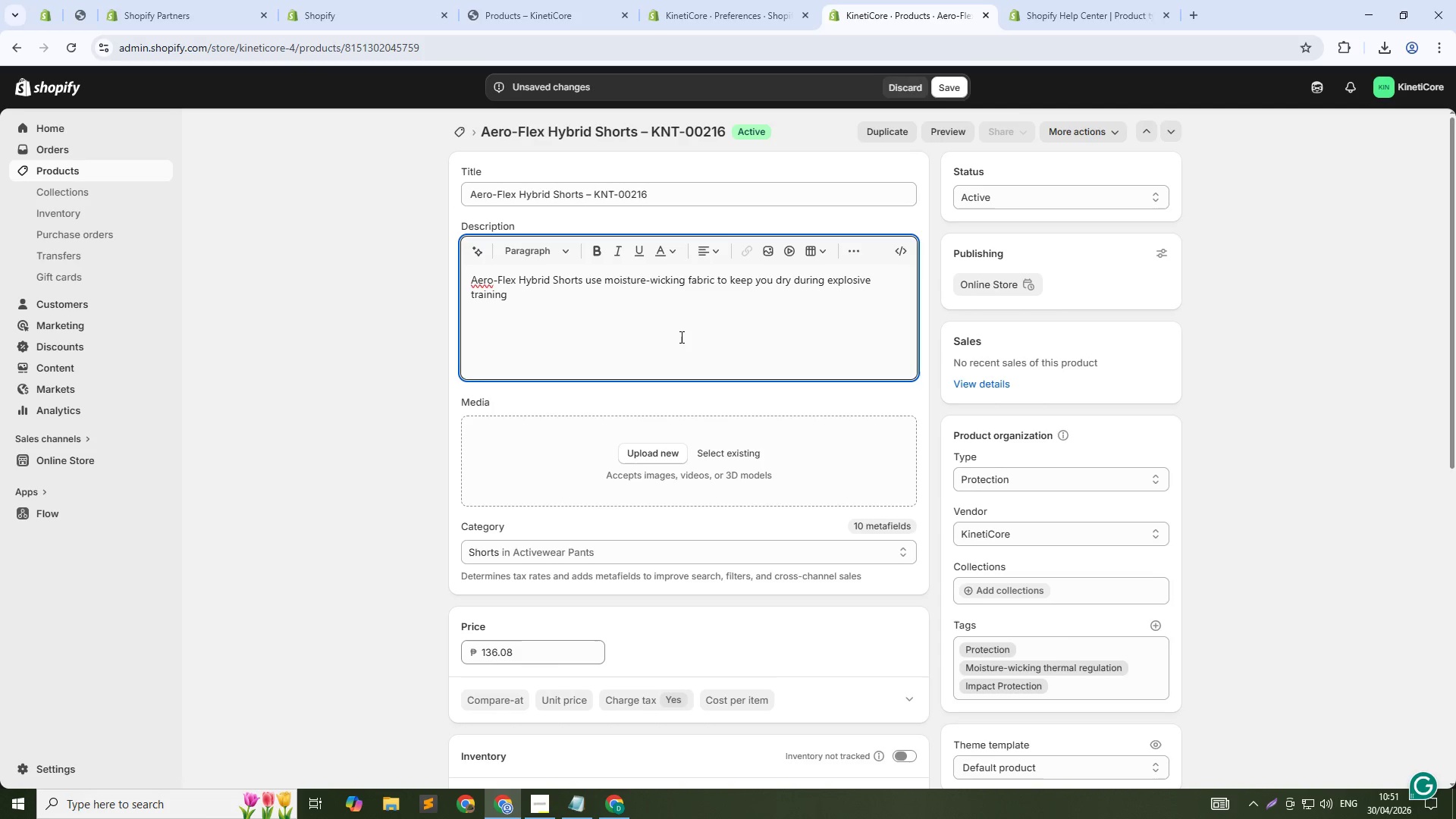 
type( sessions. The four-way stretch keeps you mobile)
 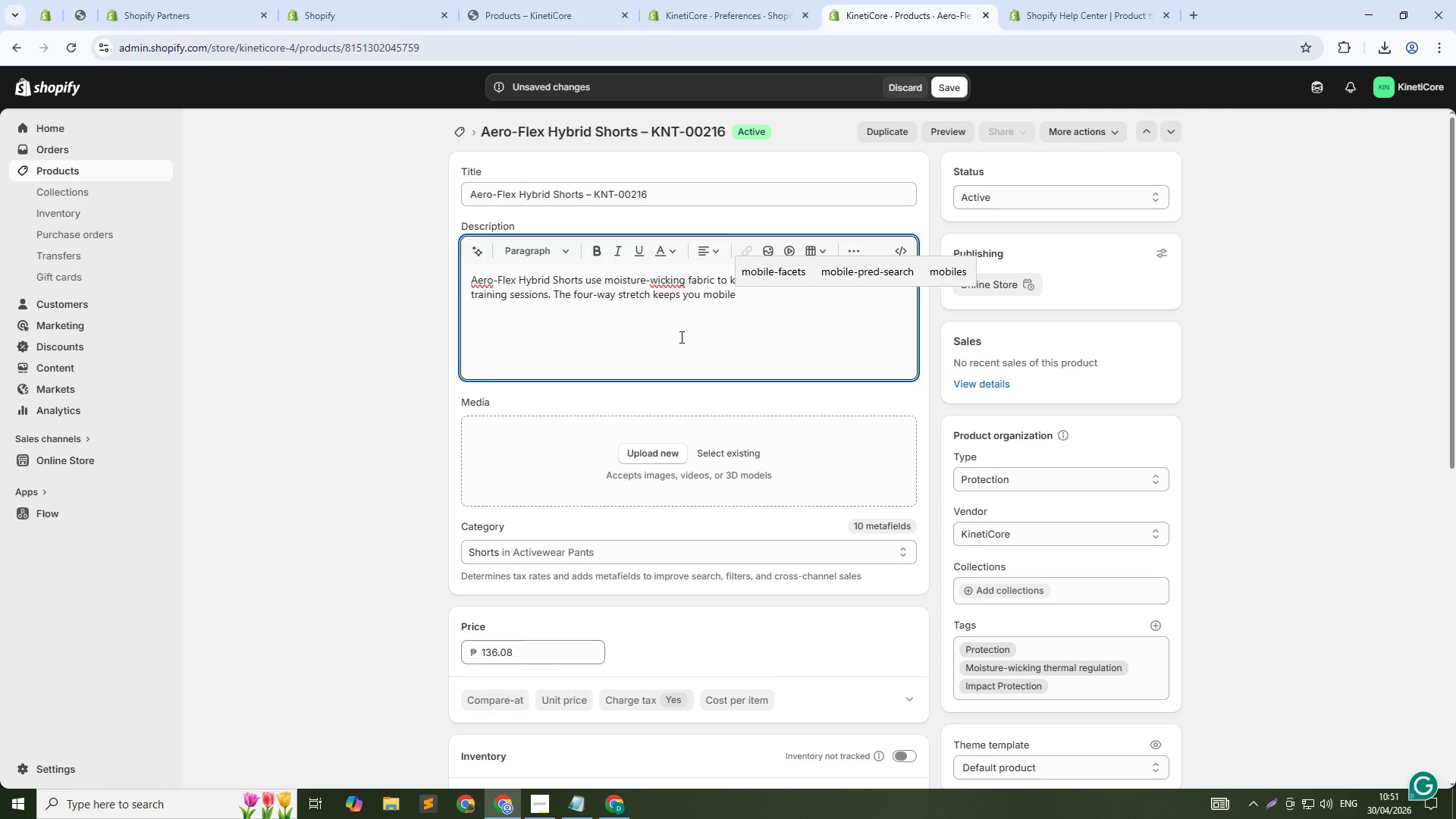 
wait(11.67)
 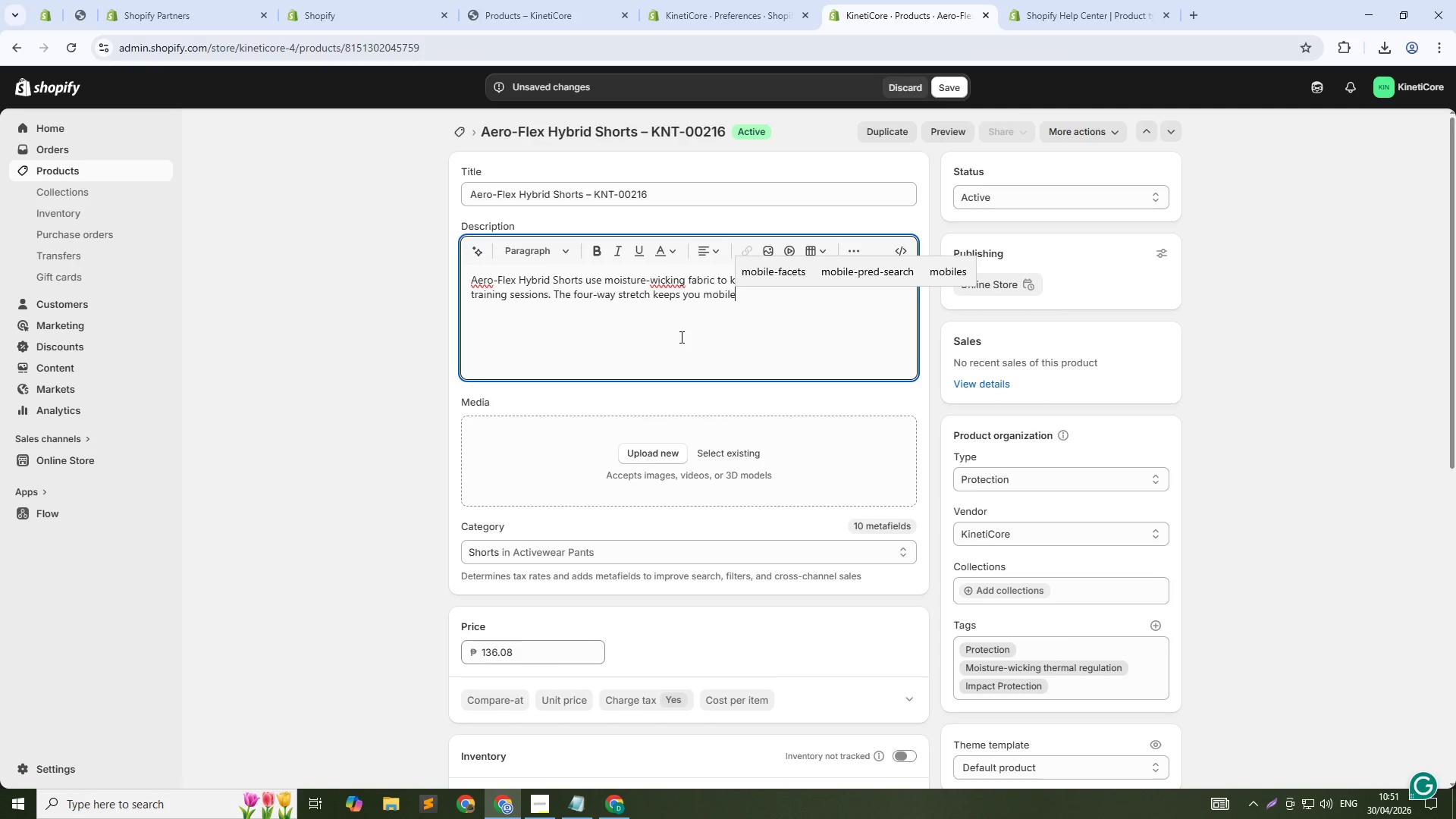 
type( while the lightweight construction reduces drag. Breathable mesh panels release heat. Built for athletes who train hard and need dry, comfortable gear.)
 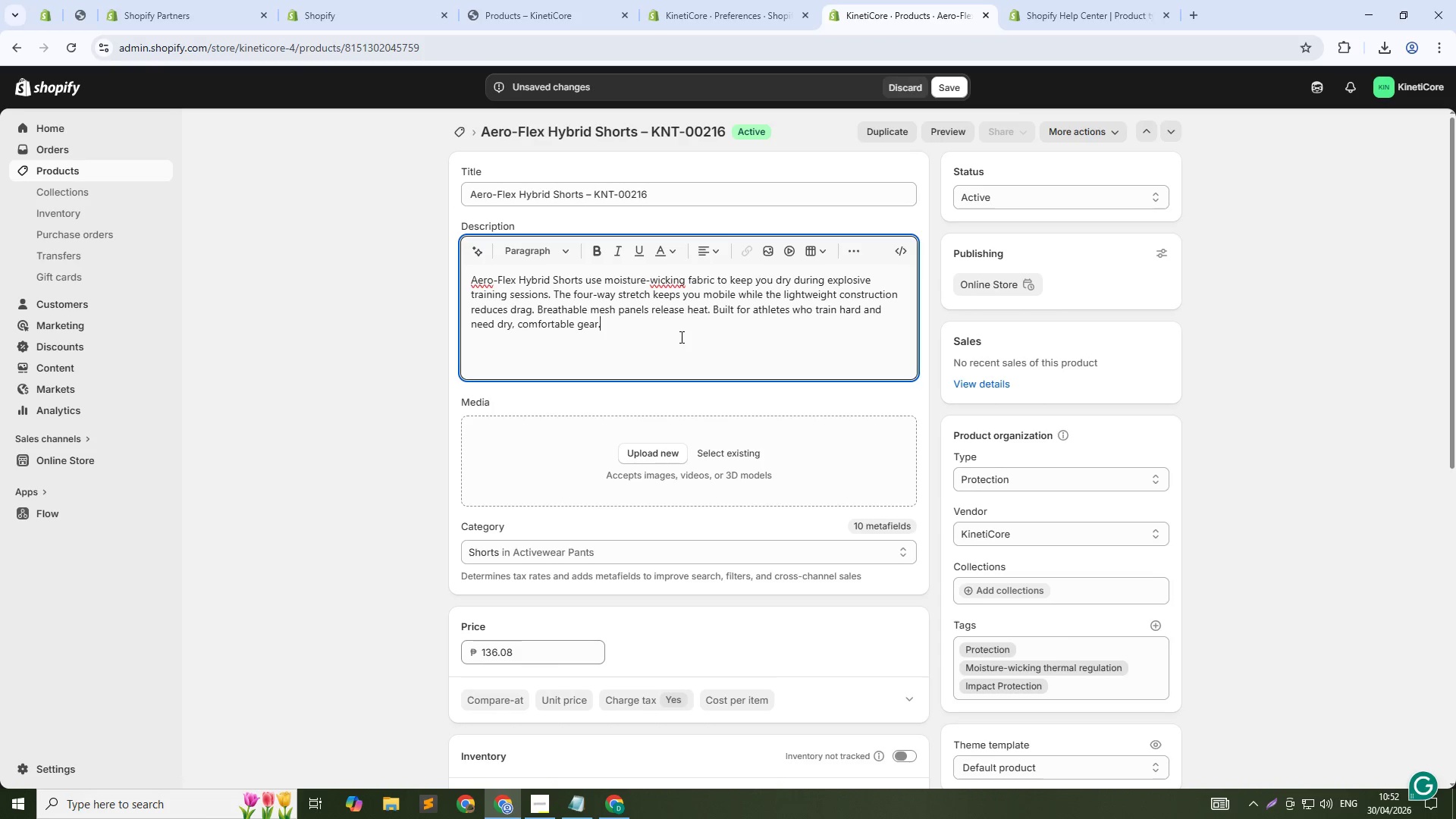 
scroll: coordinate [687, 518], scroll_direction: down, amount: 15.0
 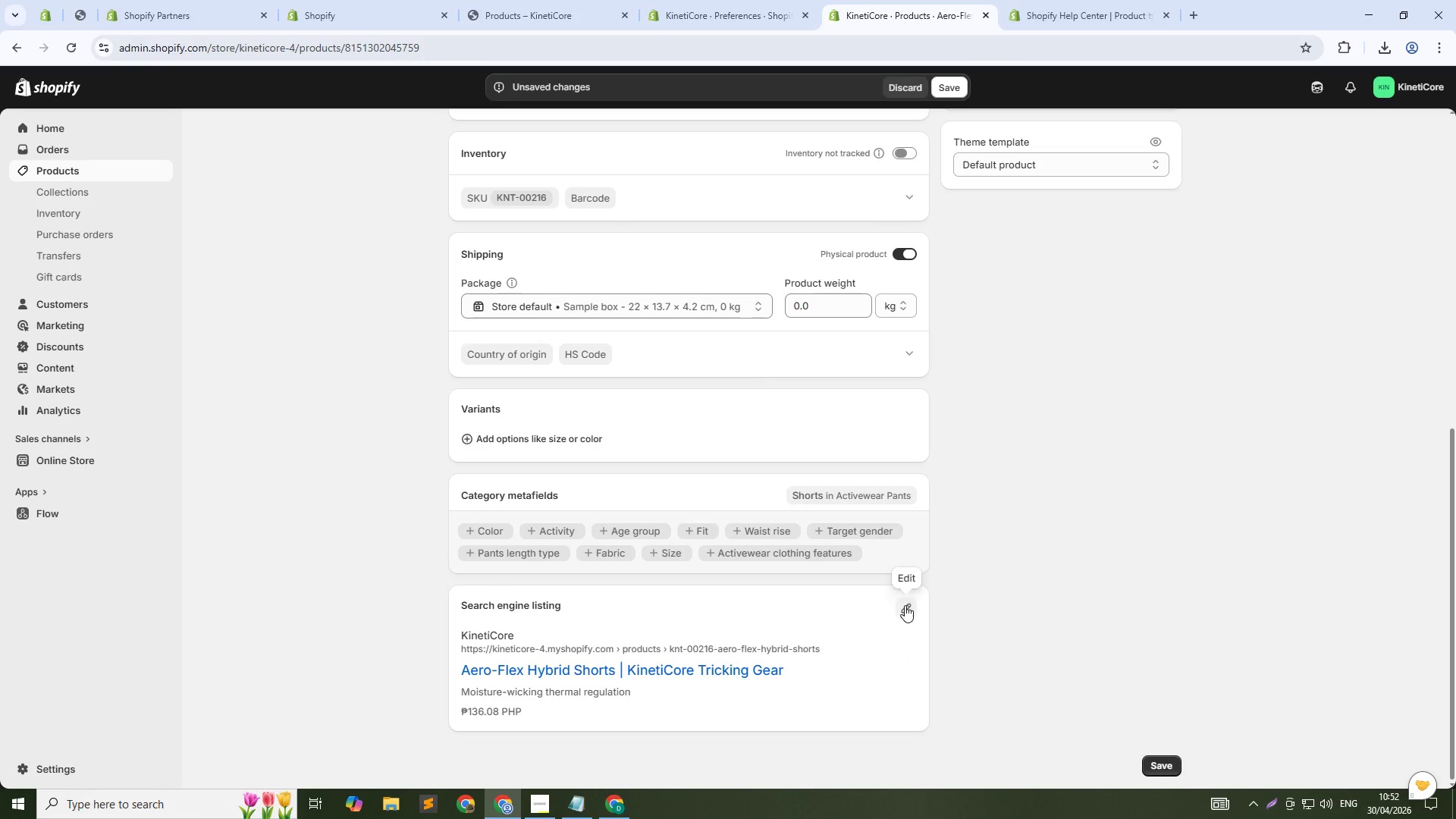 
left_click([912, 613])
 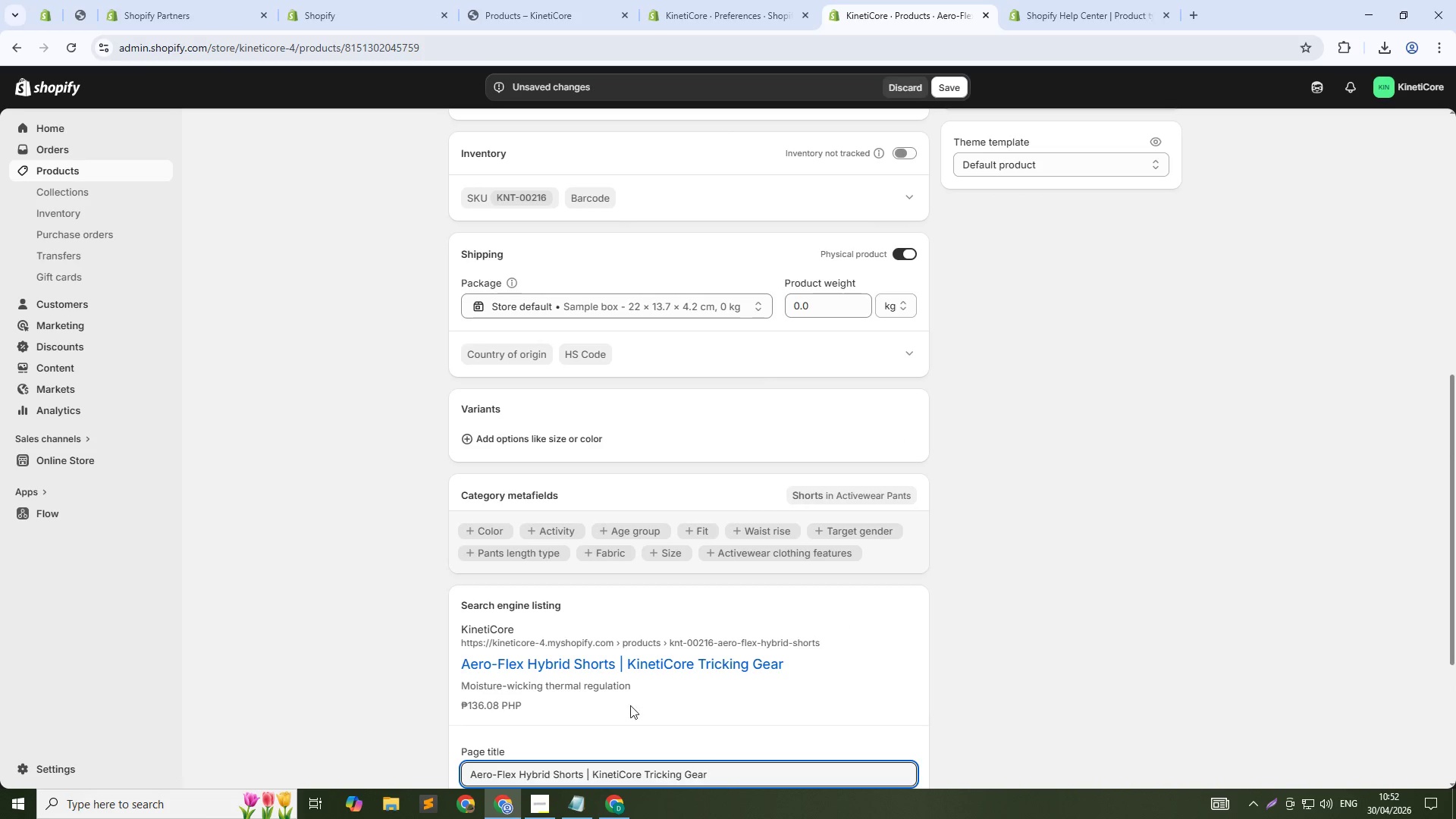 
scroll: coordinate [618, 713], scroll_direction: down, amount: 4.0
 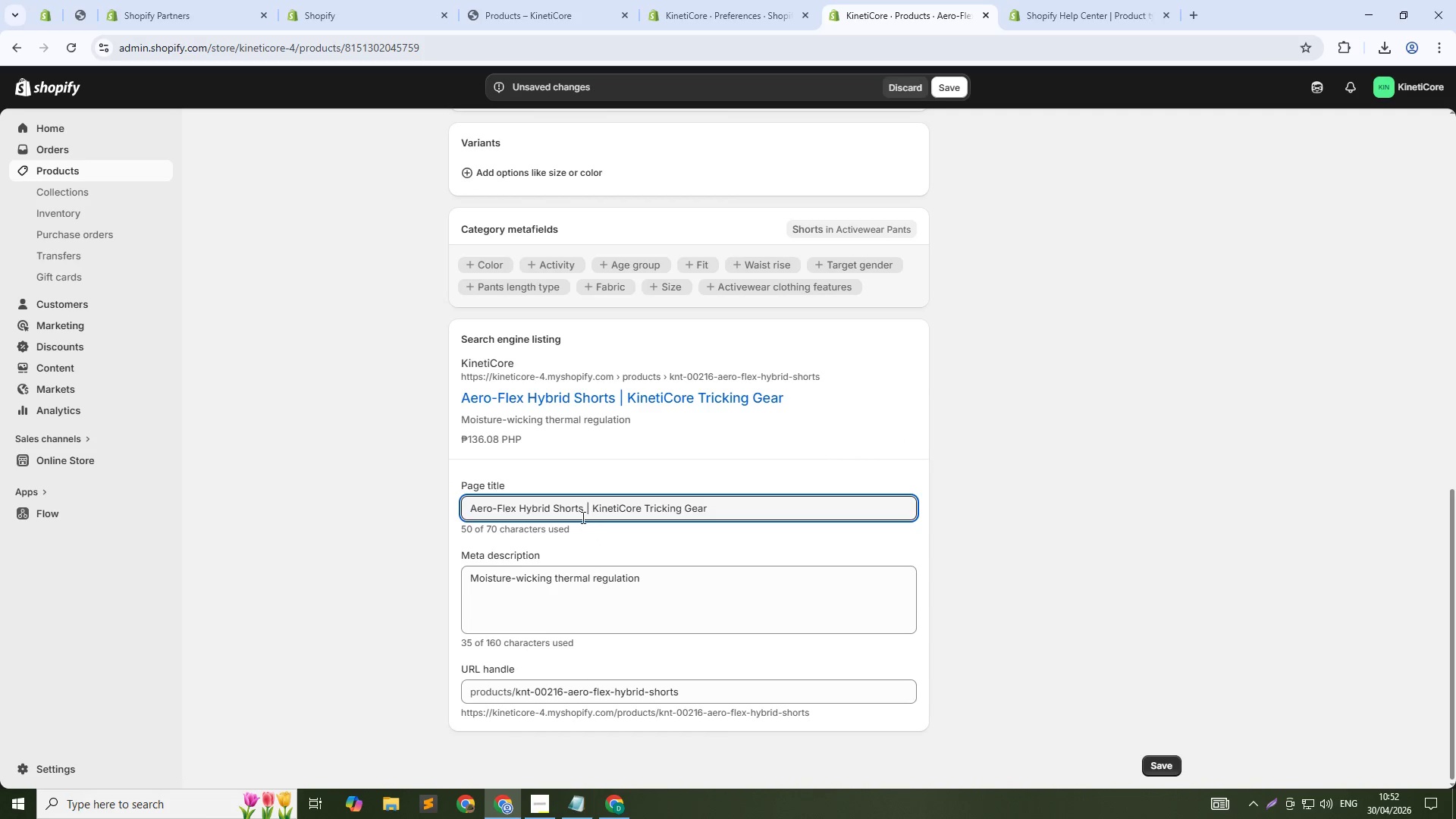 
left_click([582, 513])
 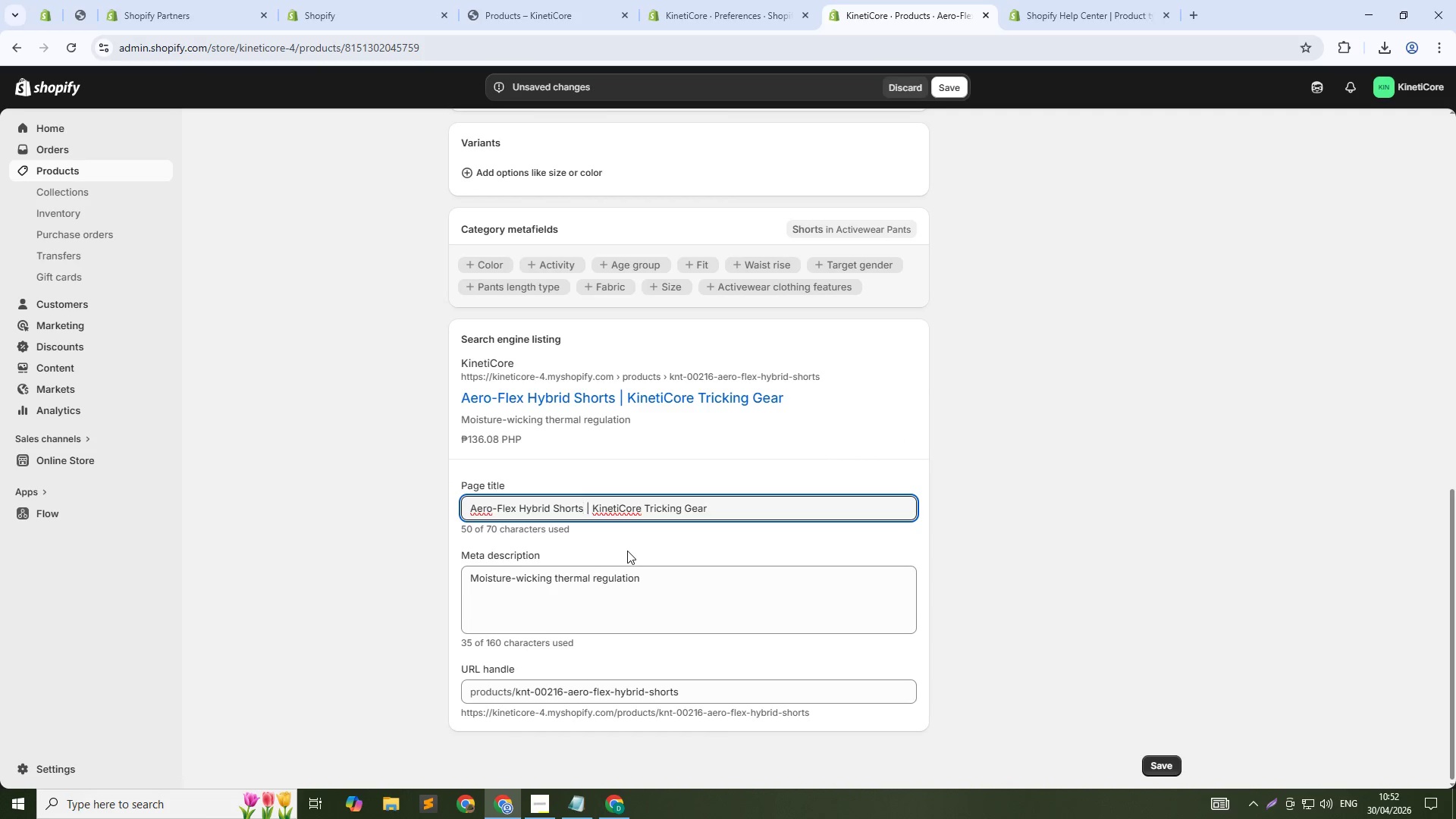 
key(Control+Shift+ArrowDown)
 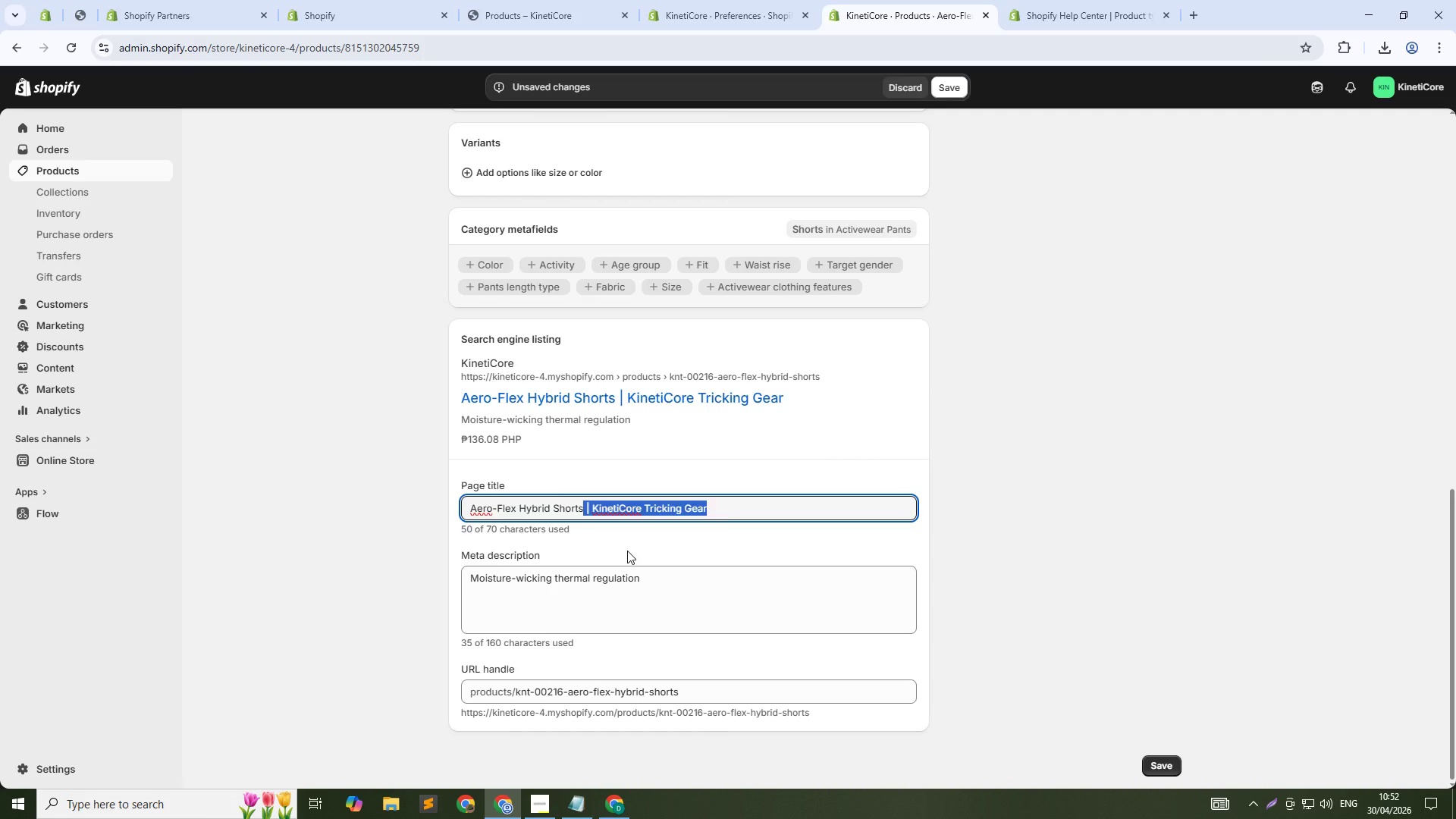 
key(Backspace)
 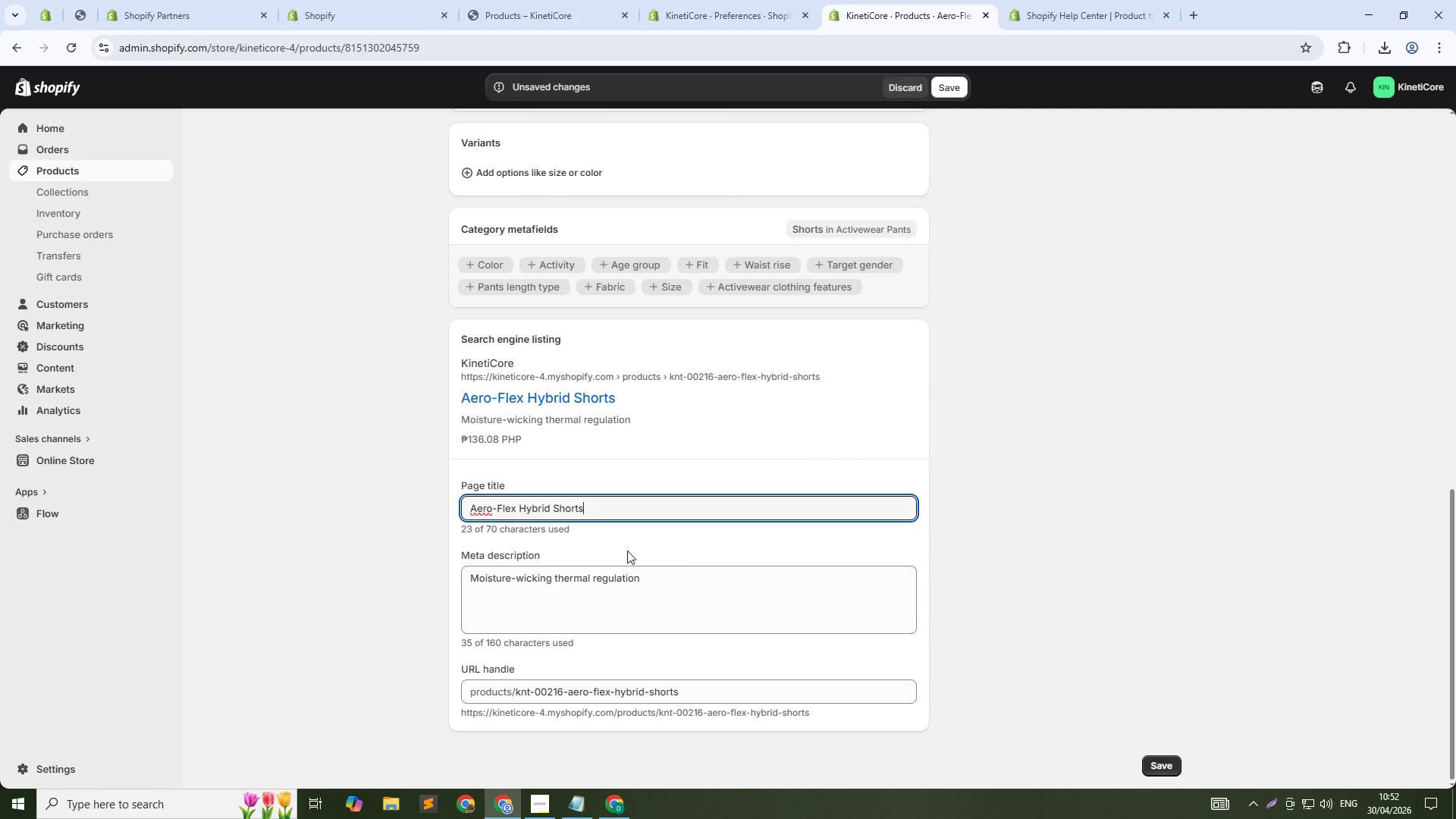 
key(Tab)
 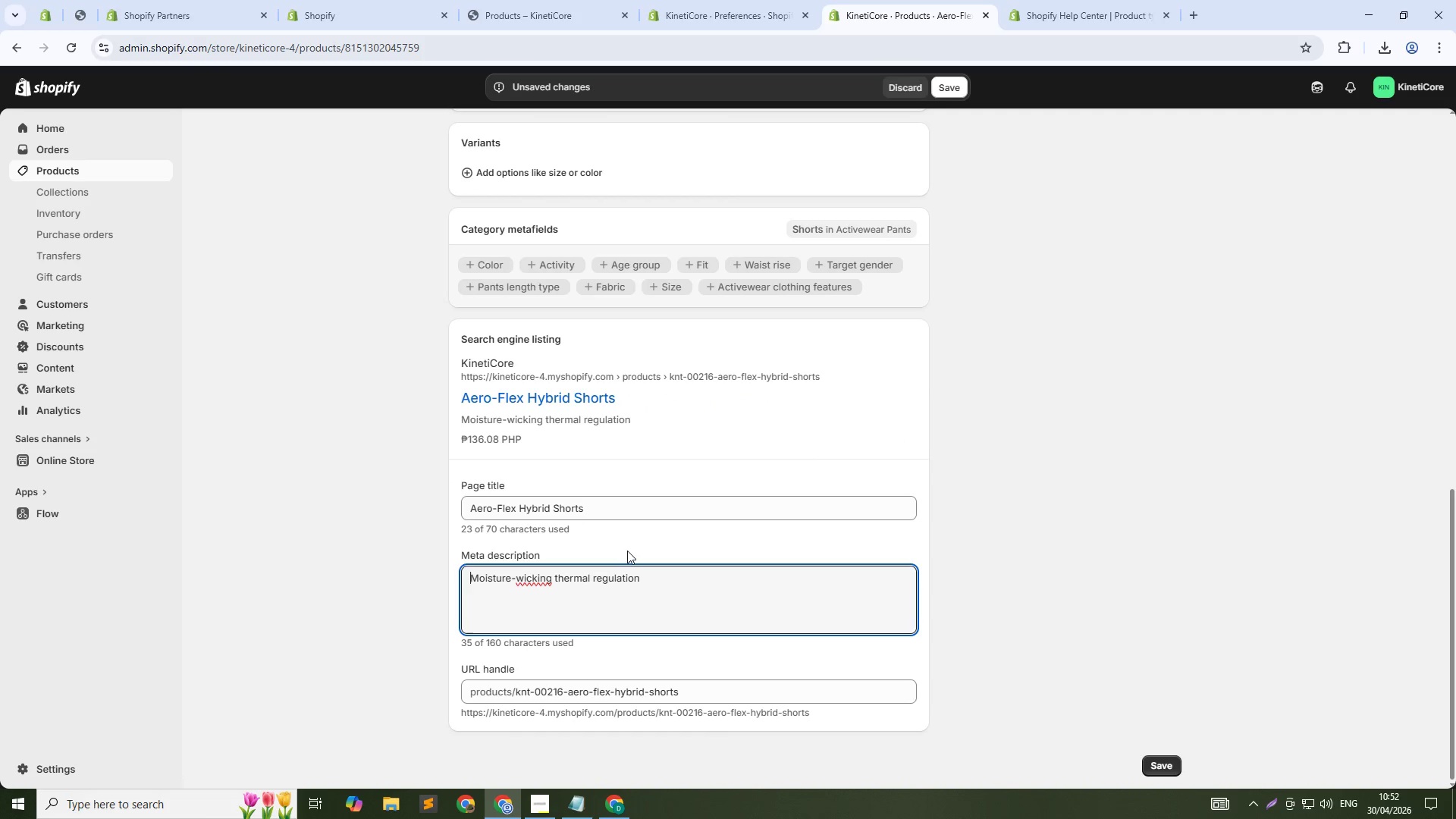 
key(Control+A)
 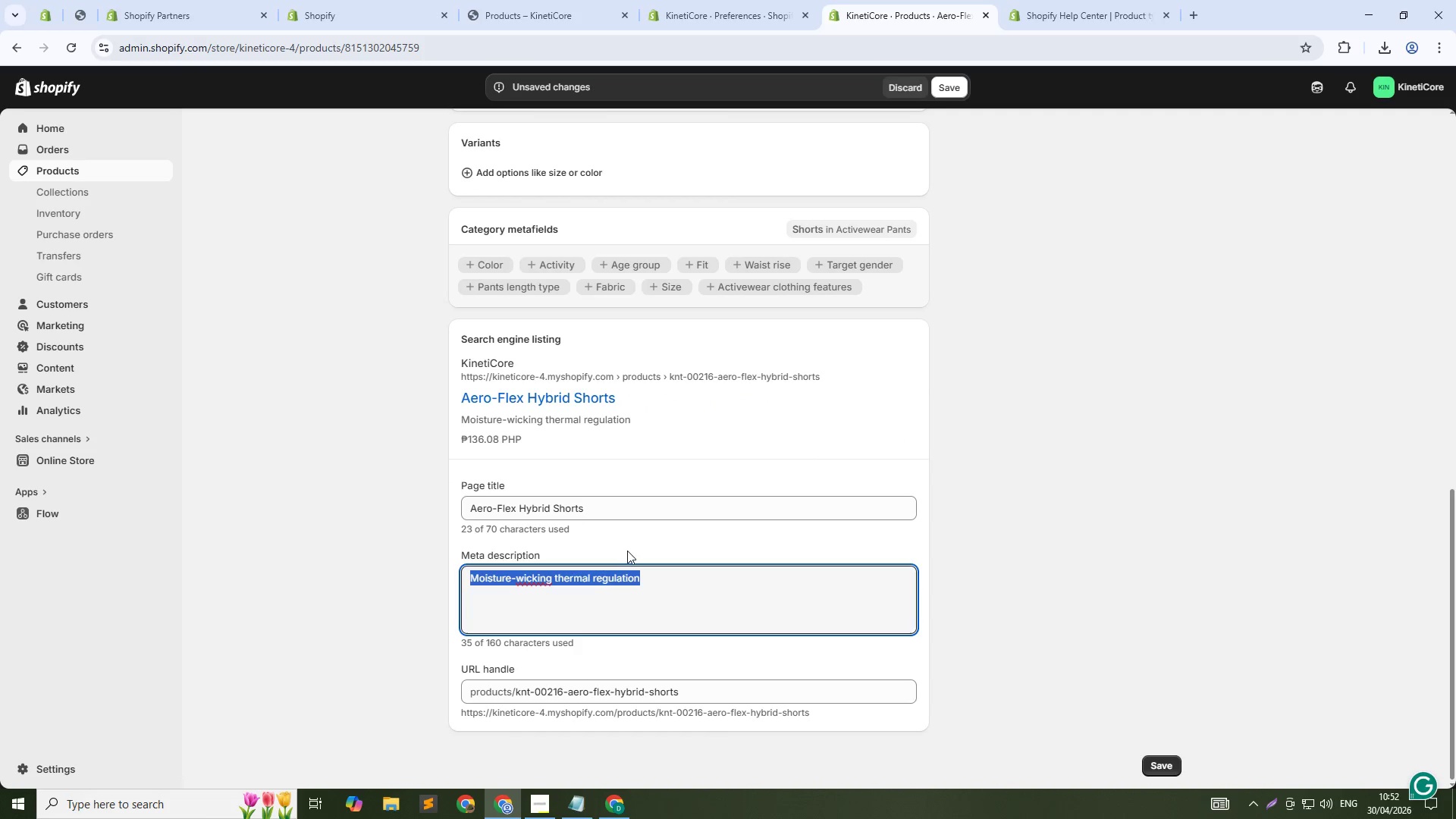 
type(Fast-dry fabric for sweat management. Lightweight. For tricking and mat)
key(Backspace)
key(Backspace)
type(artial arts. Shop now.)
 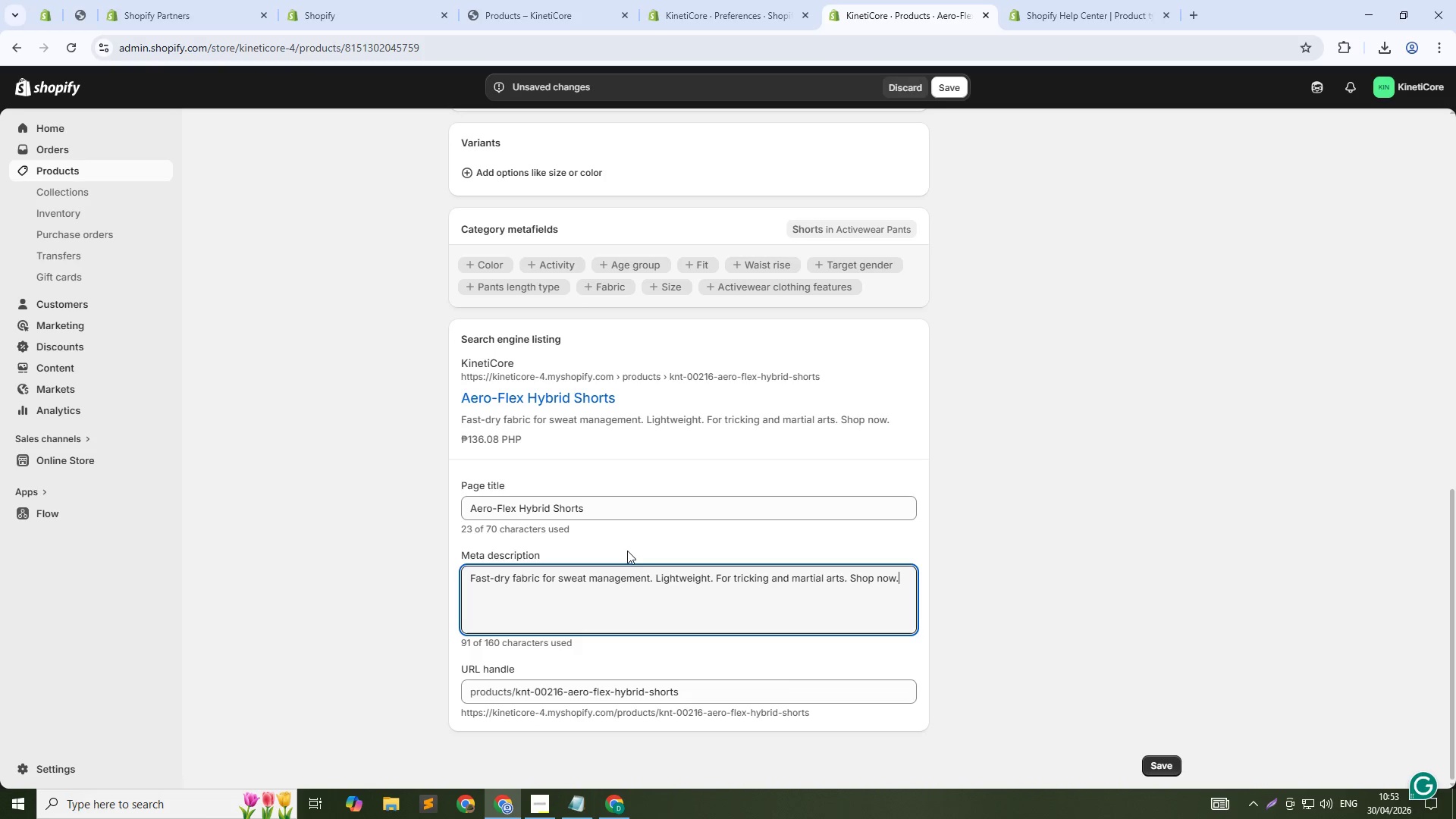 
left_click([686, 689])
 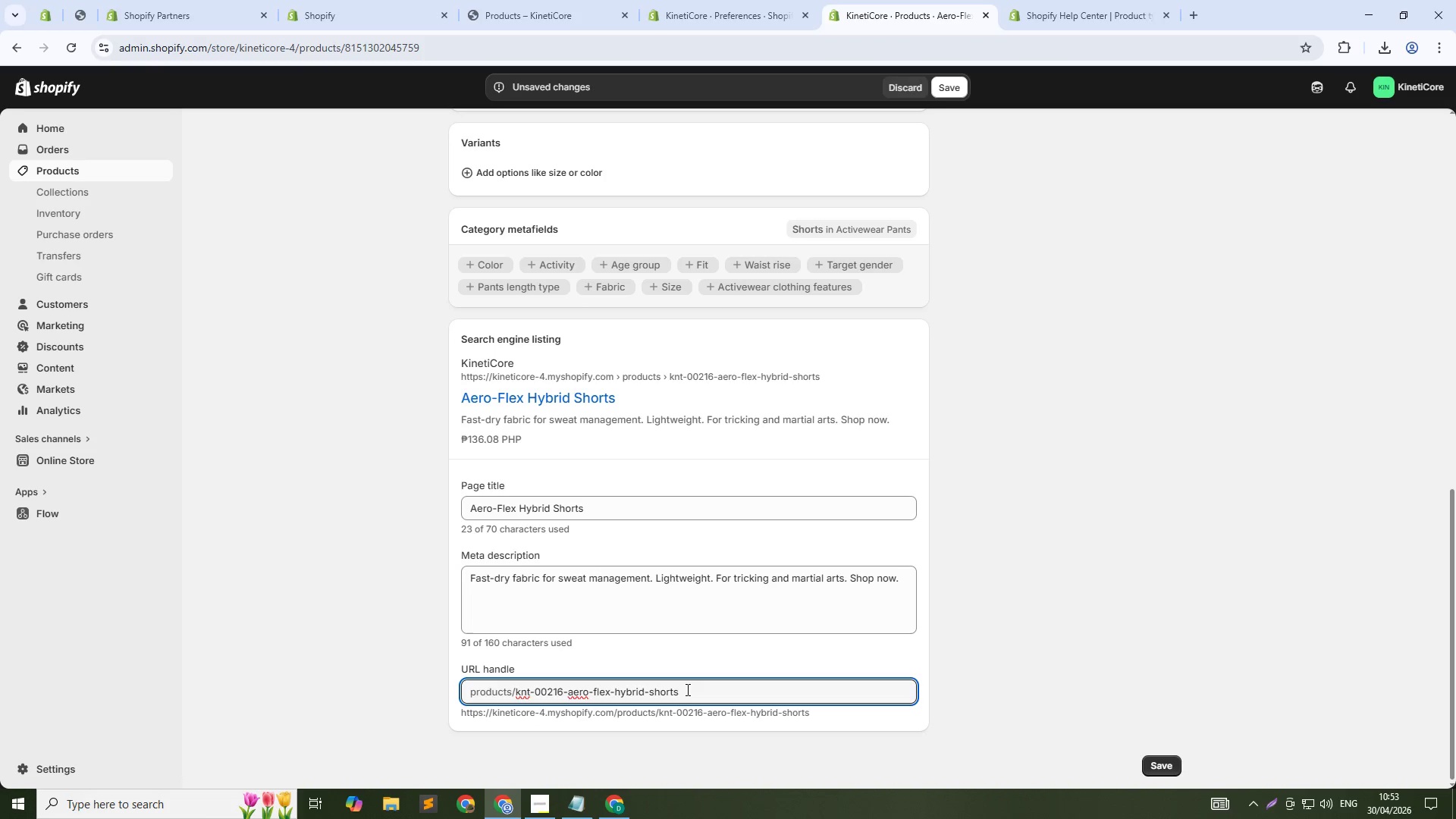 
key(NumpadSubtract)
 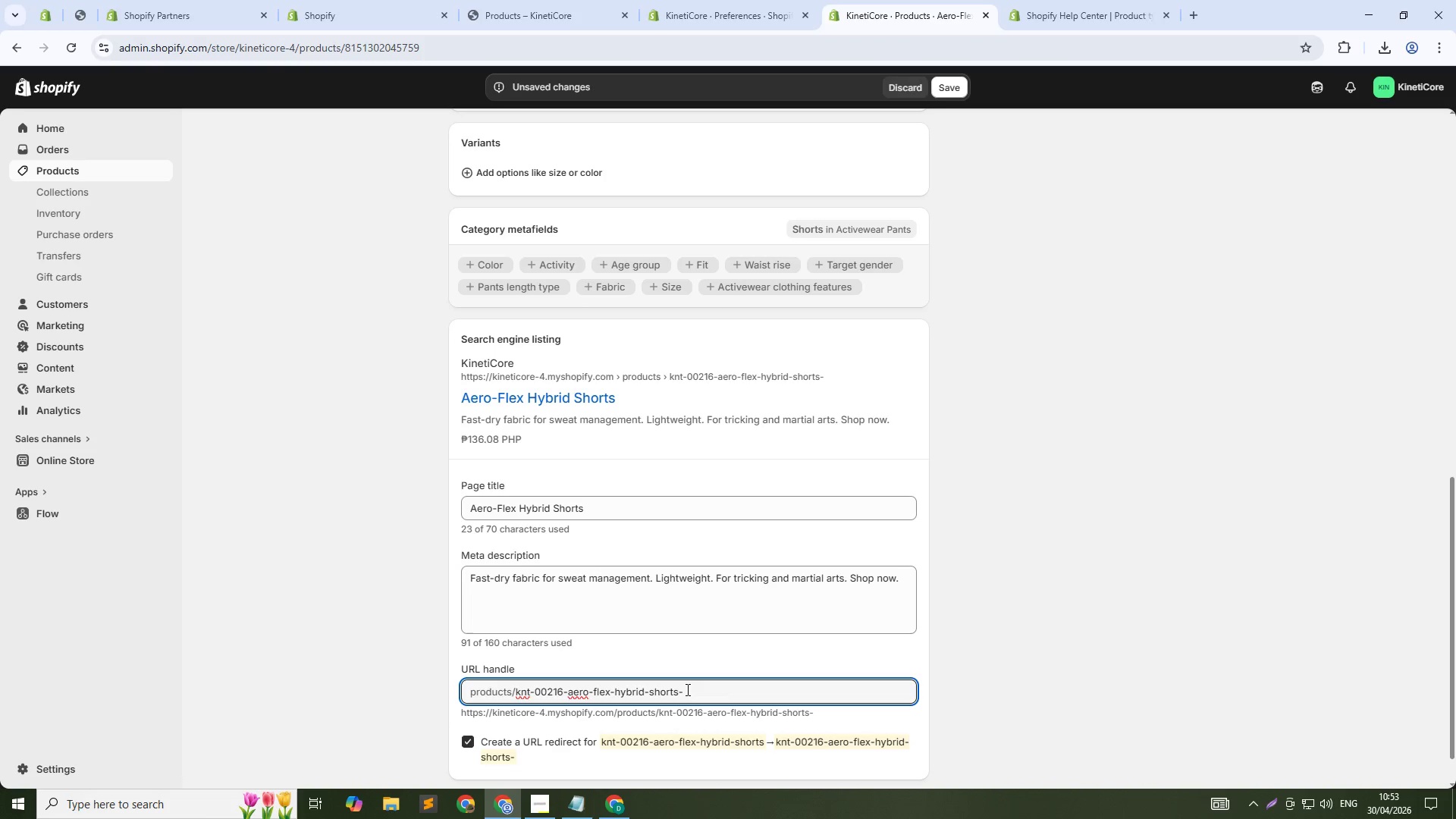 
key(Numpad2)
 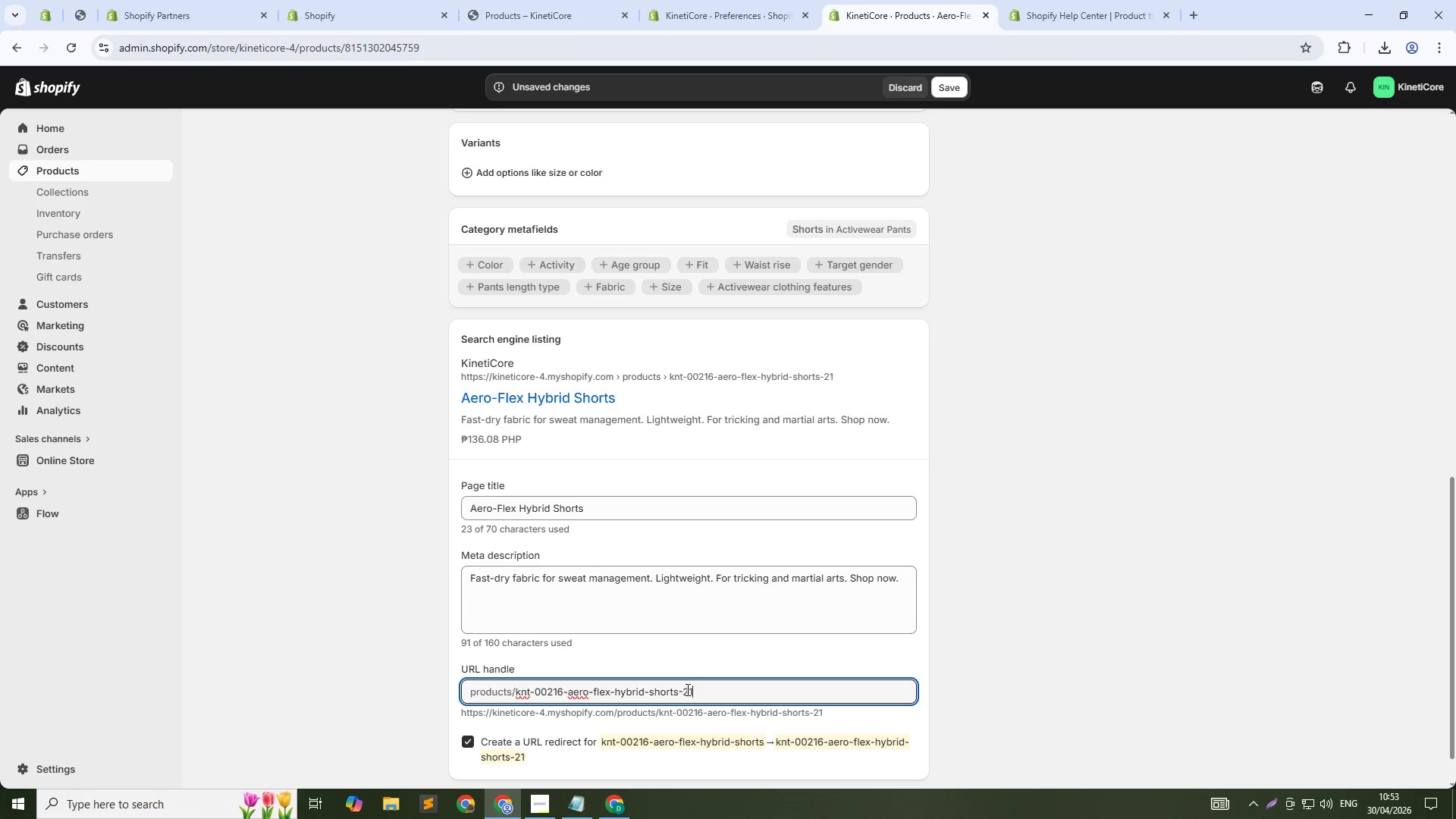 
key(Numpad1)
 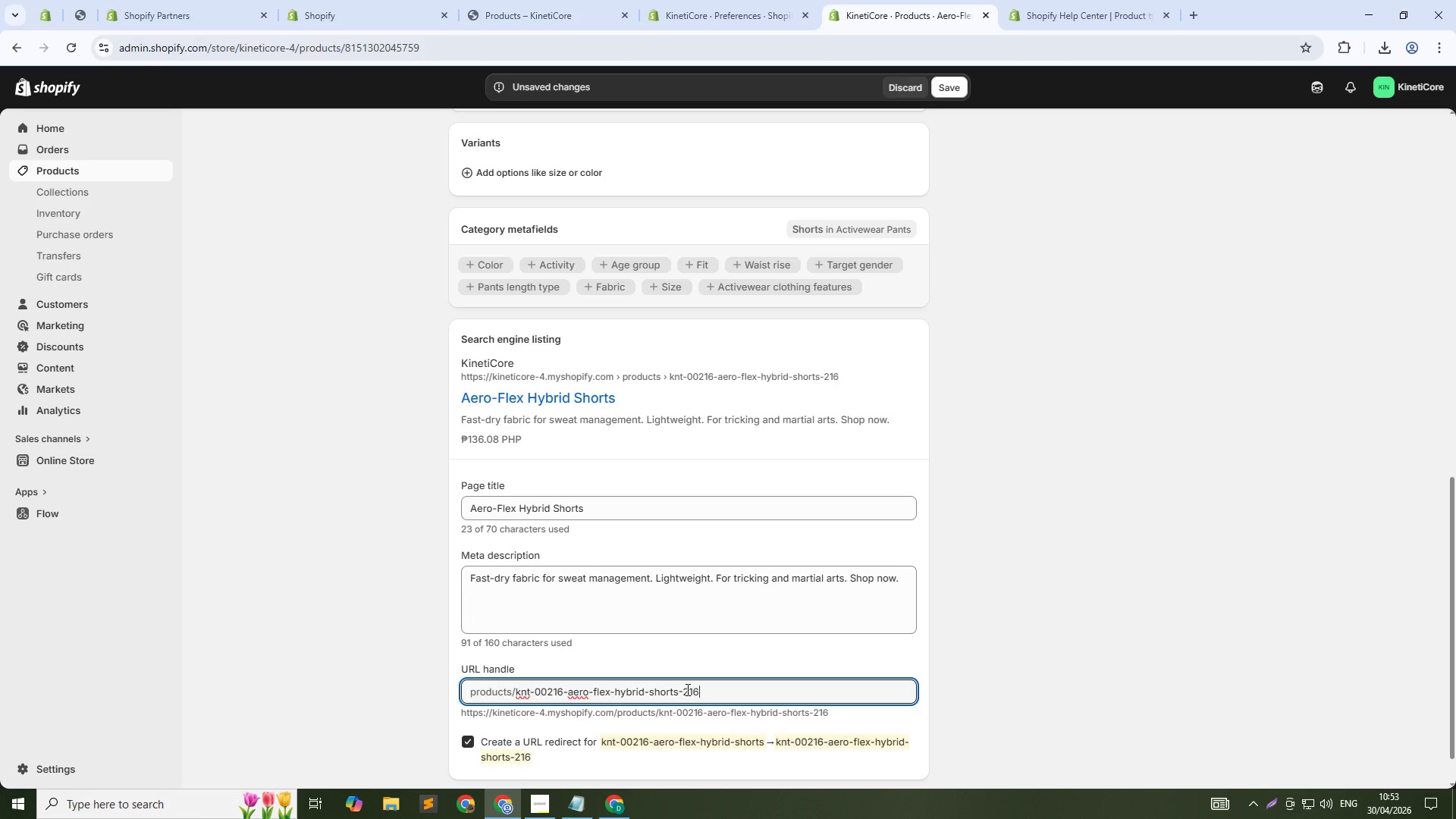 
key(Numpad6)
 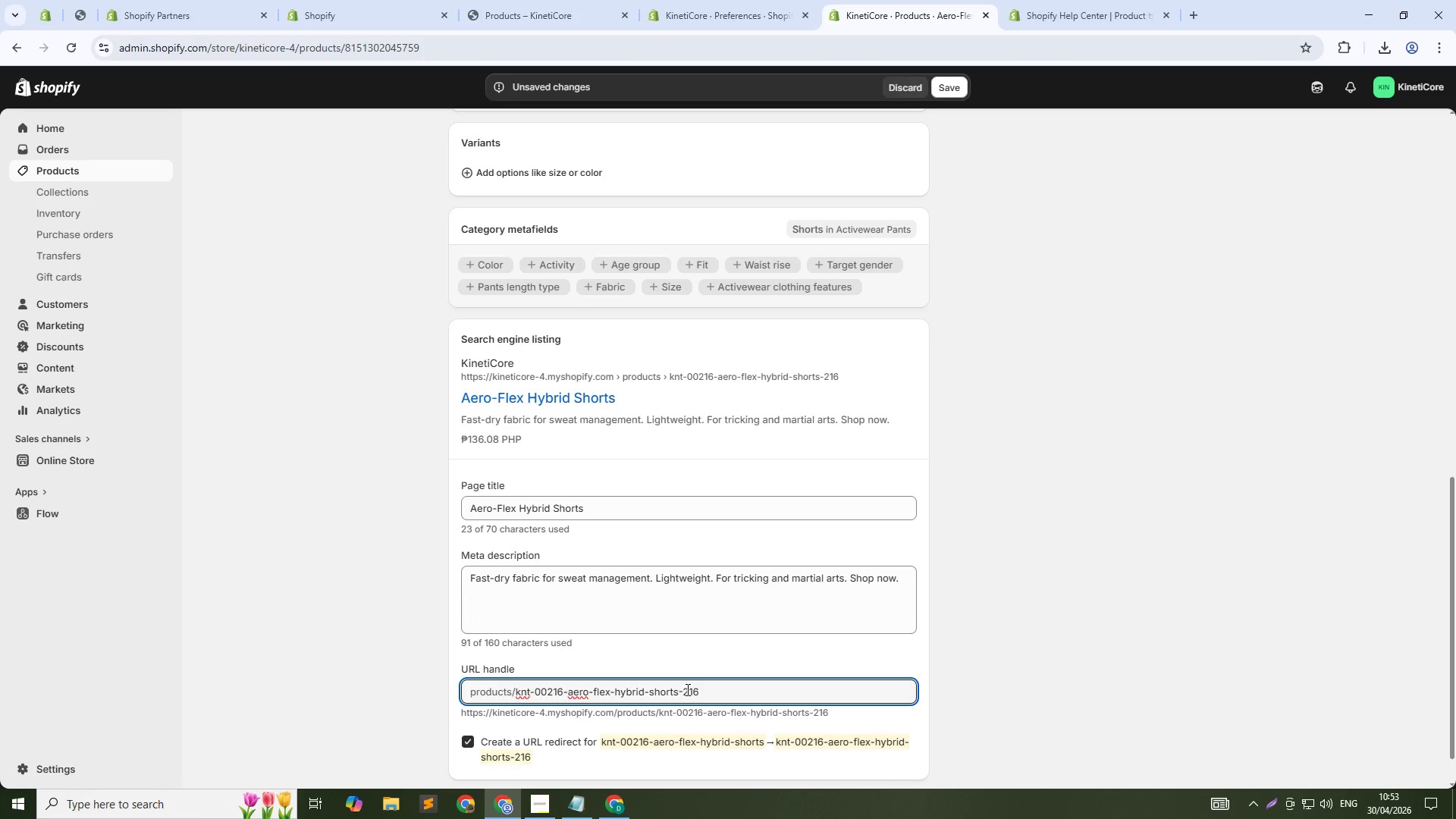 
hold_key(key=ArrowLeft, duration=1.31)
 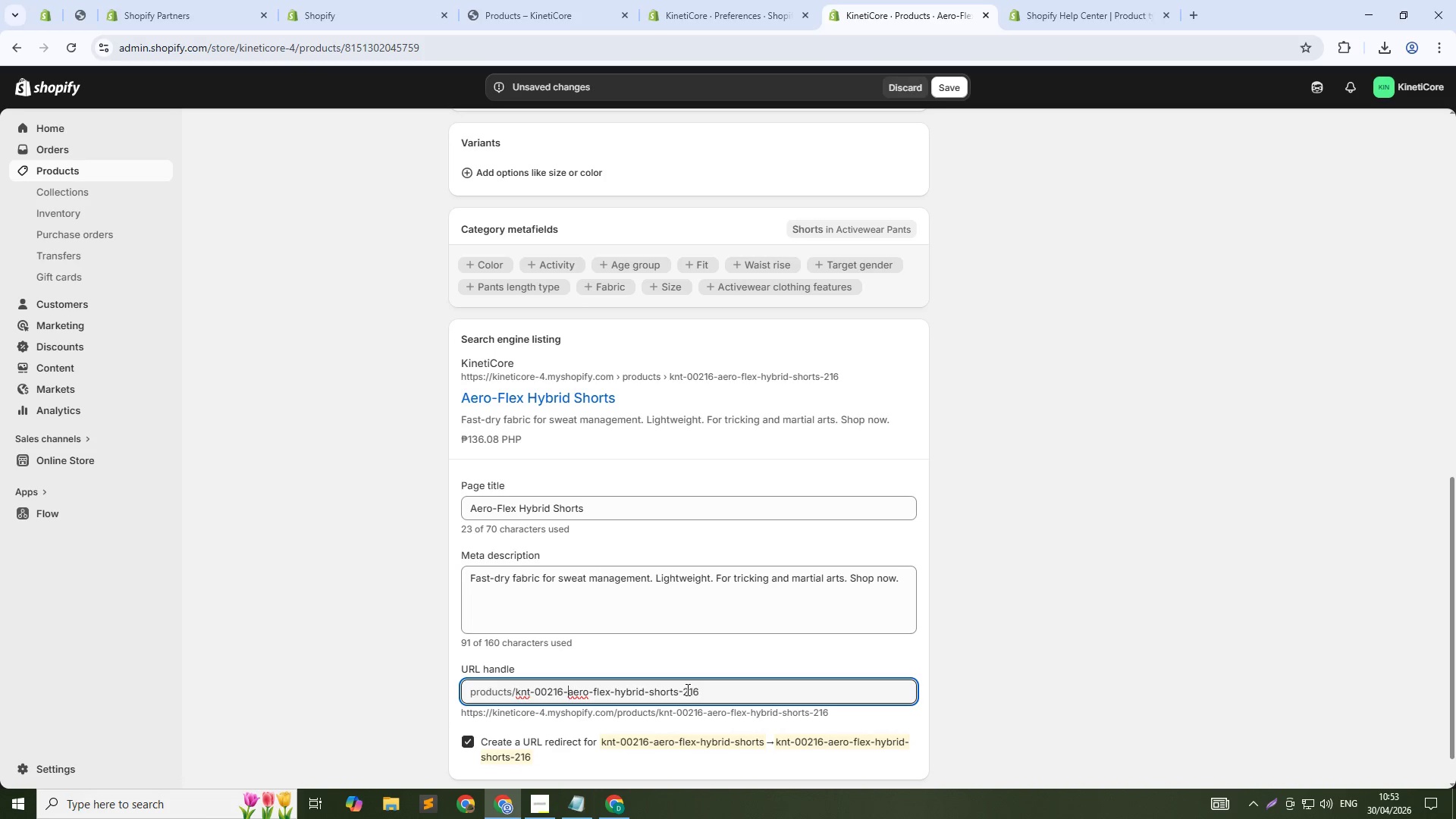 
key(ArrowLeft)
 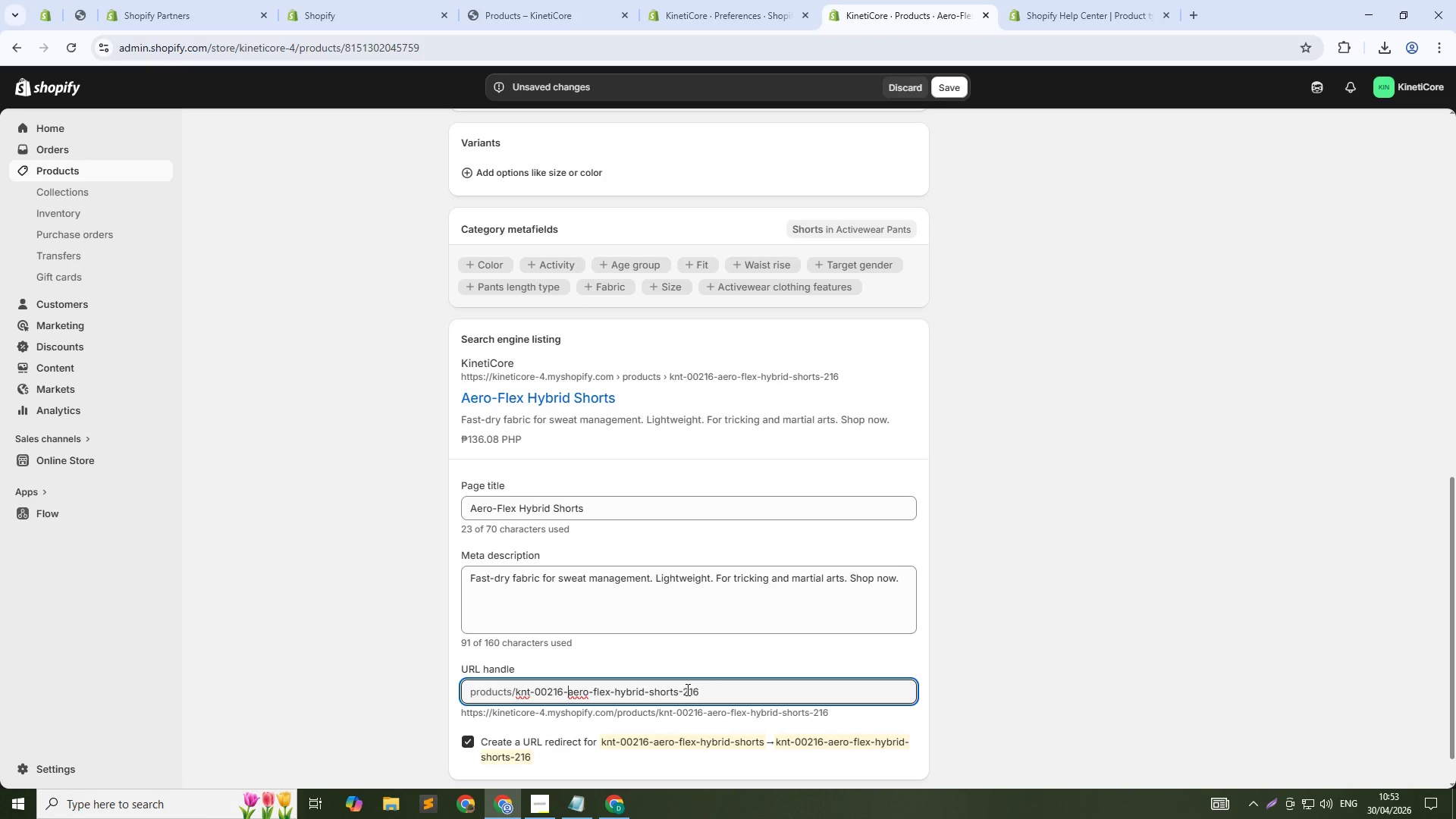 
key(Control+Shift+ArrowDown)
 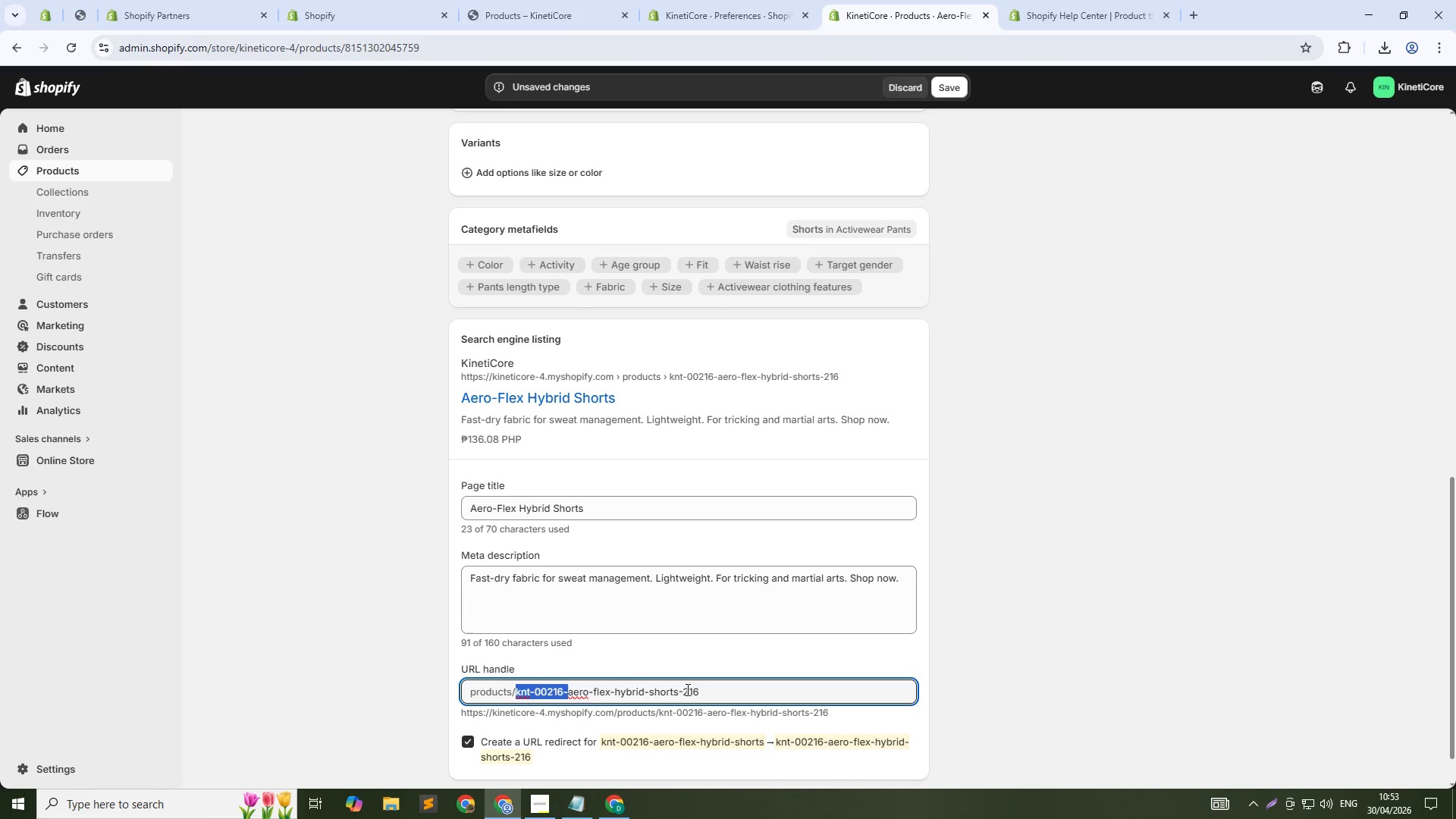 
key(Control+Shift+ArrowUp)
 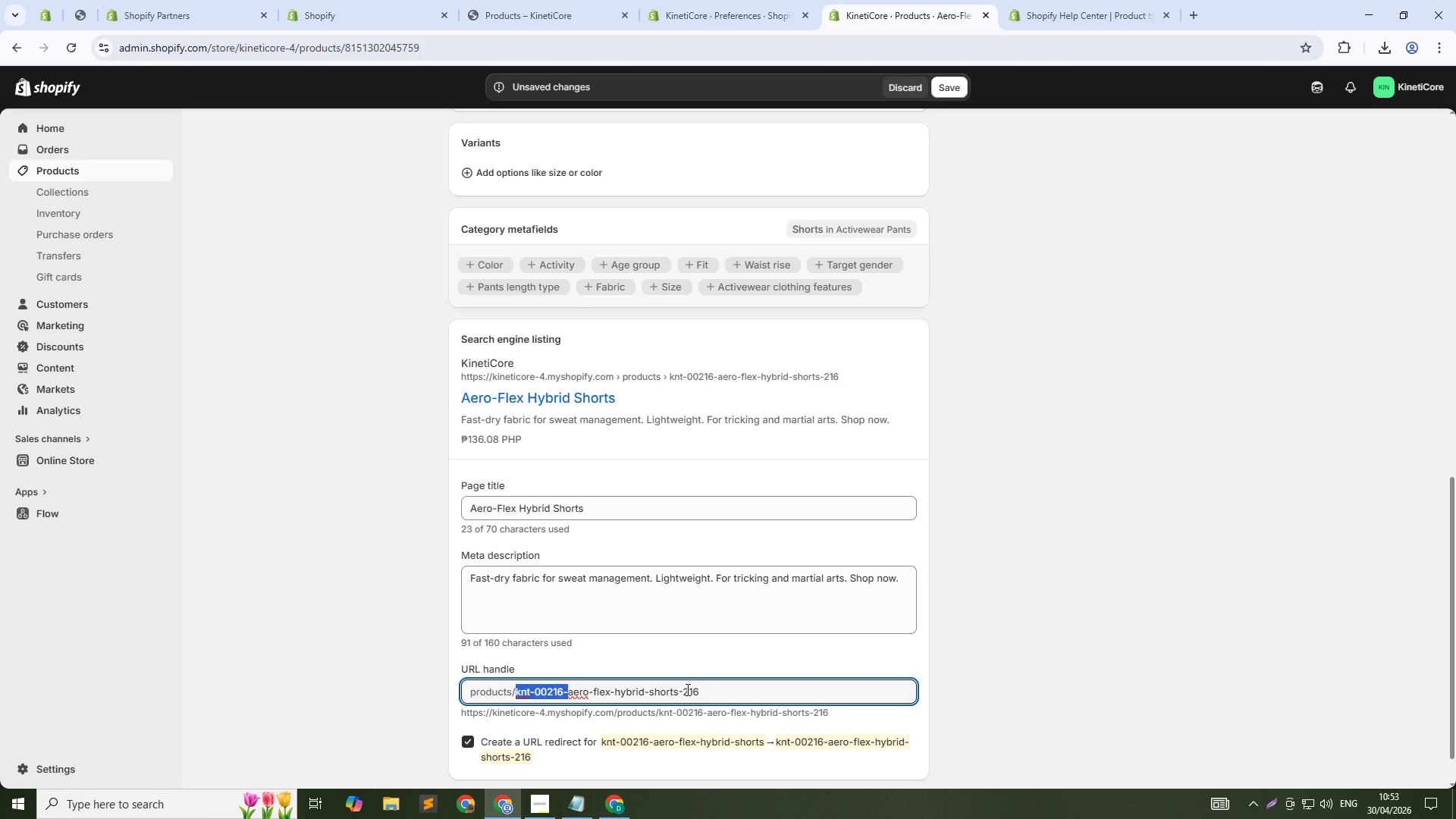 
key(Backspace)
 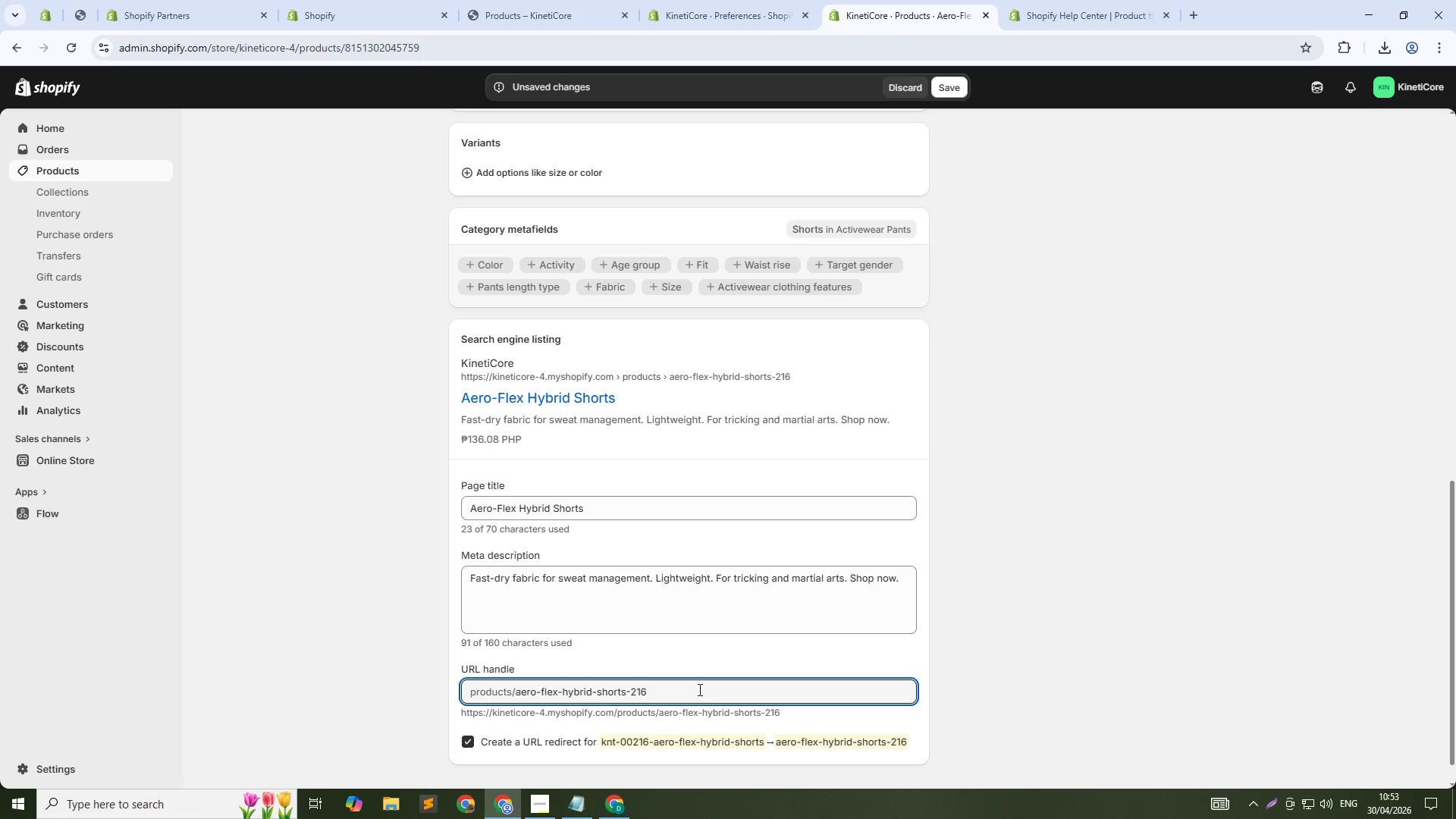 
scroll: coordinate [1031, 584], scroll_direction: up, amount: 1.0
 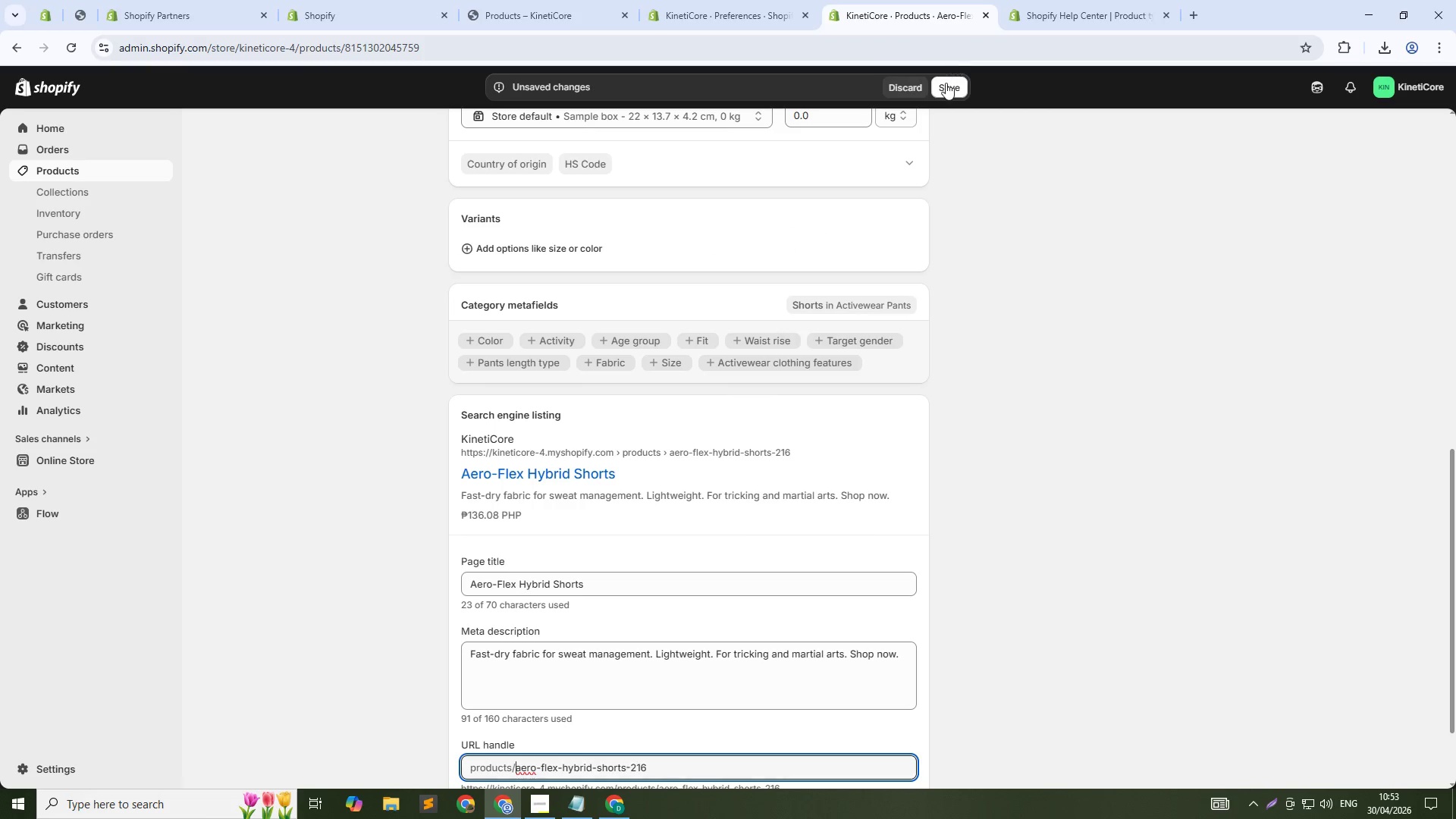 
left_click([946, 84])
 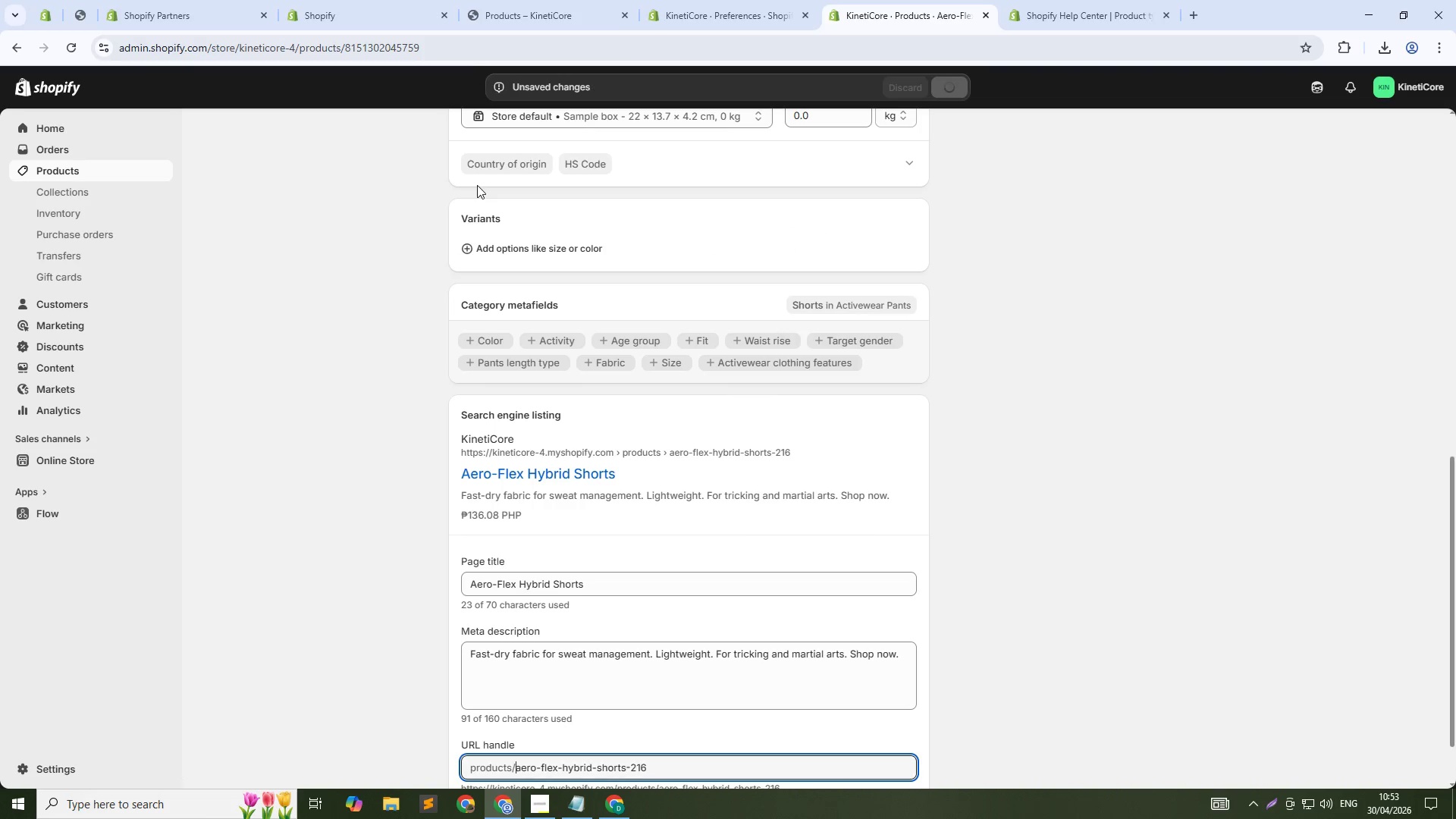 
scroll: coordinate [453, 126], scroll_direction: up, amount: 12.0
 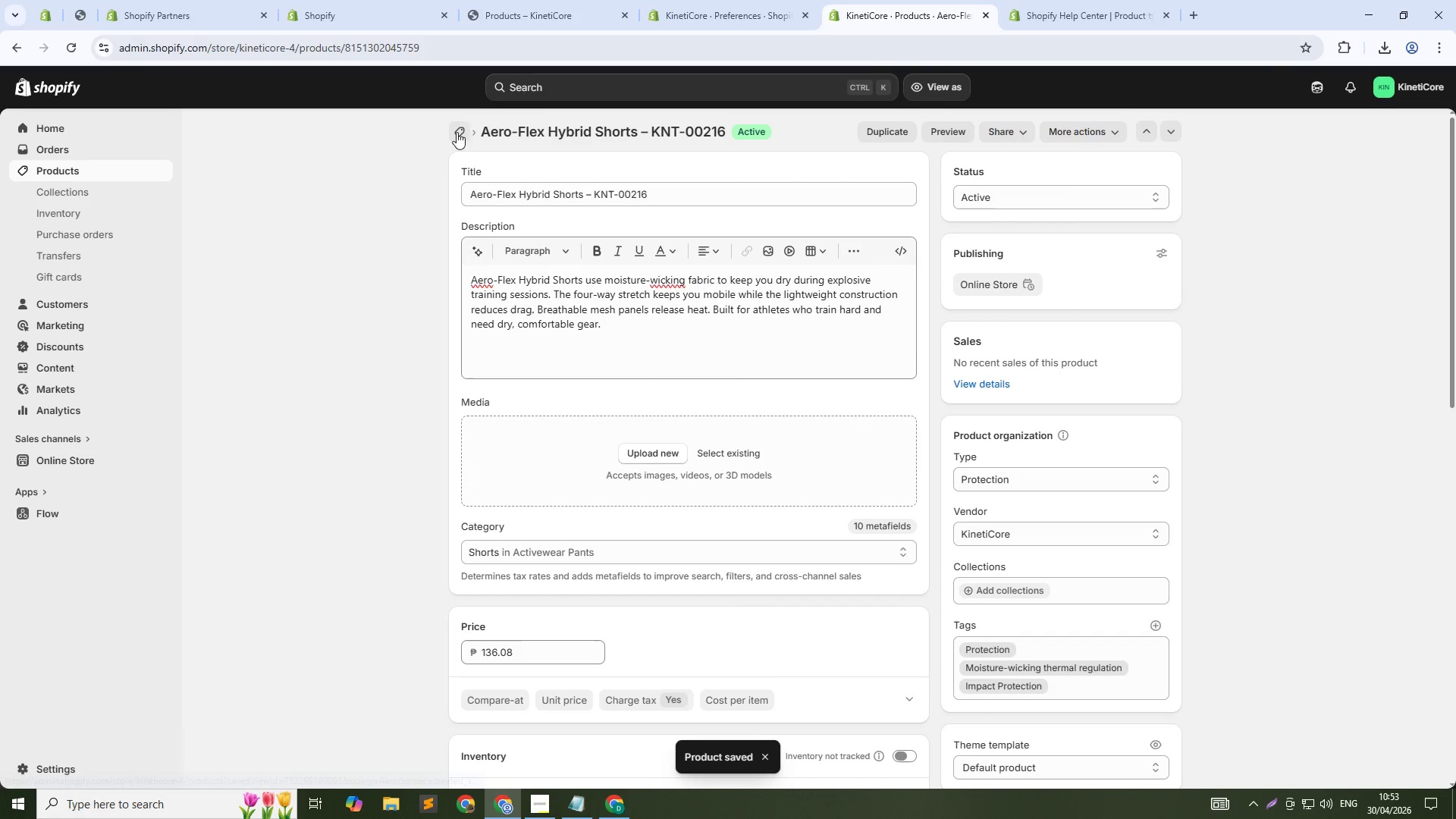 
left_click([460, 133])
 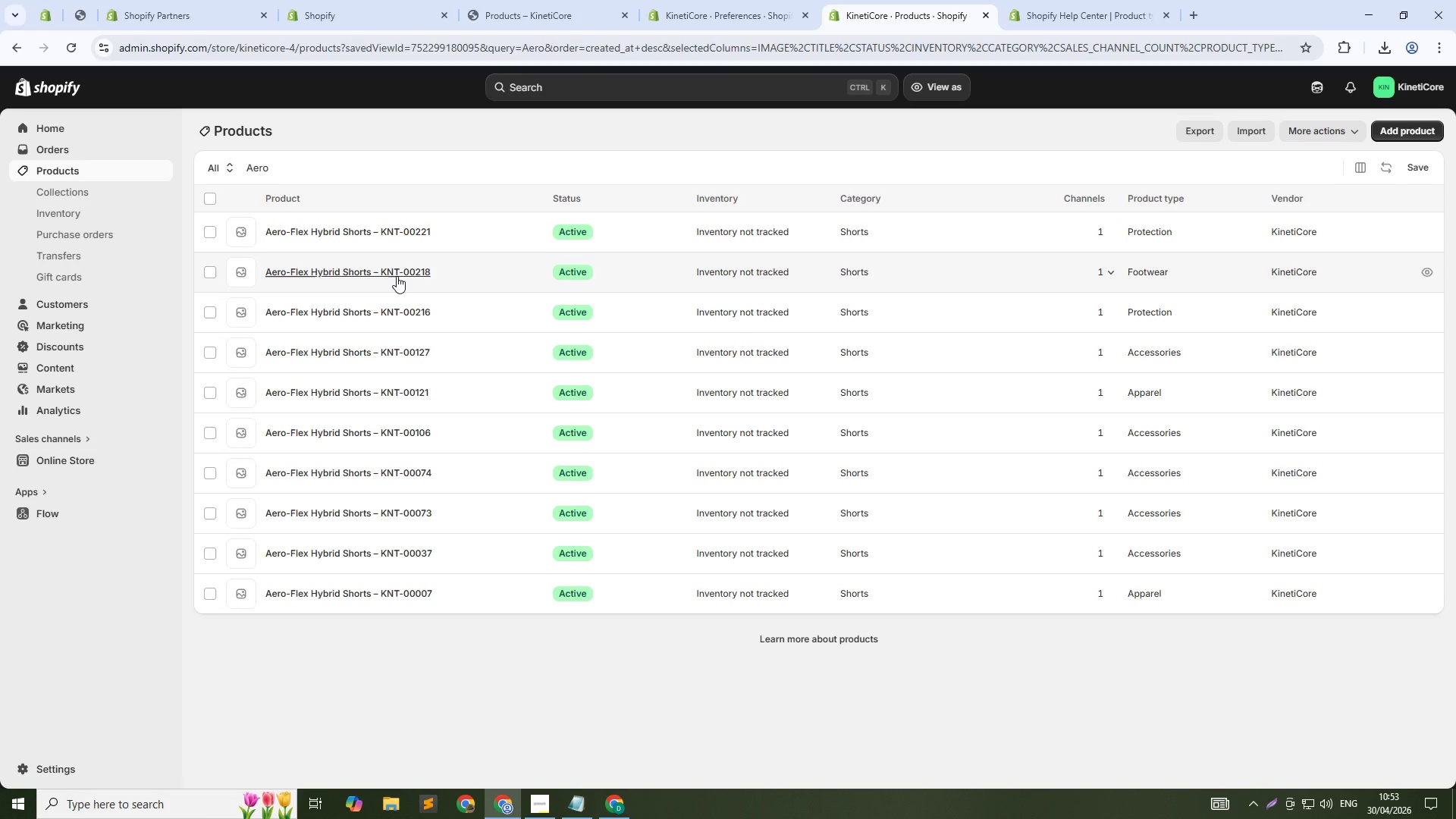 
left_click([396, 269])
 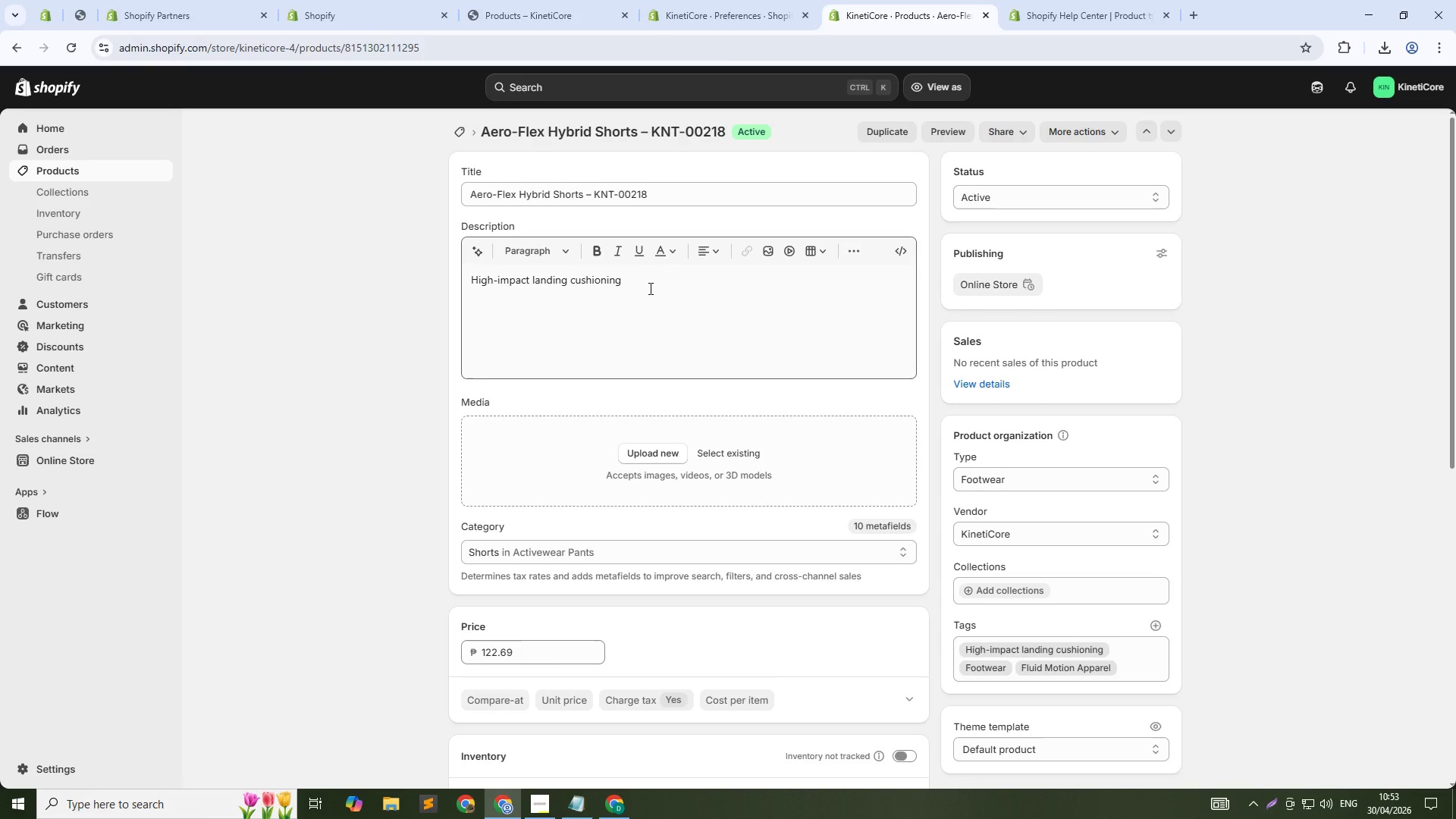 
wait(24.38)
 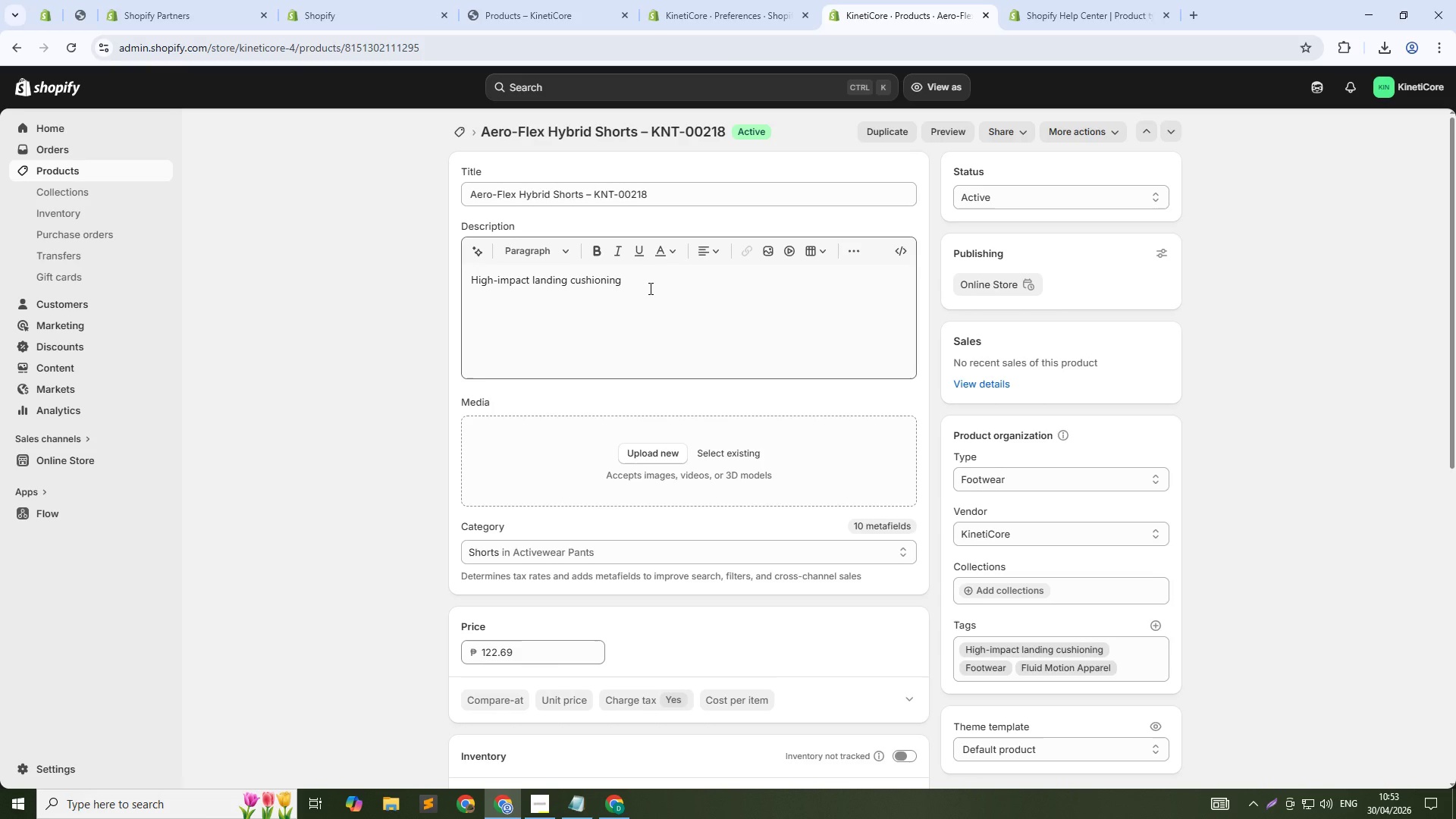 
left_click([661, 305])
 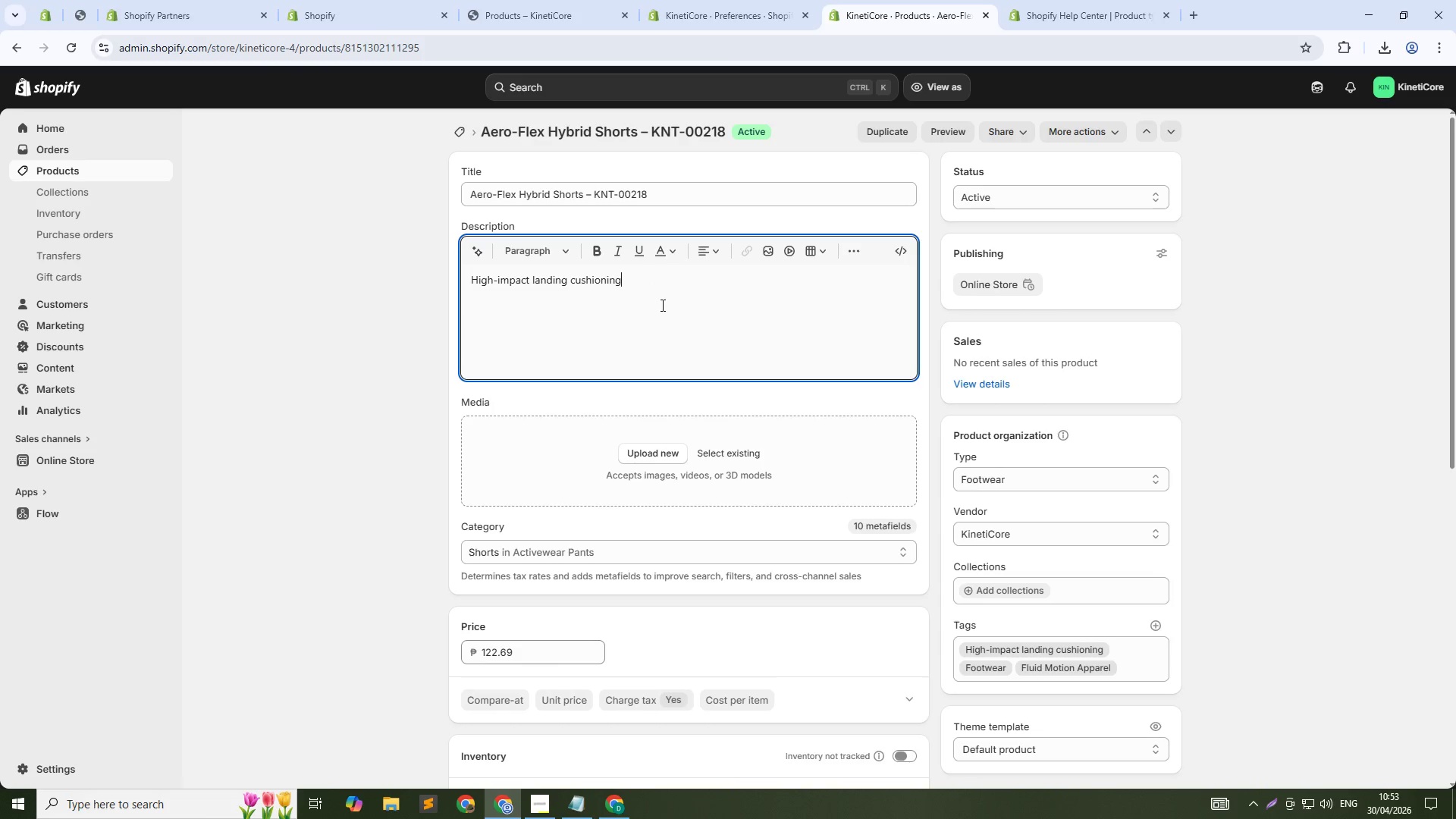 
key(Control+A)
 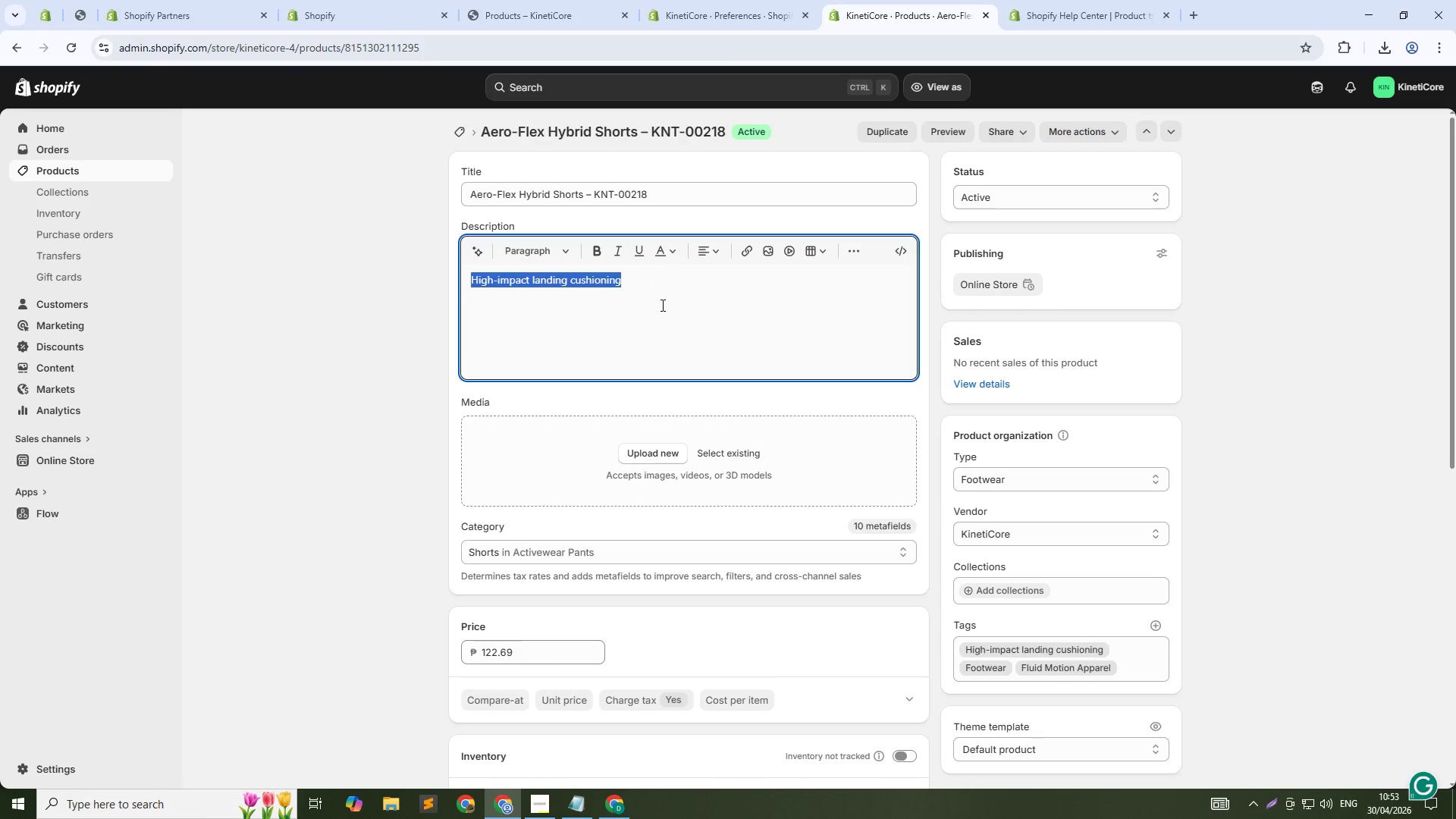 
type(Aero-Fe)
key(Backspace)
type(lex Hybrid Shorts feature extra padding in th )
key(Backspace)
type(e seat and hips for impact protection during hard landings. The four-way stretch keeps you mobile while the padding absobs)
key(Backspace)
key(Backspace)
type(rbs shock. Lightweight construction reduces drag. Built for elite athletes who train high-impact moves.)
 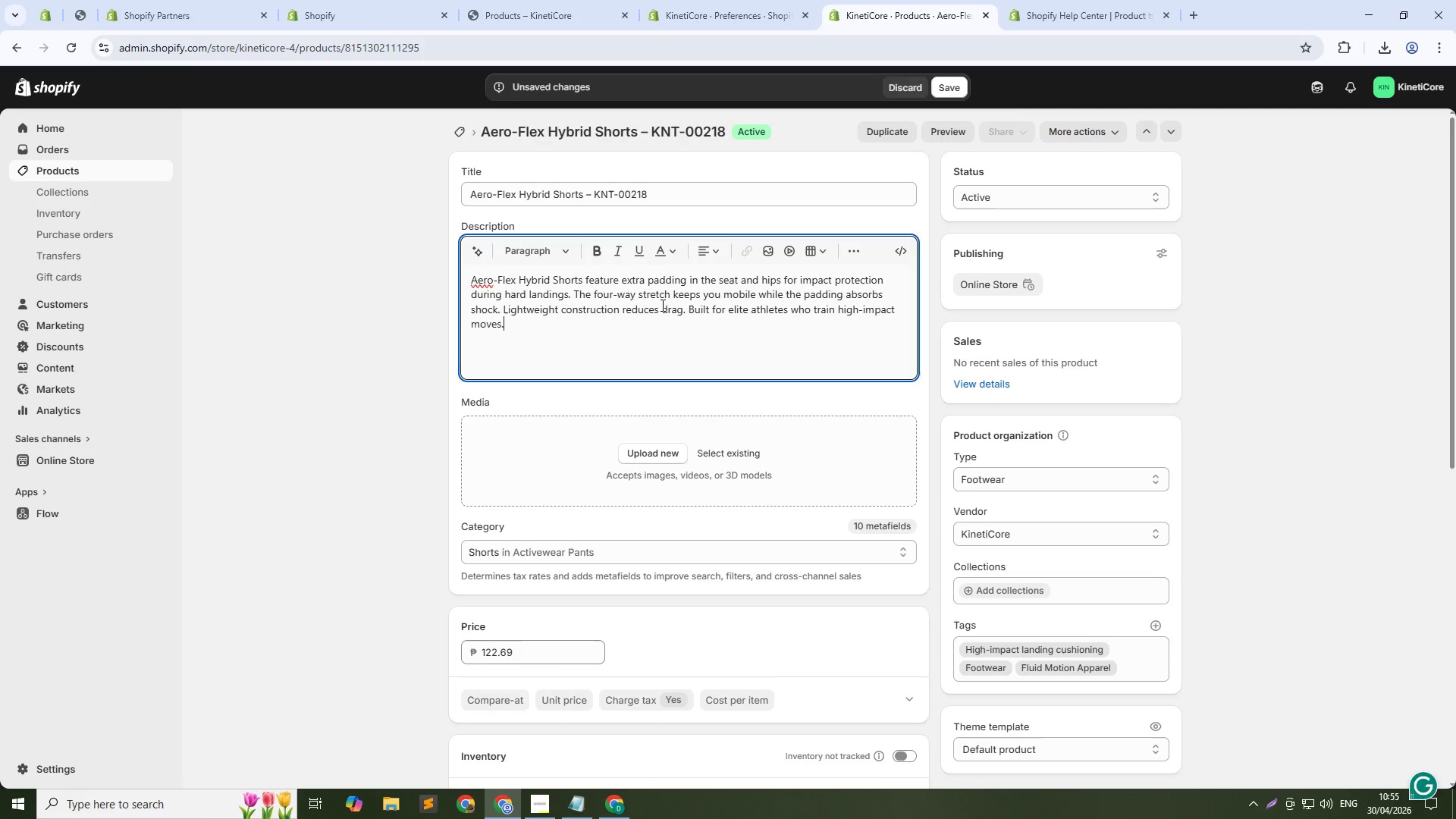 
scroll: coordinate [239, 395], scroll_direction: up, amount: 1.0
 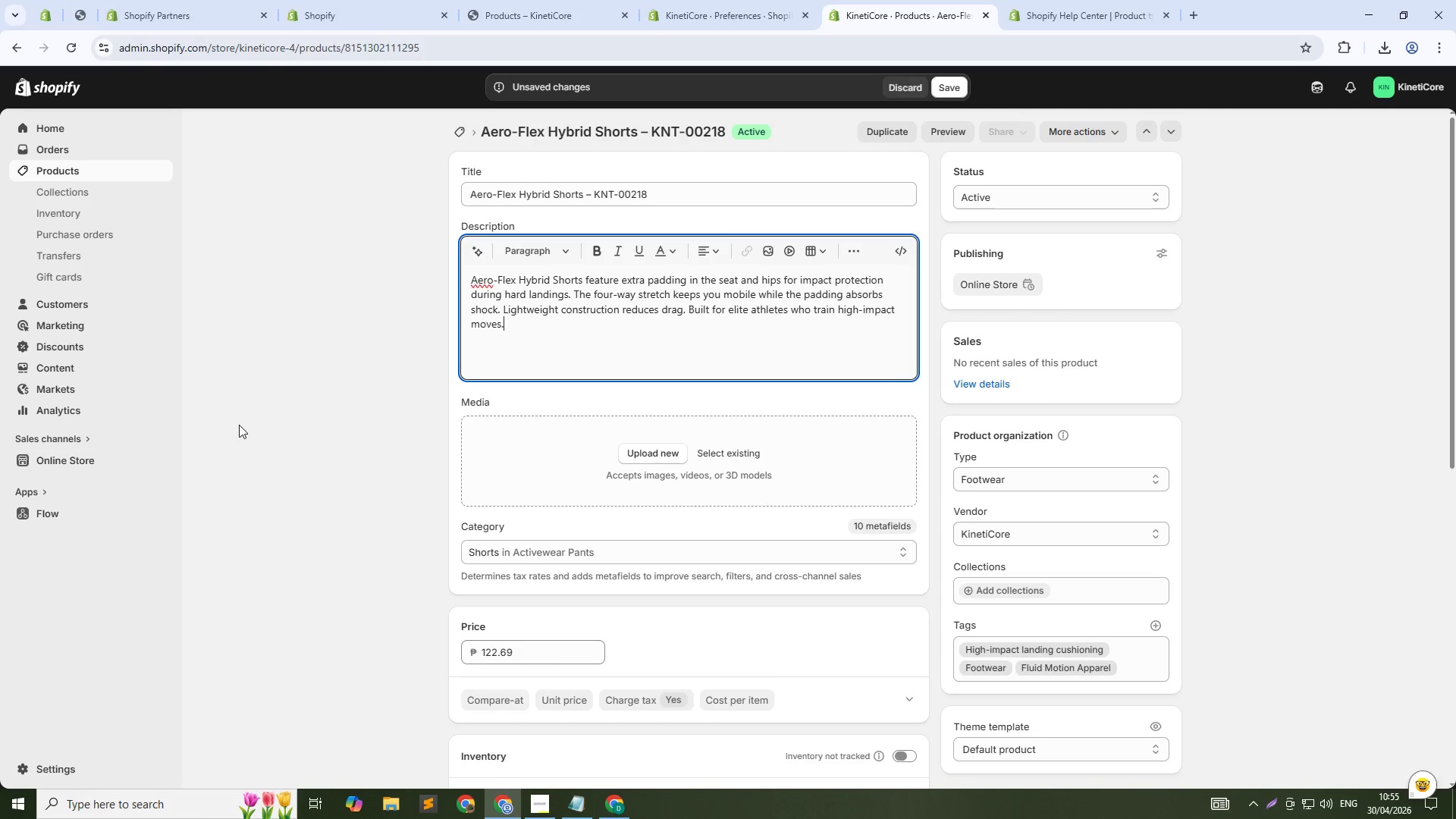 
scroll: coordinate [849, 615], scroll_direction: down, amount: 15.0
 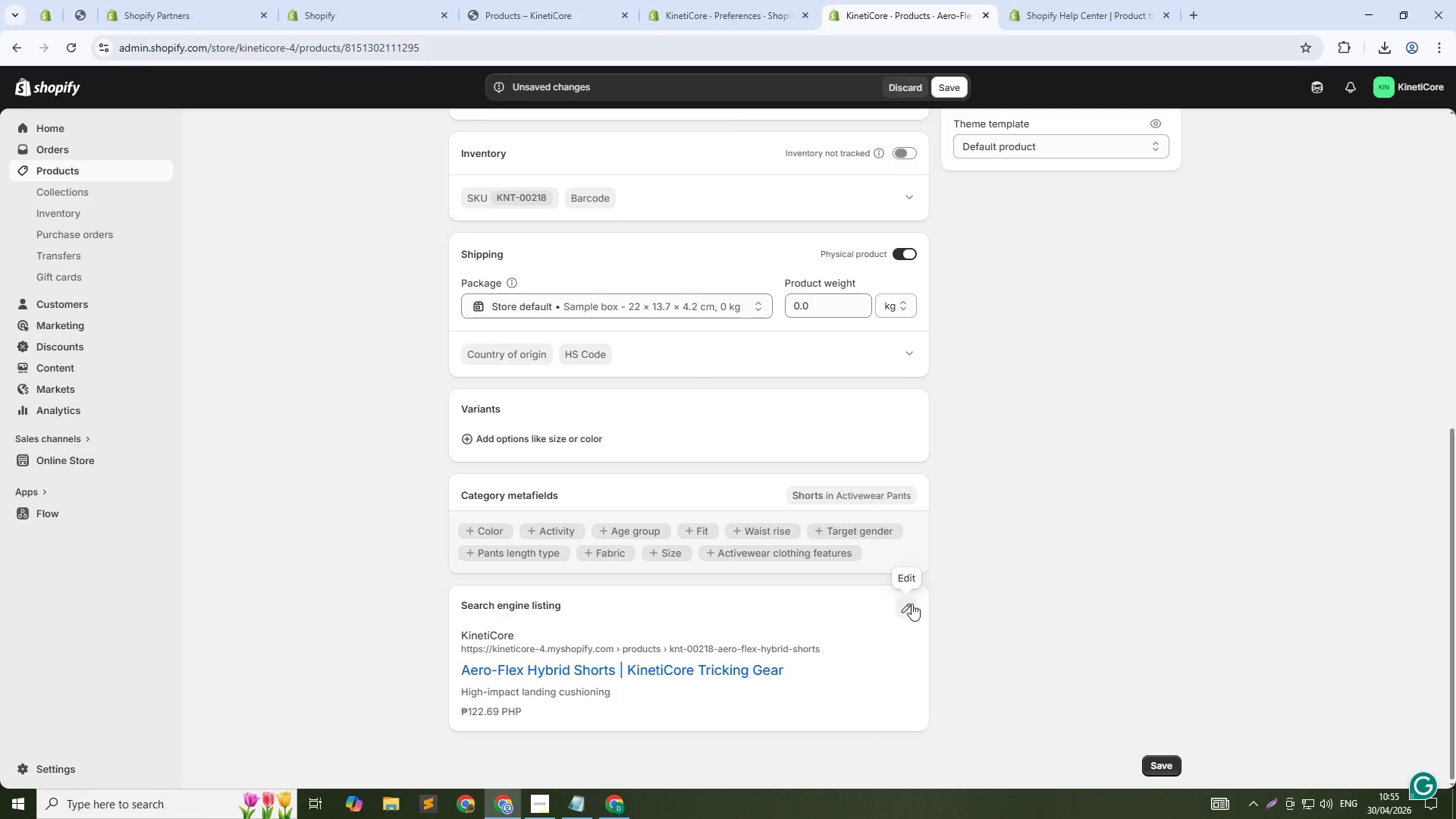 
left_click([912, 604])
 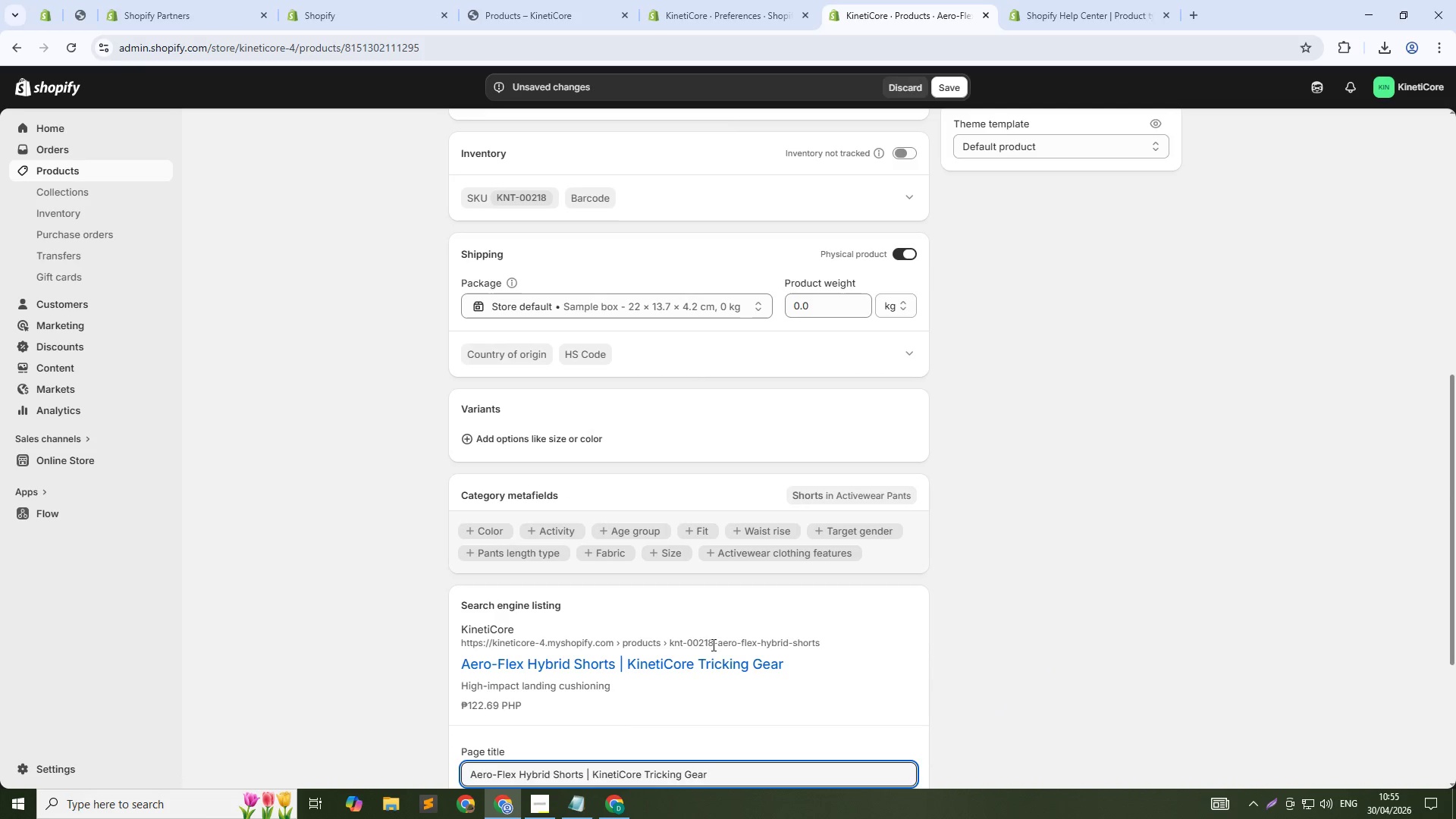 
scroll: coordinate [686, 667], scroll_direction: down, amount: 4.0
 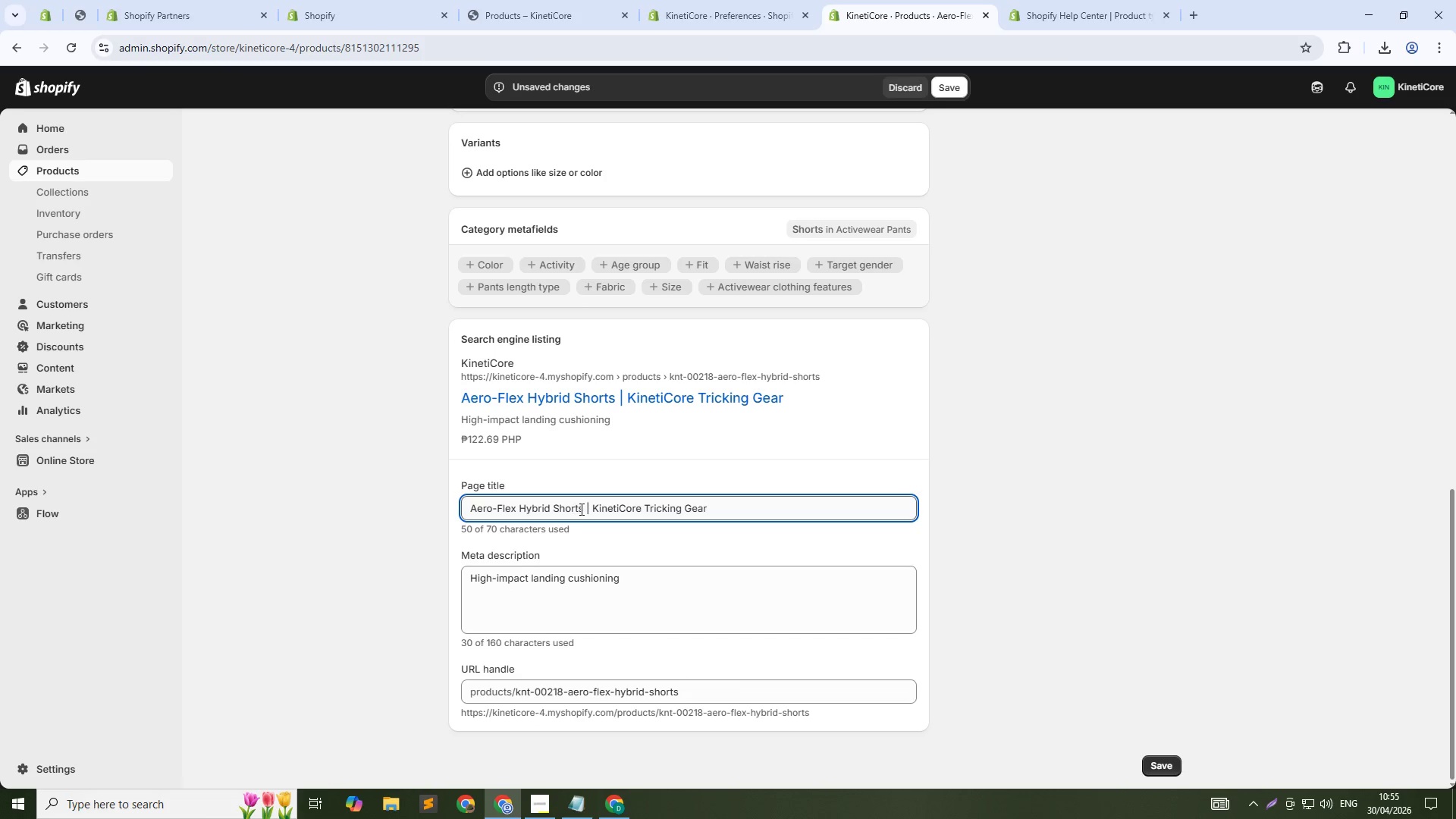 
left_click([581, 509])
 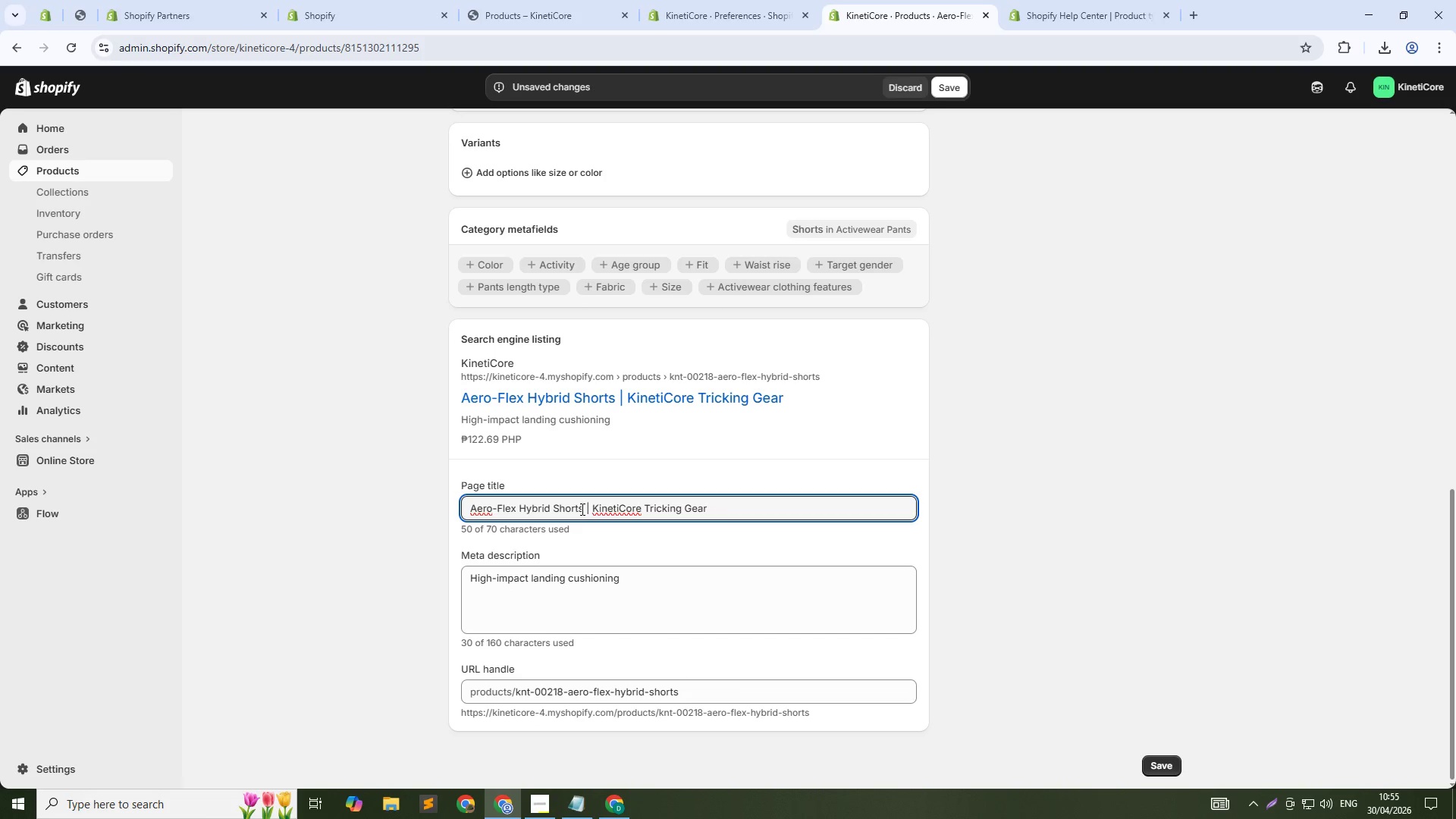 
key(Control+Shift+ArrowDown)
 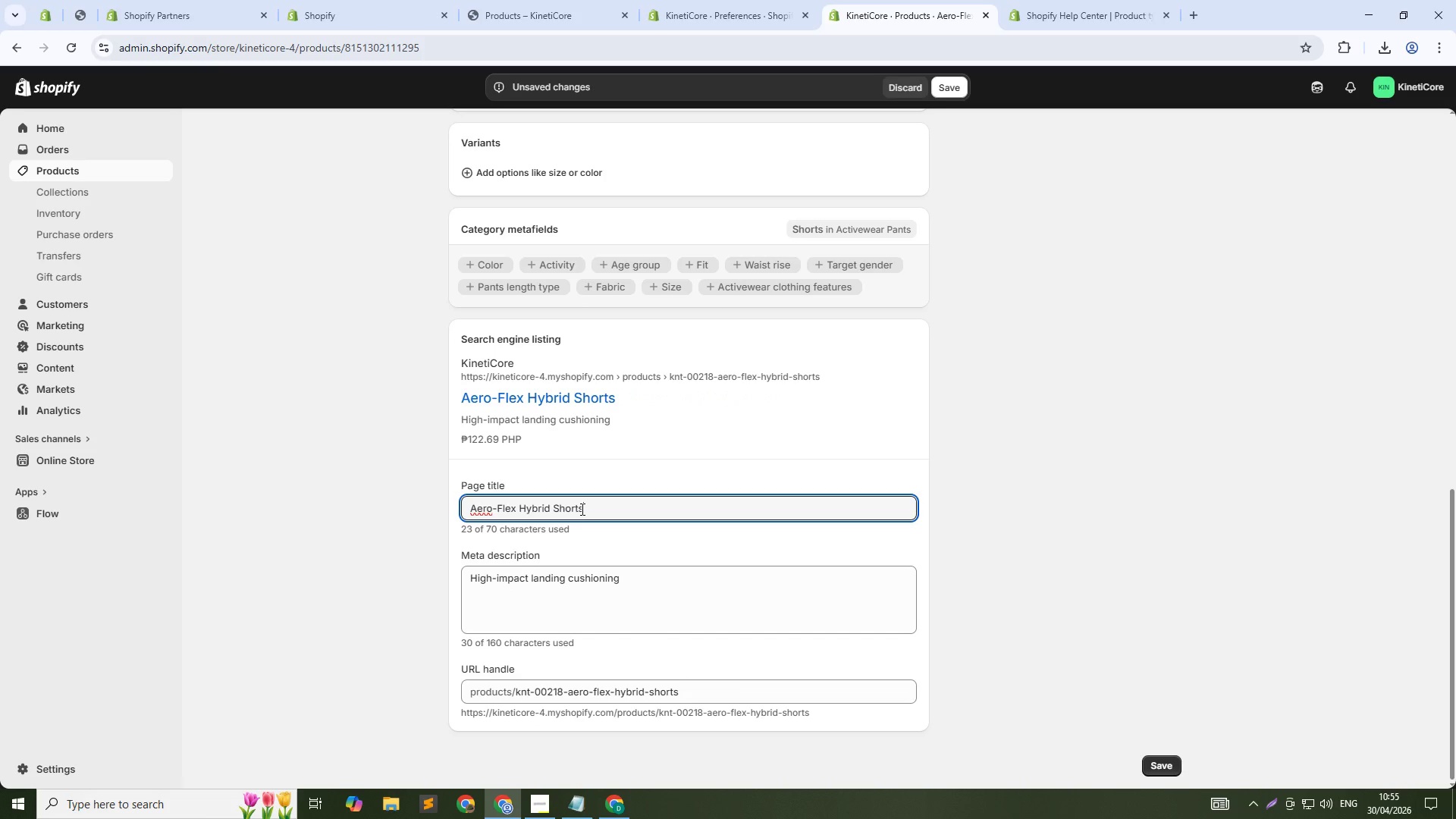 
key(Backspace)
 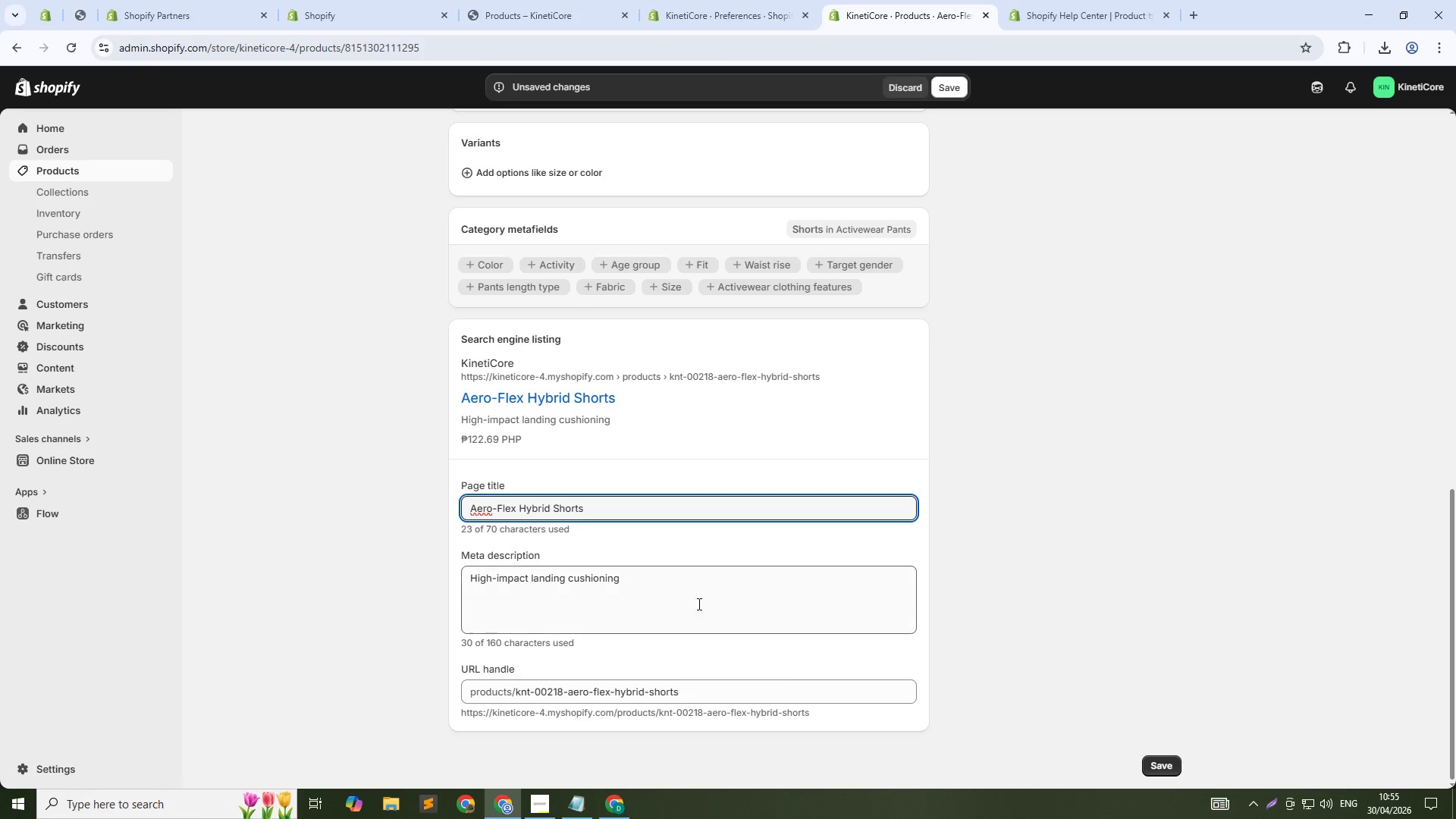 
left_click([695, 598])
 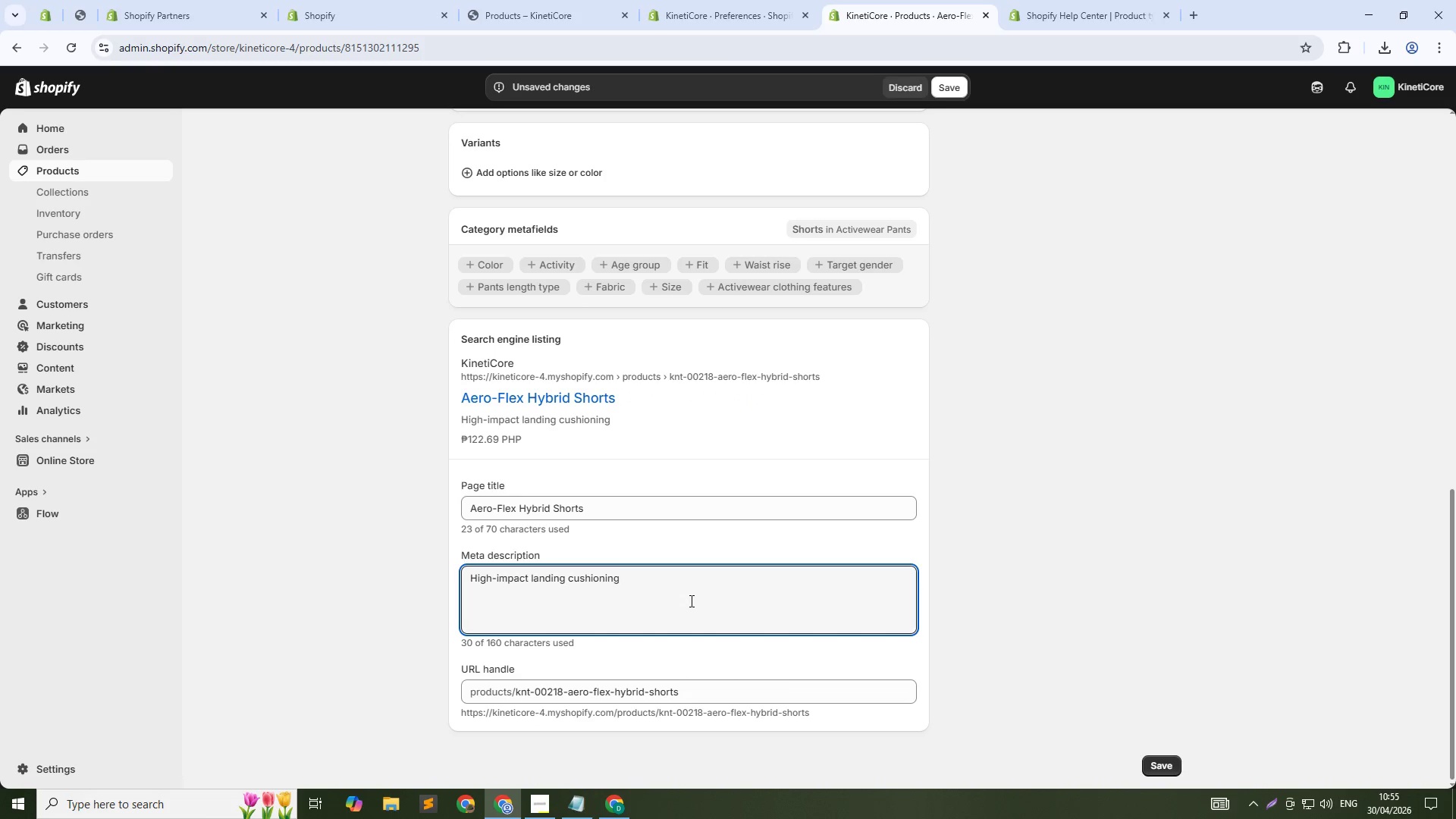 
key(Control+A)
 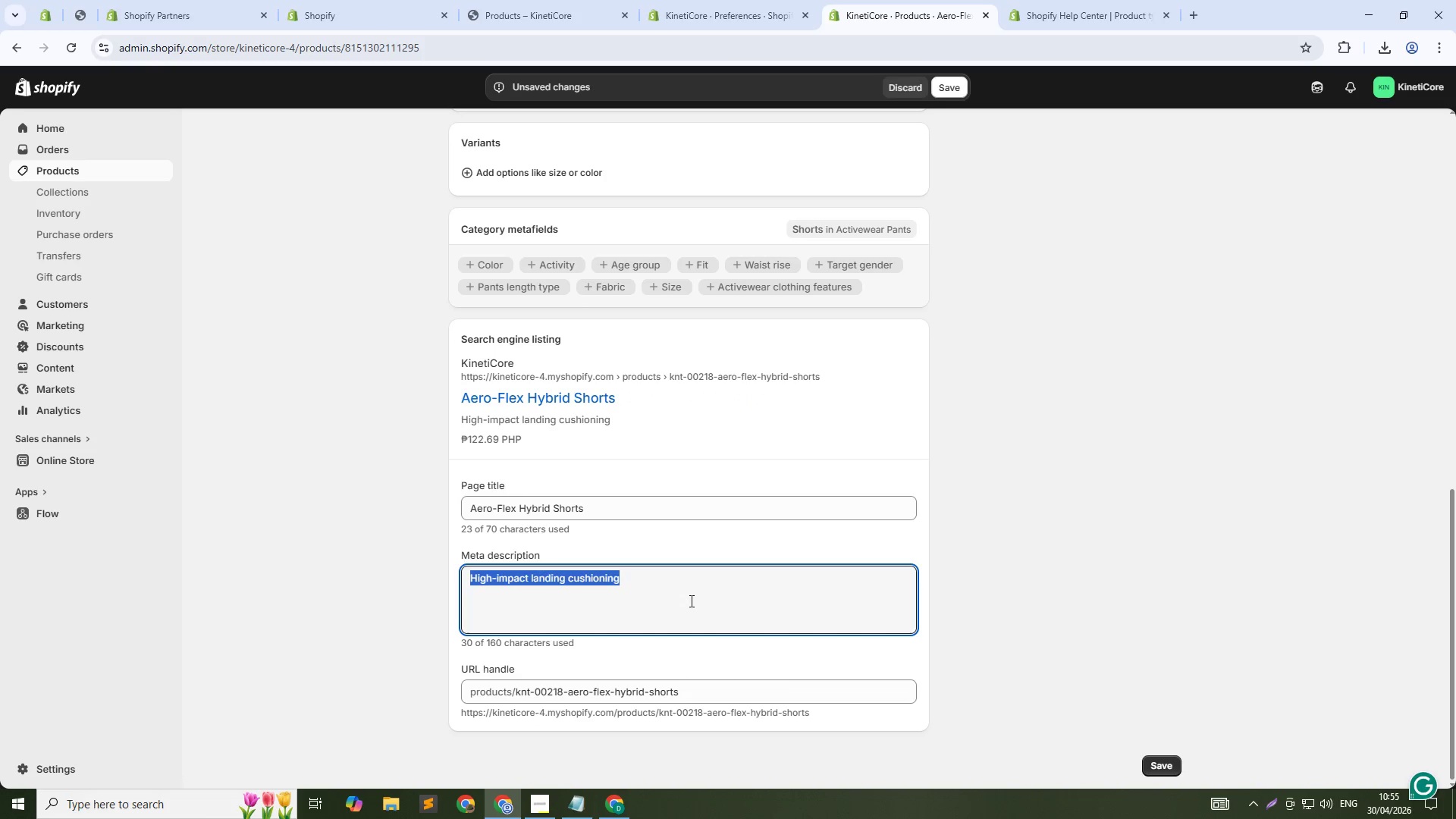 
type(Extra padding for impact protection. Stretch fabric. For elite tricking athletes. Shop now.)
 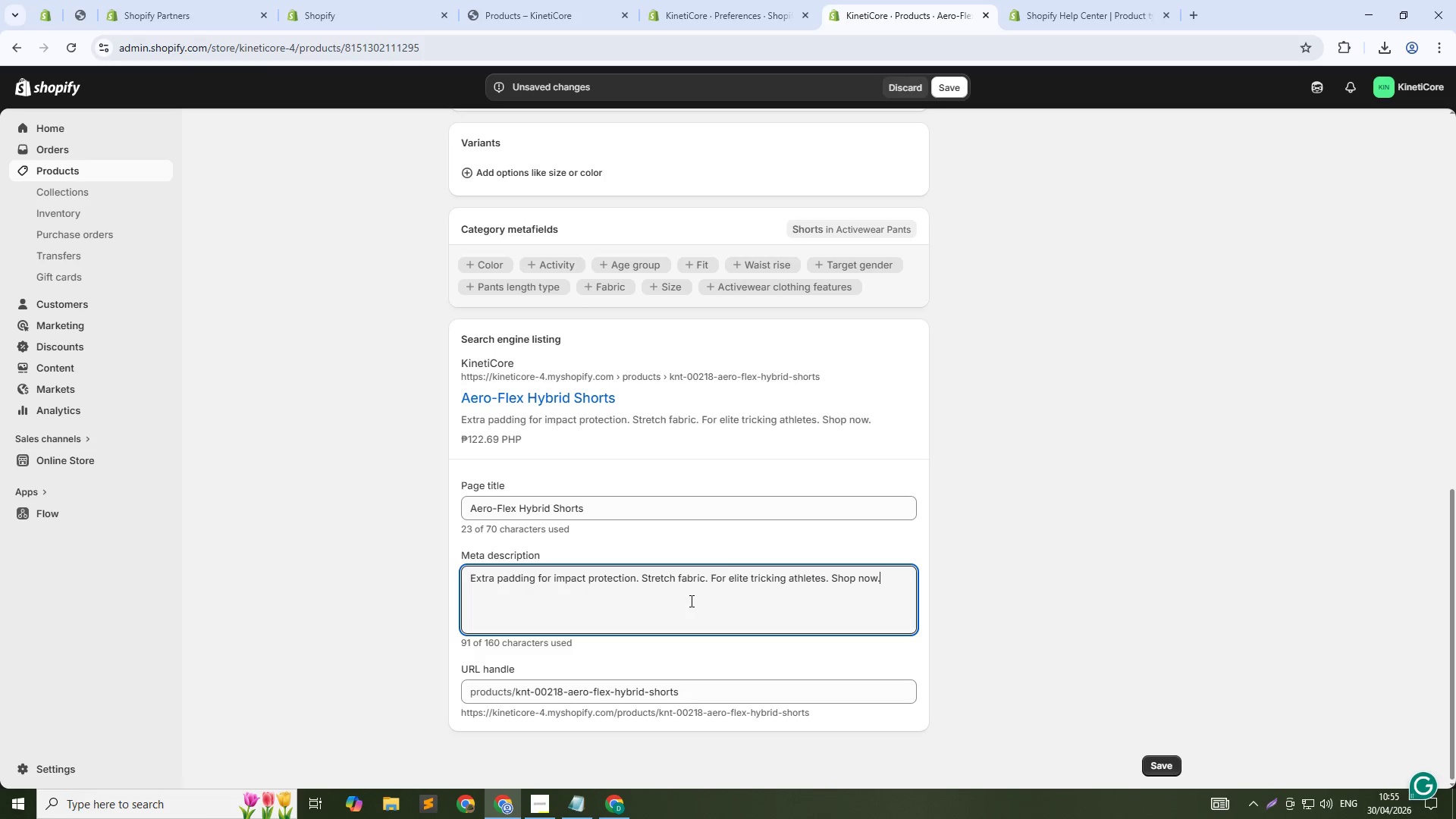 
wait(10.31)
 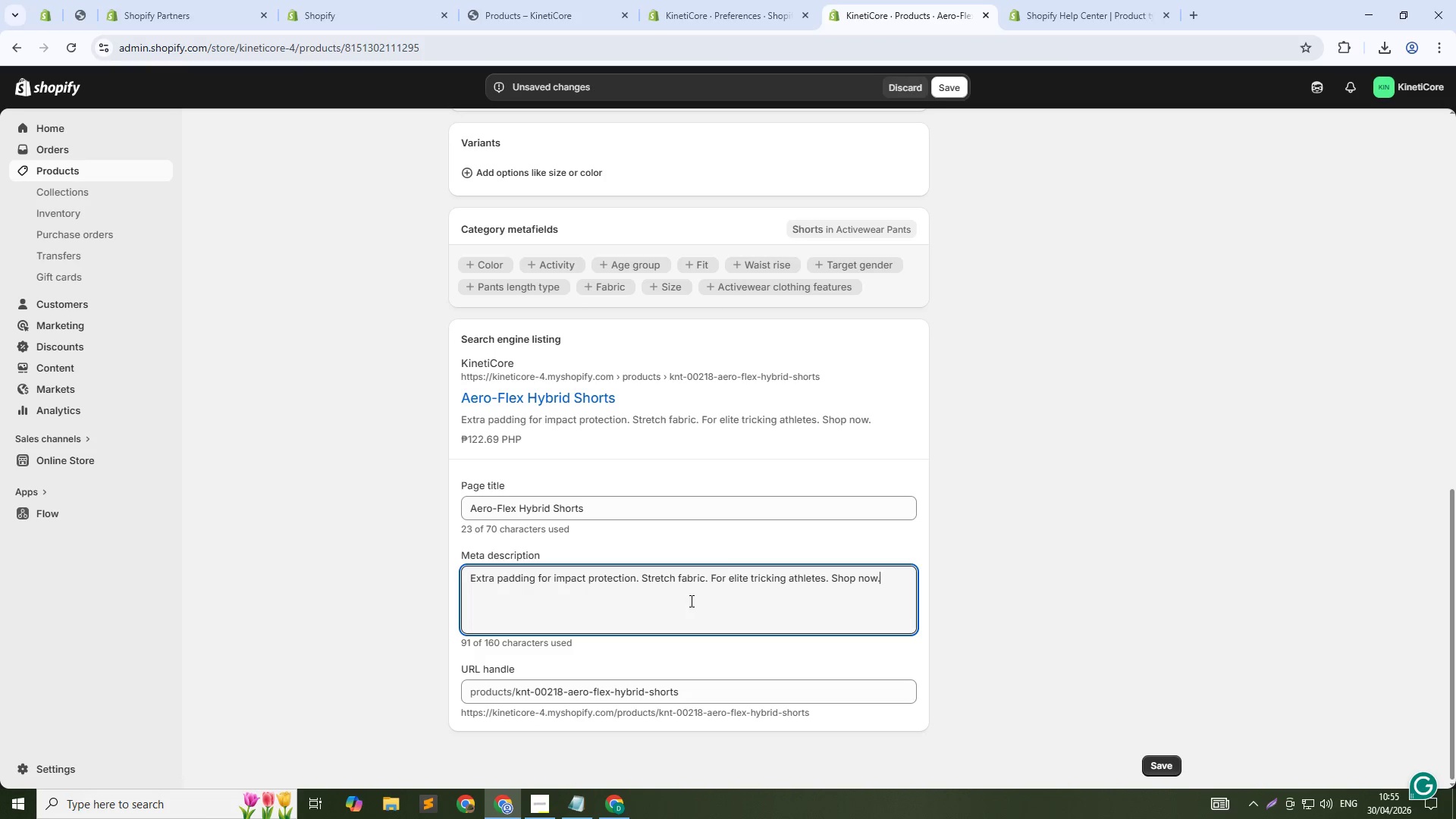 
left_click([680, 697])
 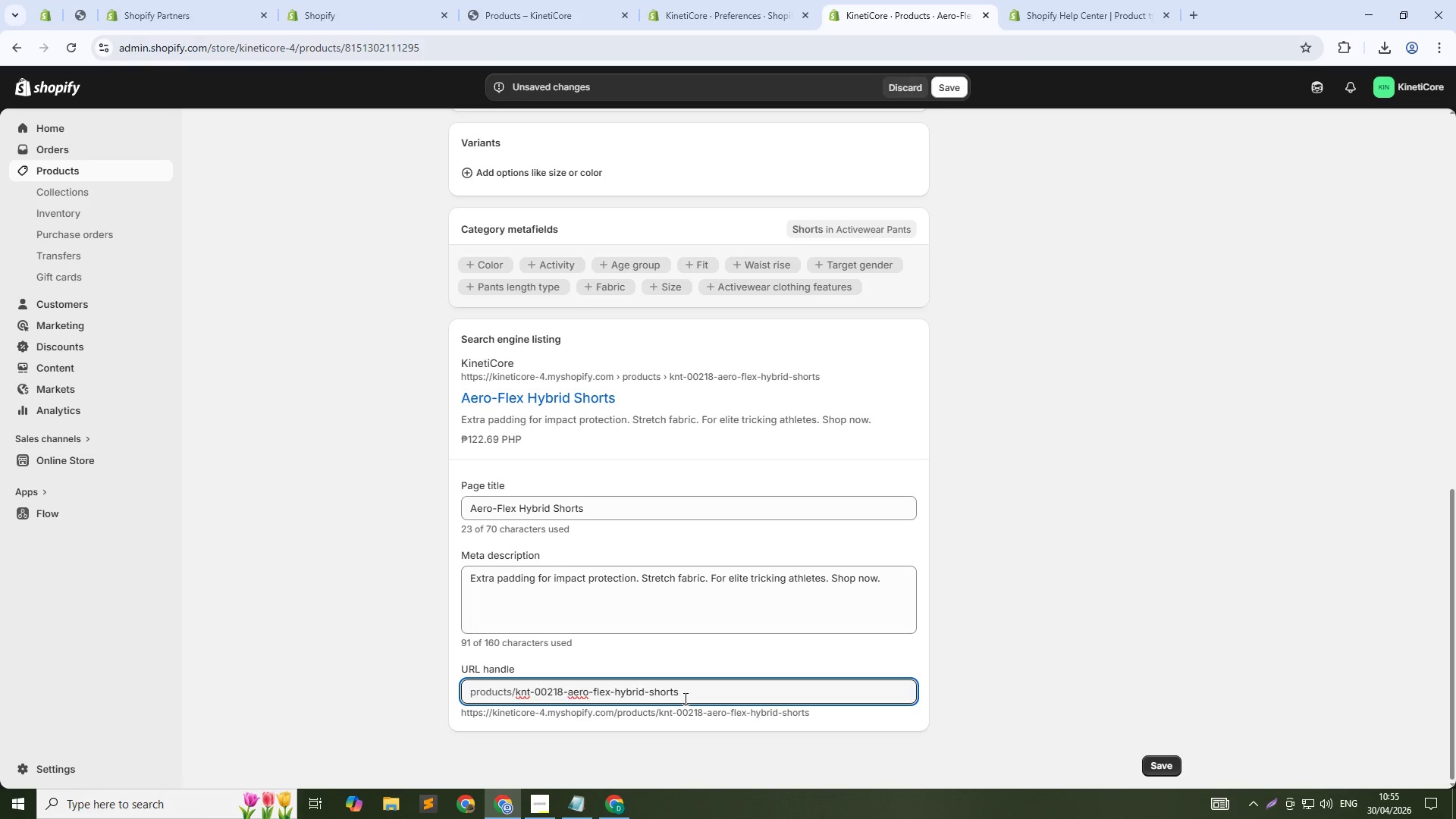 
key(NumpadSubtract)
 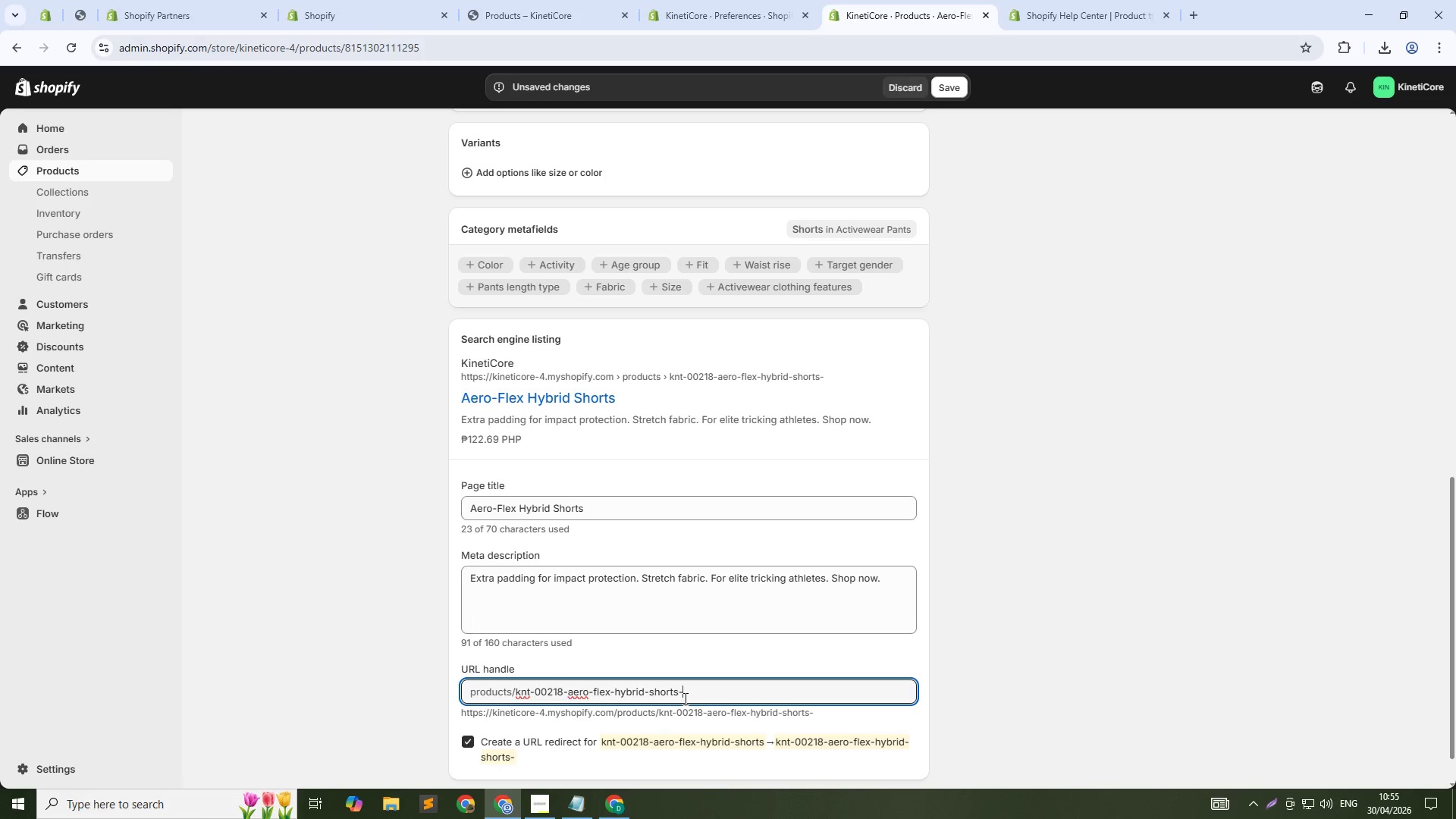 
key(Numpad2)
 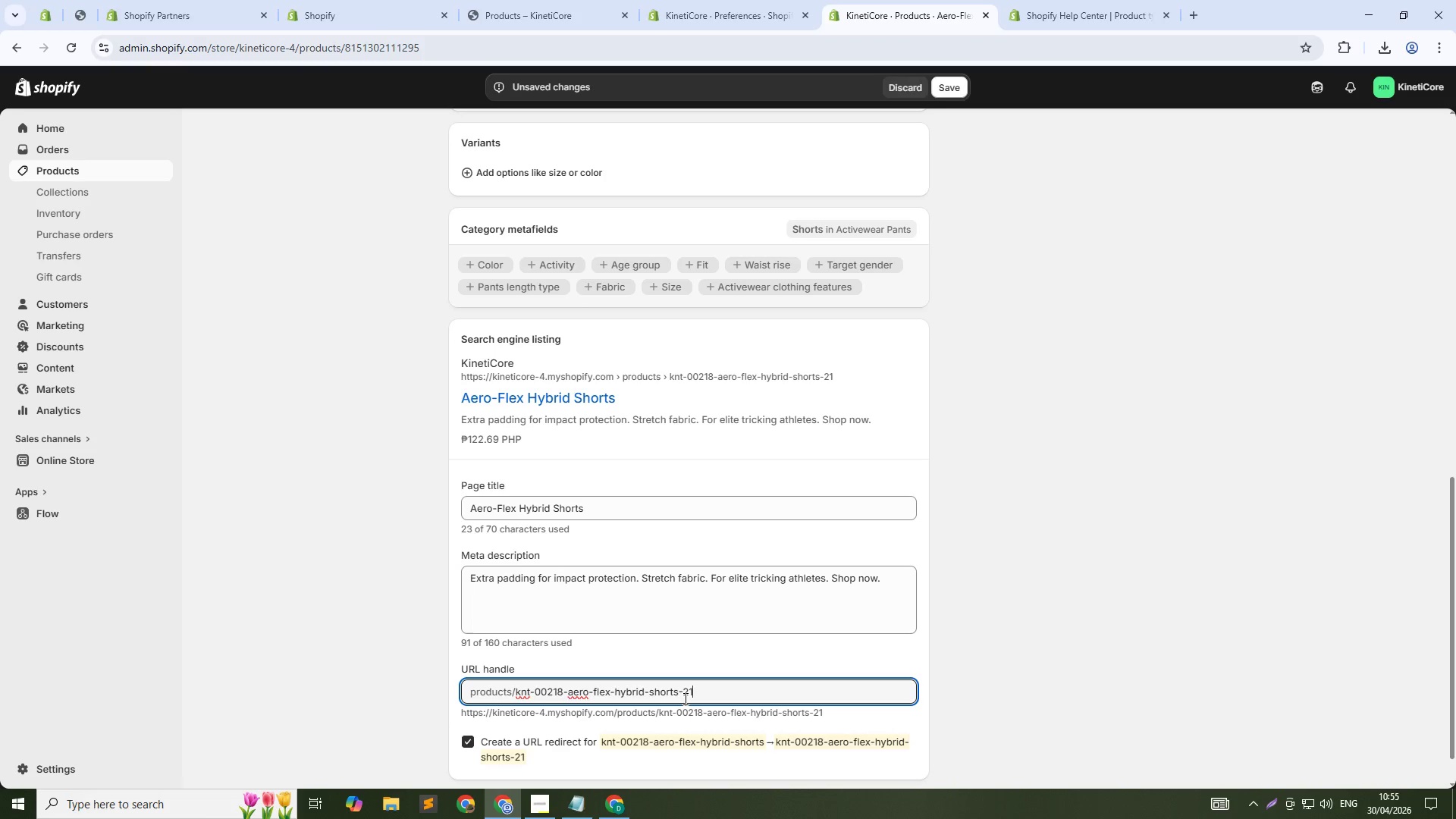 
key(Numpad1)
 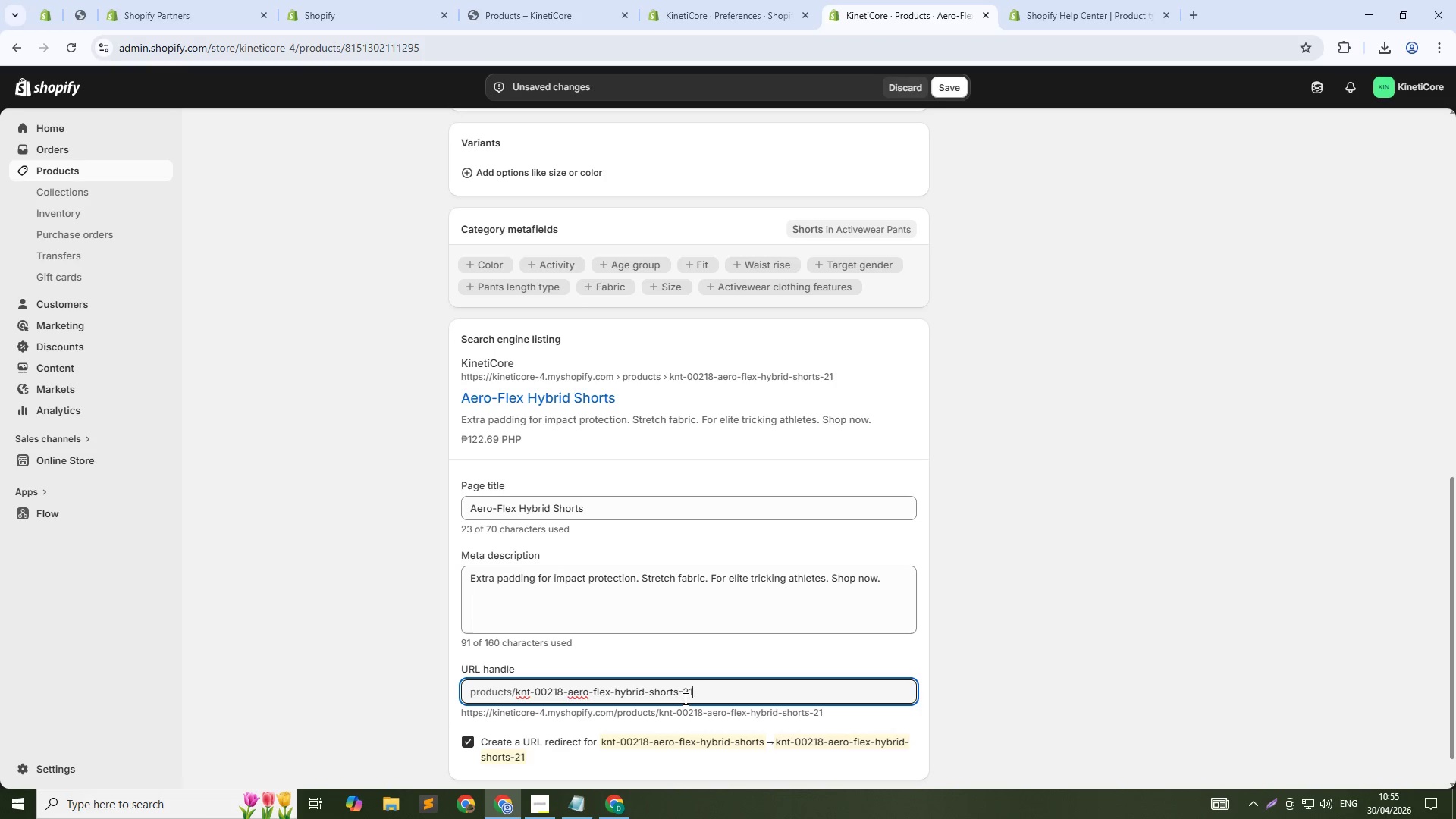 
key(Numpad8)
 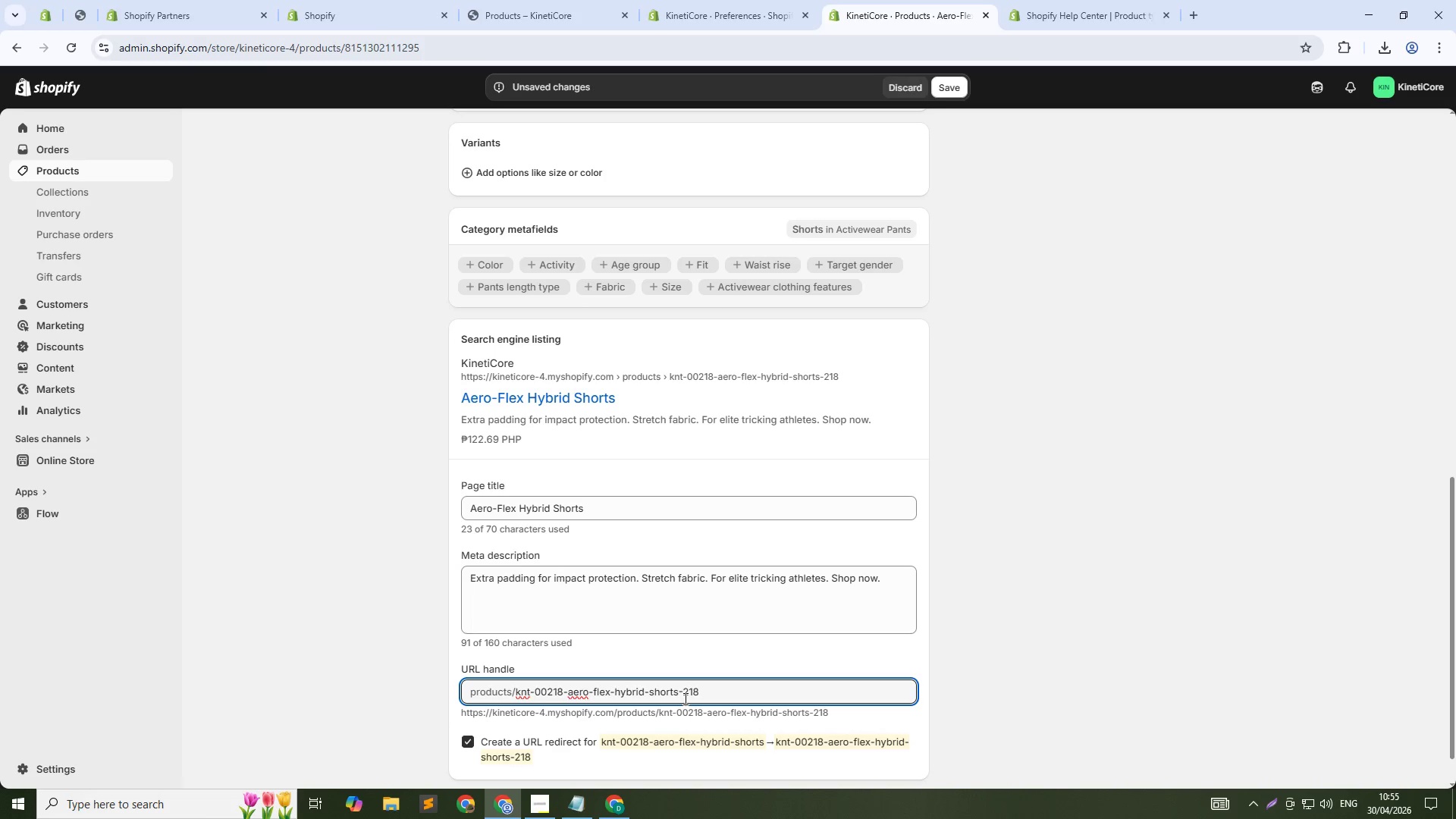 
hold_key(key=ArrowLeft, duration=1.28)
 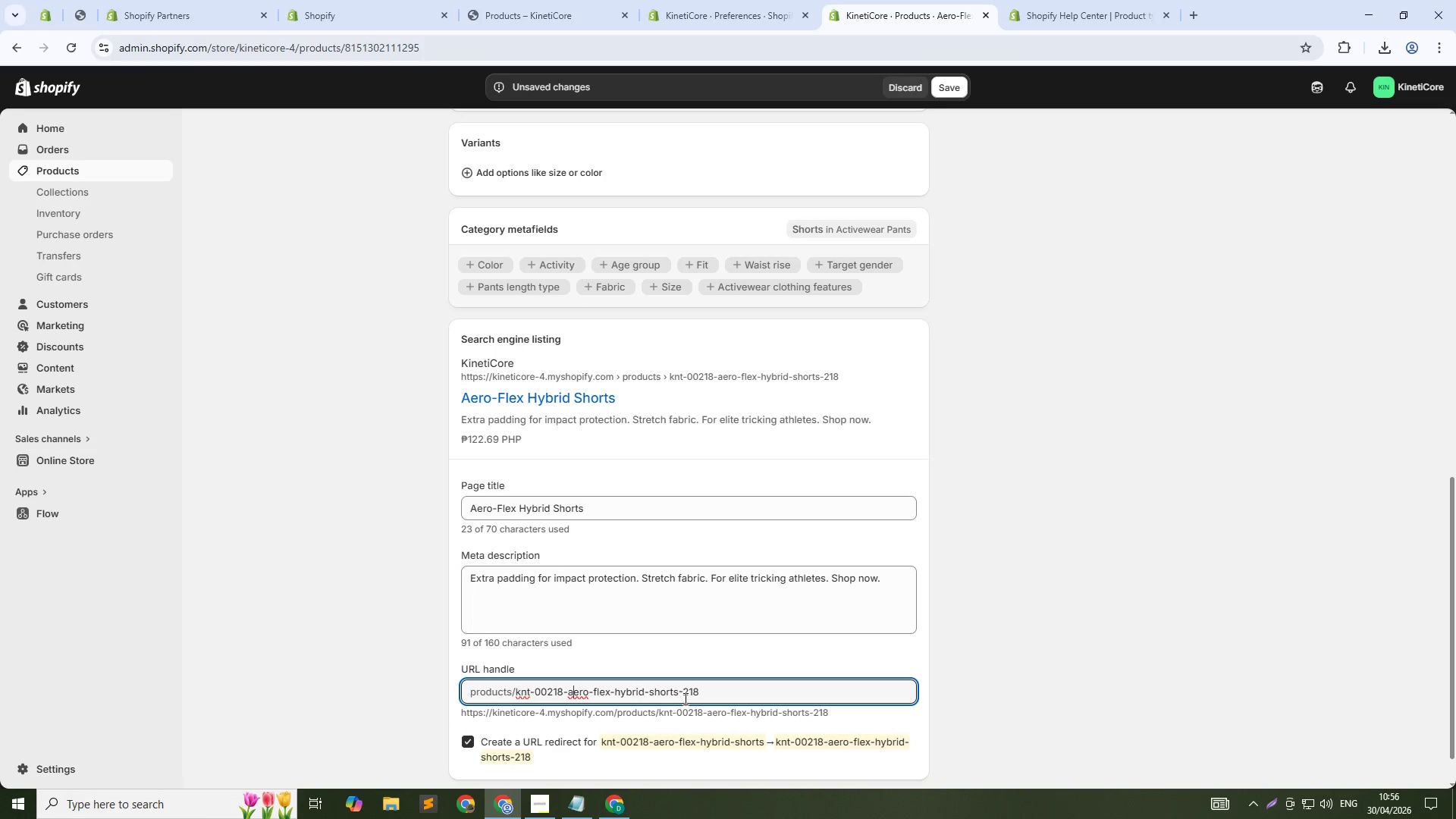 
key(ArrowLeft)
 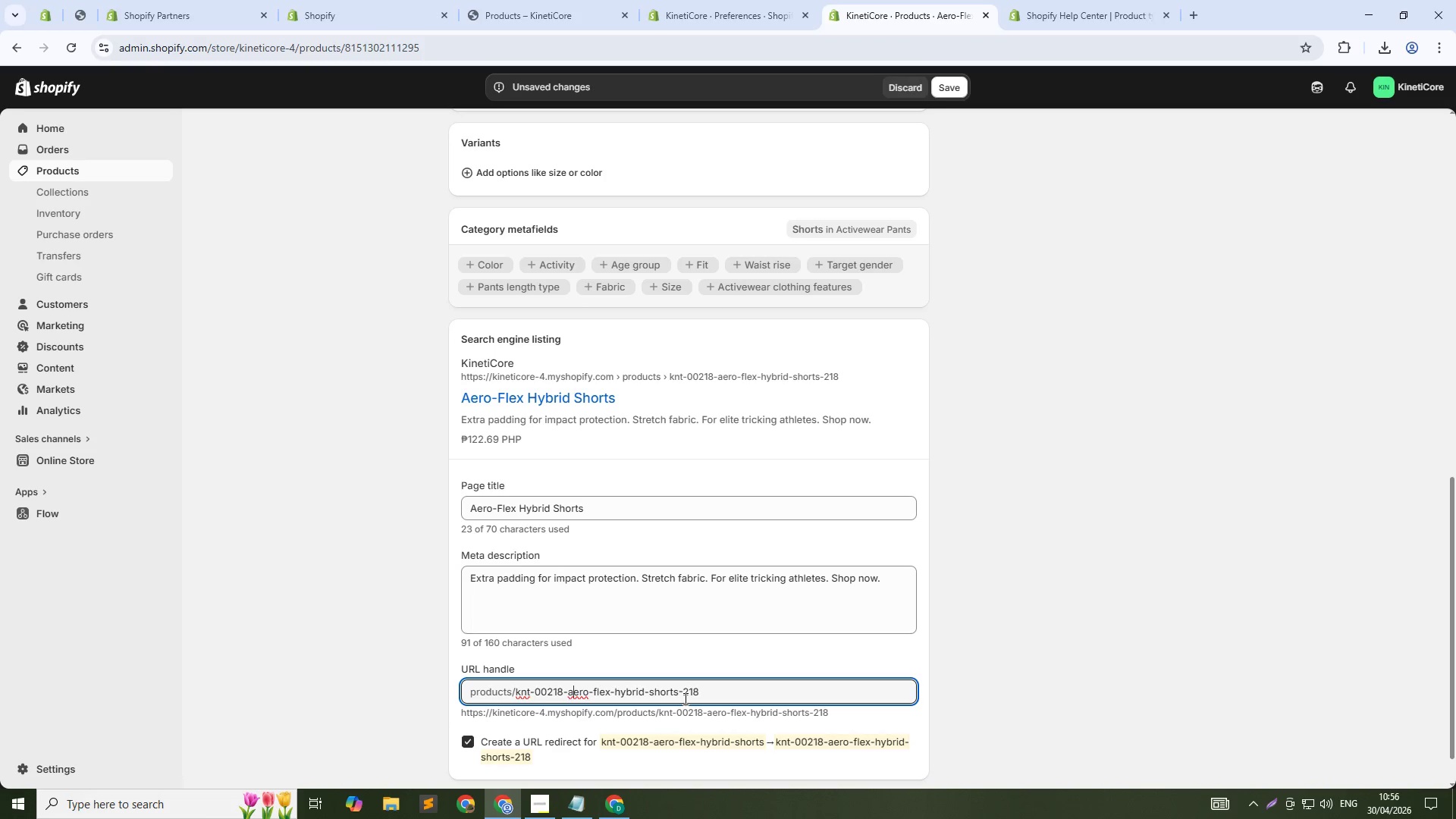 
key(ArrowLeft)
 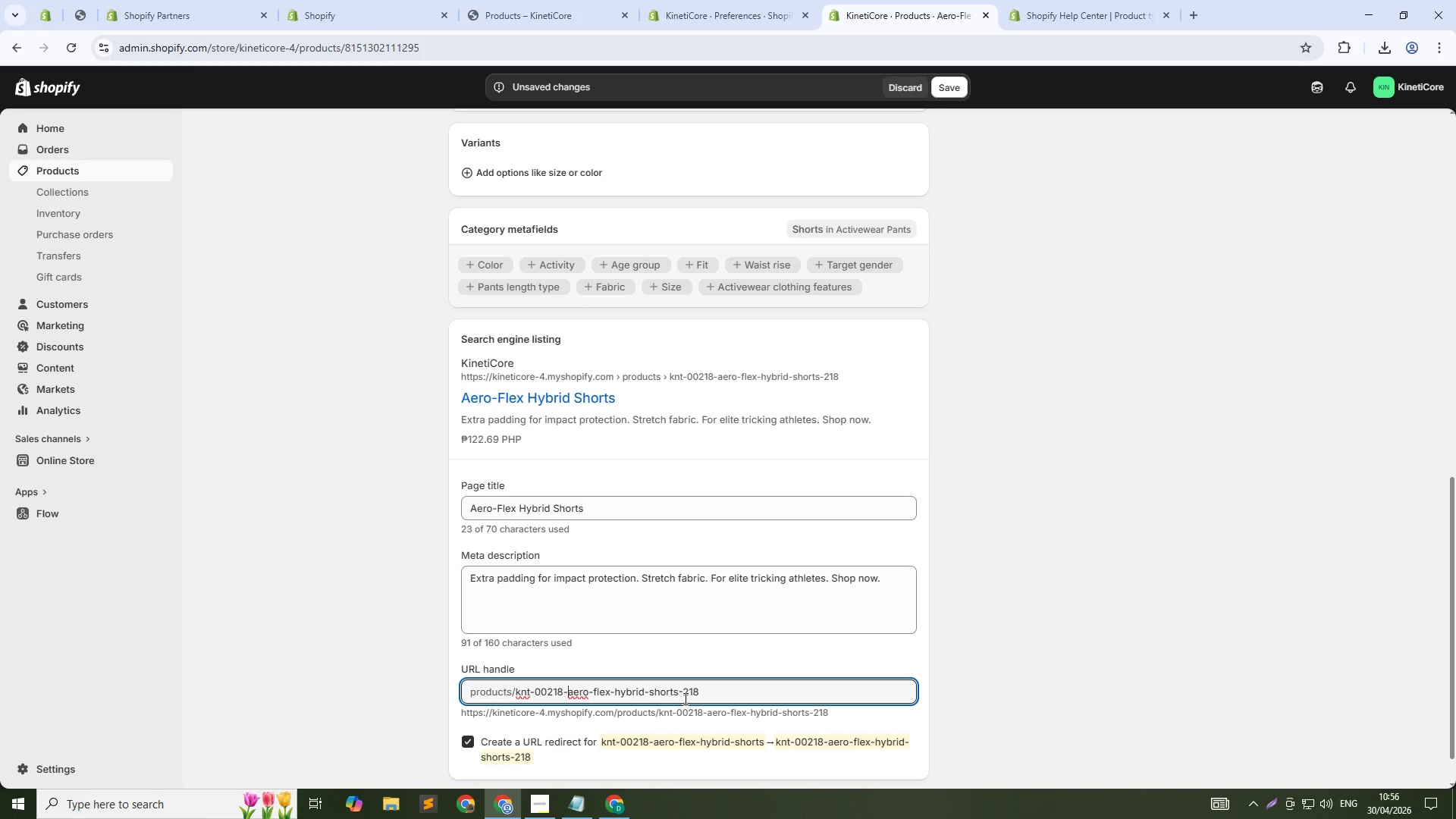 
key(Control+Shift+ArrowUp)
 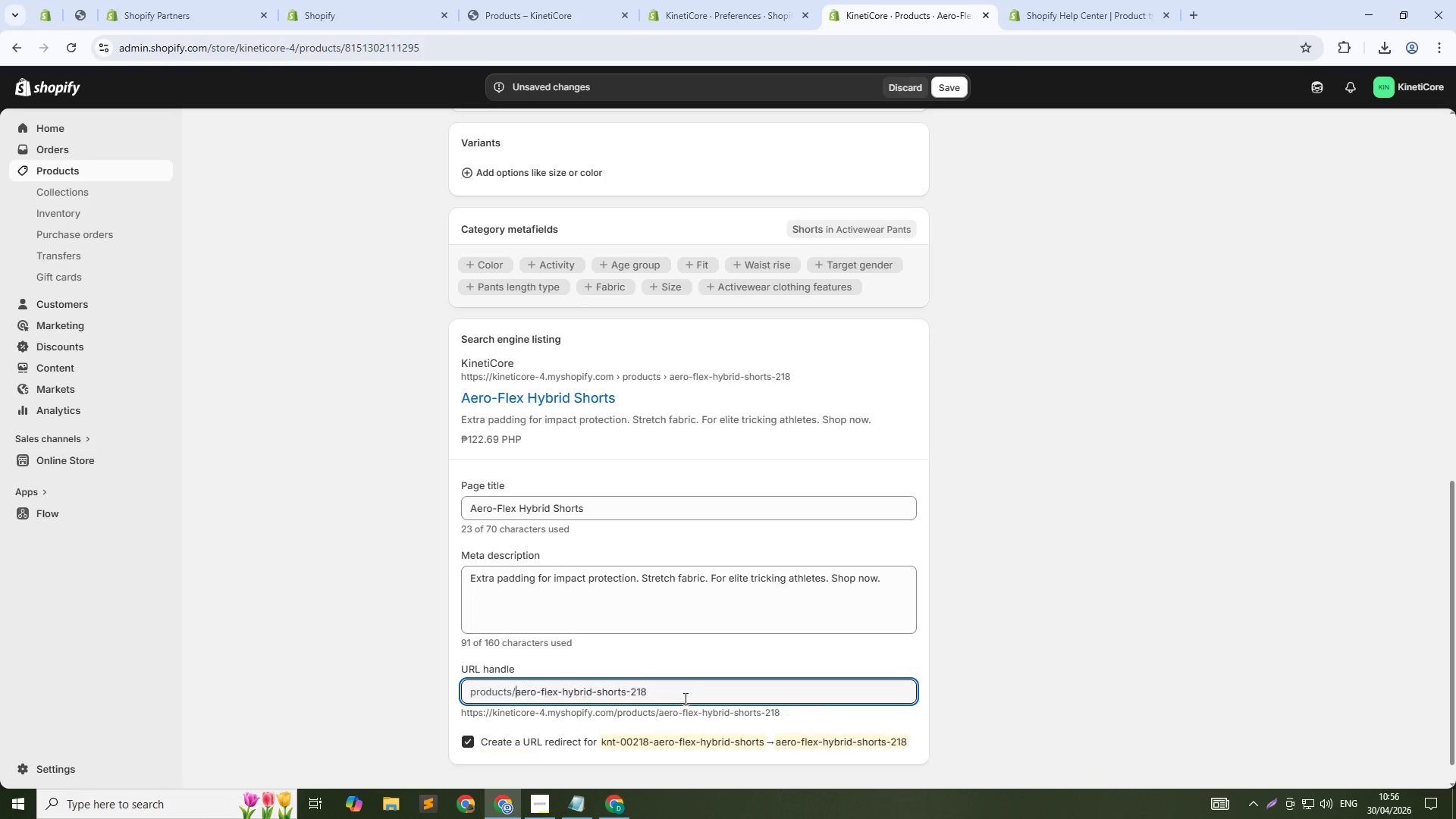 
key(Backslash)
 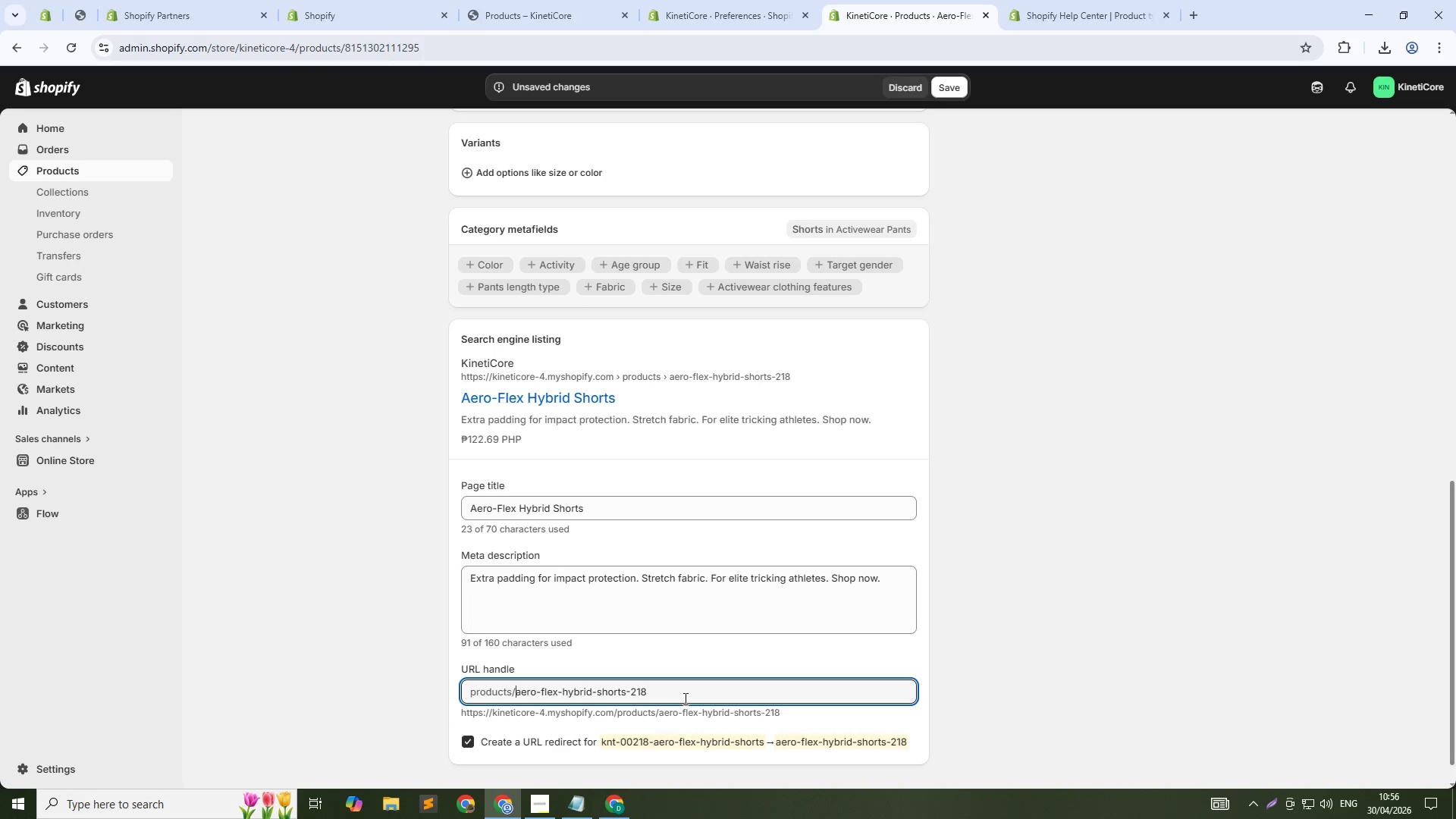 
key(Backspace)
 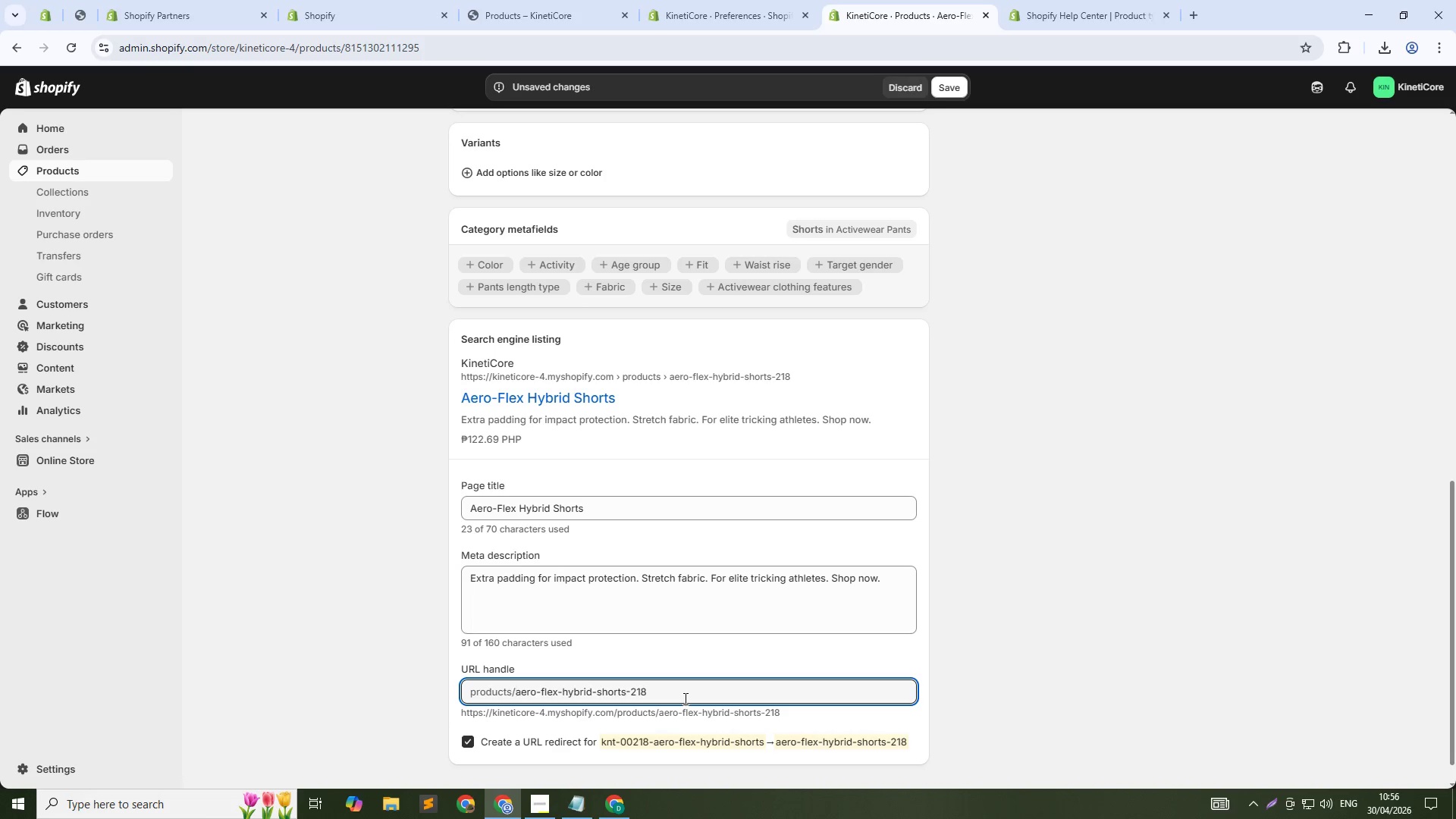 
key(Backspace)
 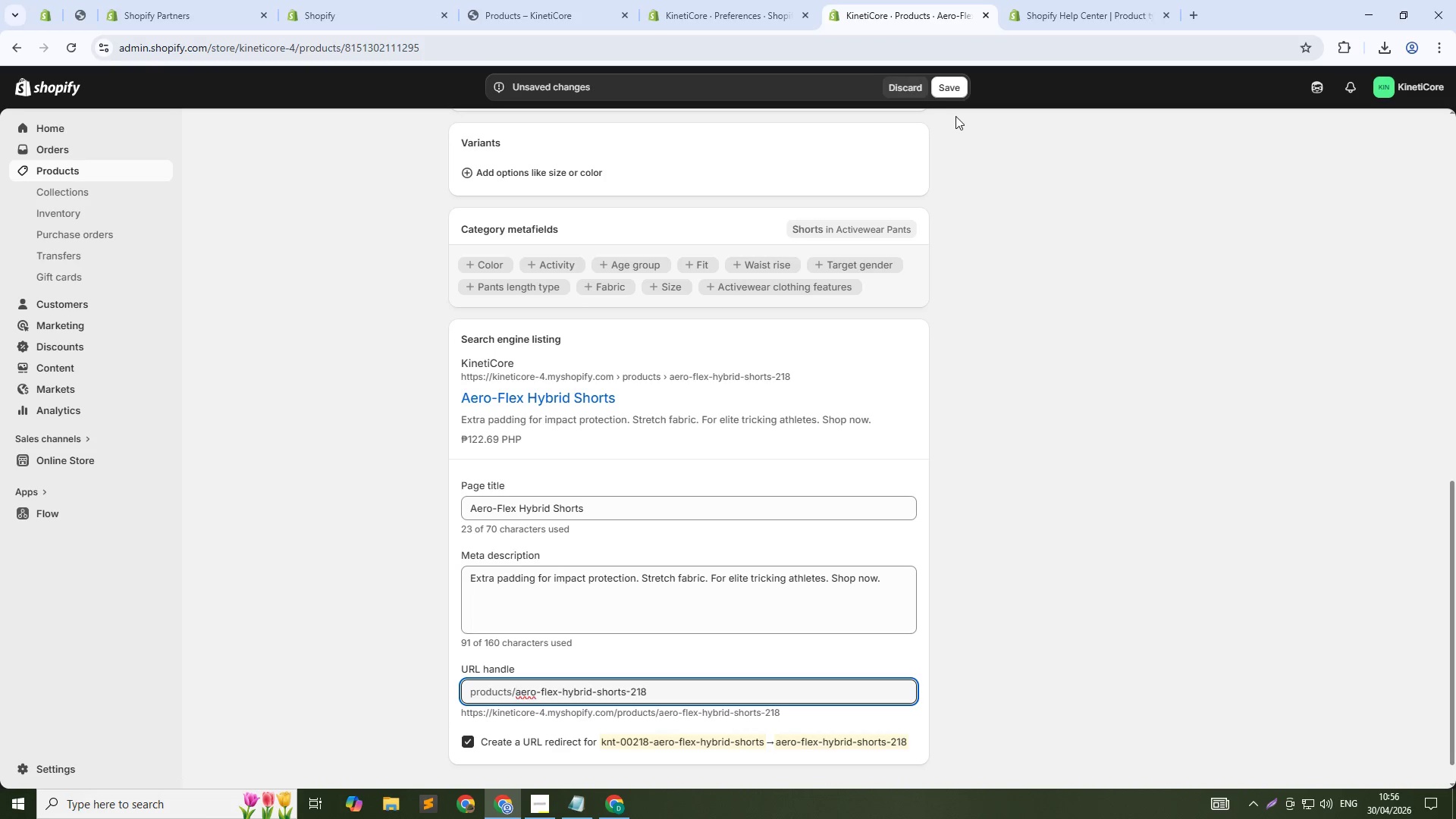 
left_click([948, 93])
 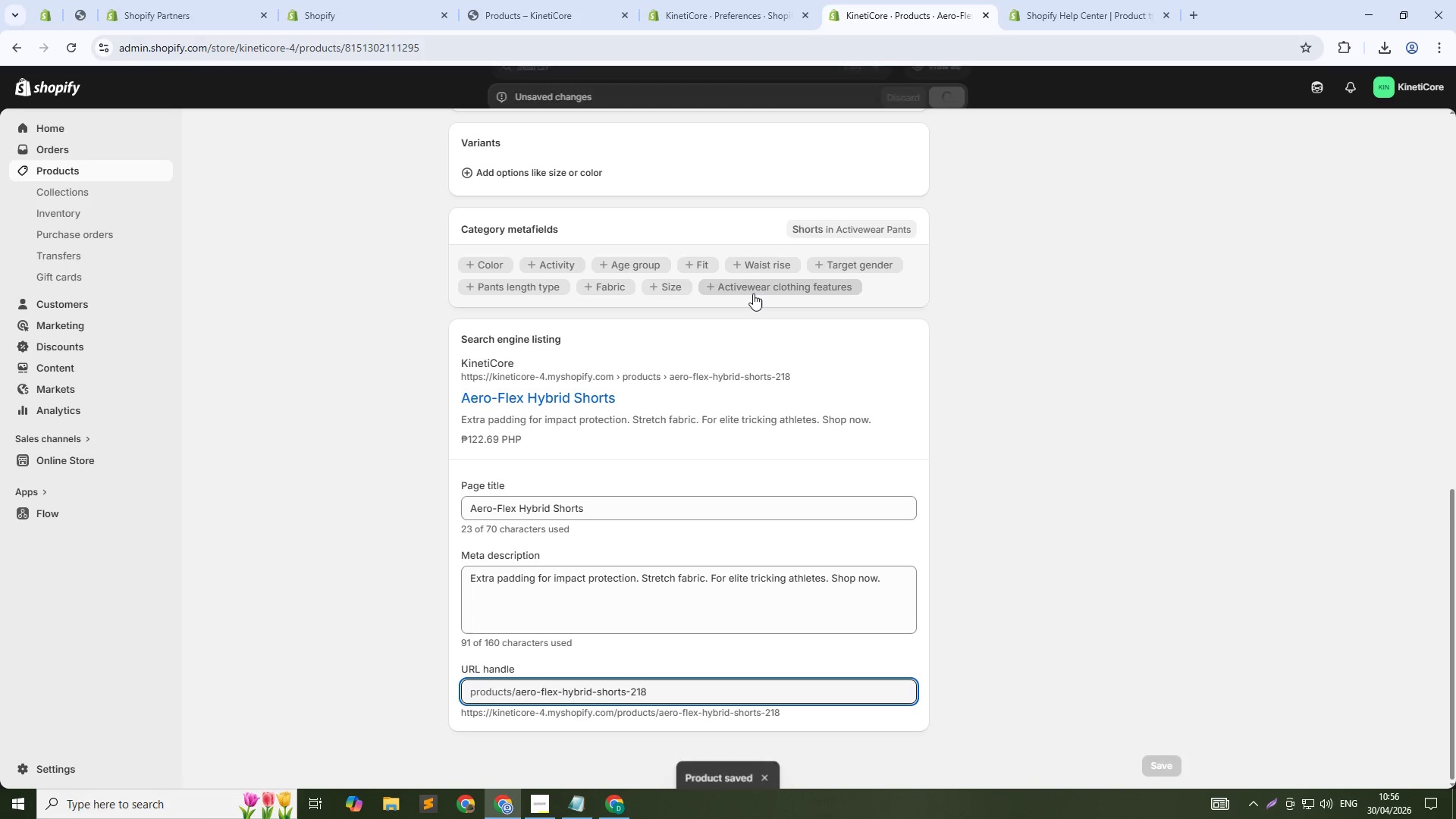 
scroll: coordinate [418, 172], scroll_direction: up, amount: 14.0
 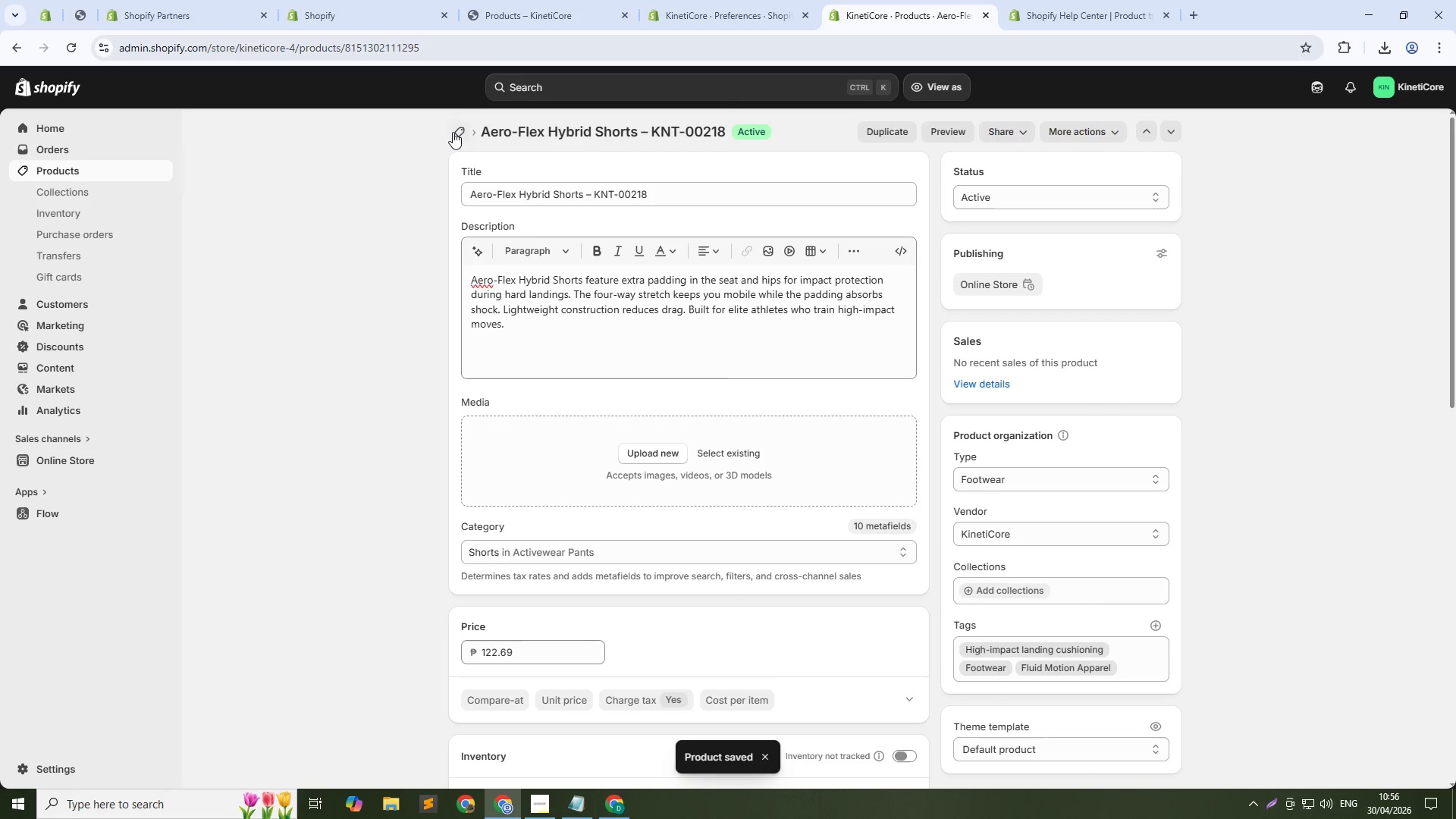 
left_click([453, 132])
 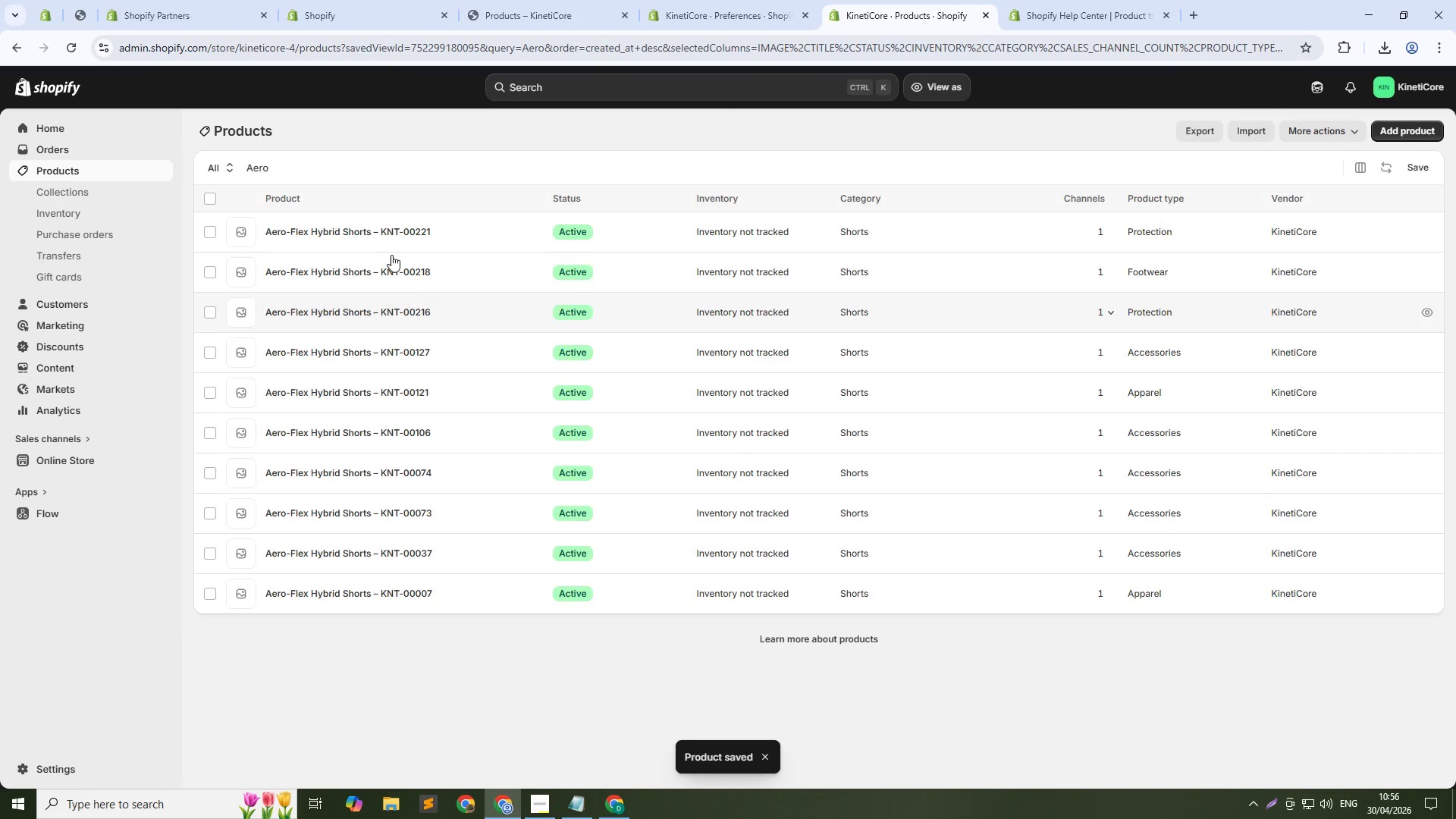 
left_click([404, 231])
 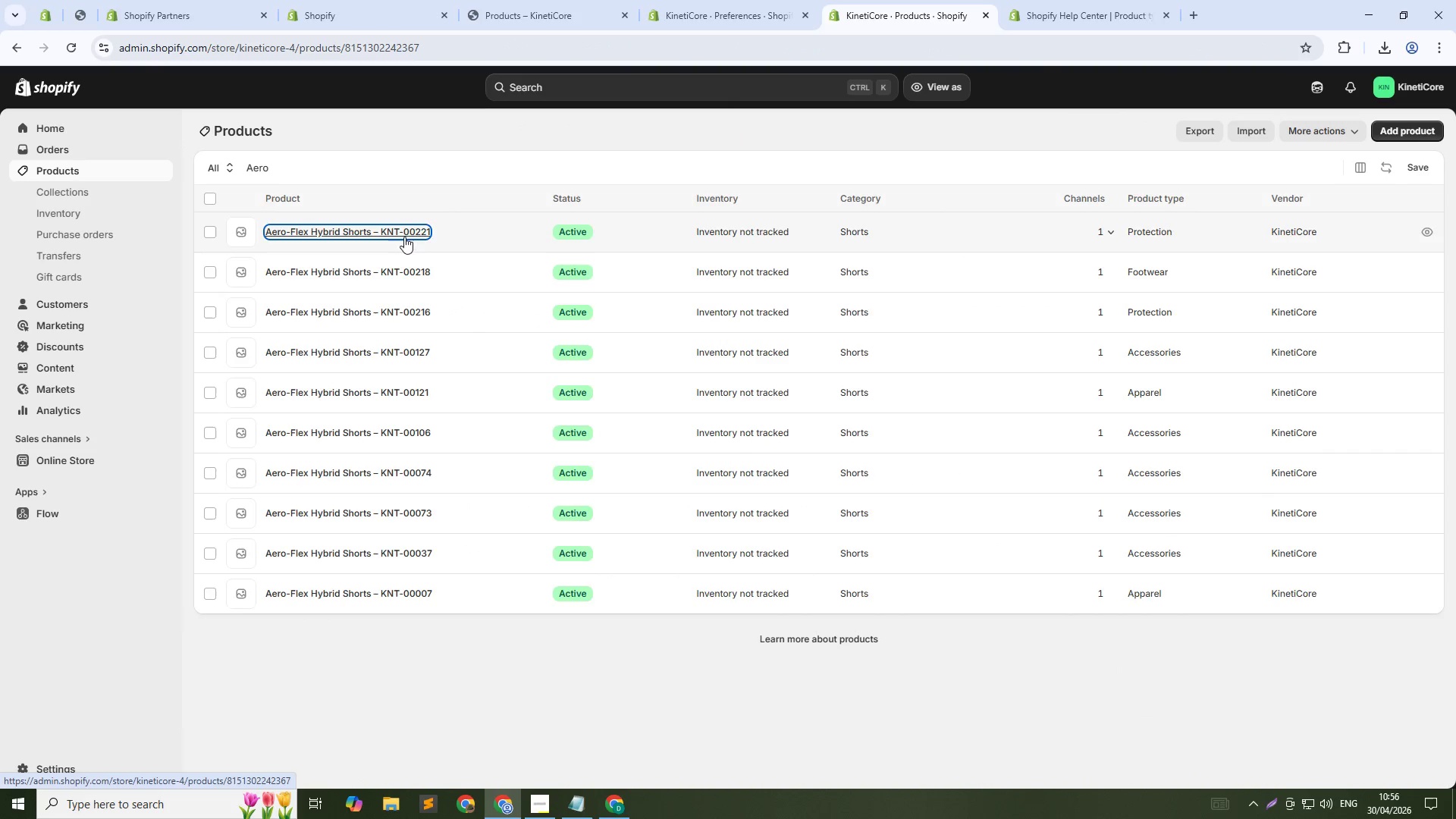 
mouse_move([419, 287])
 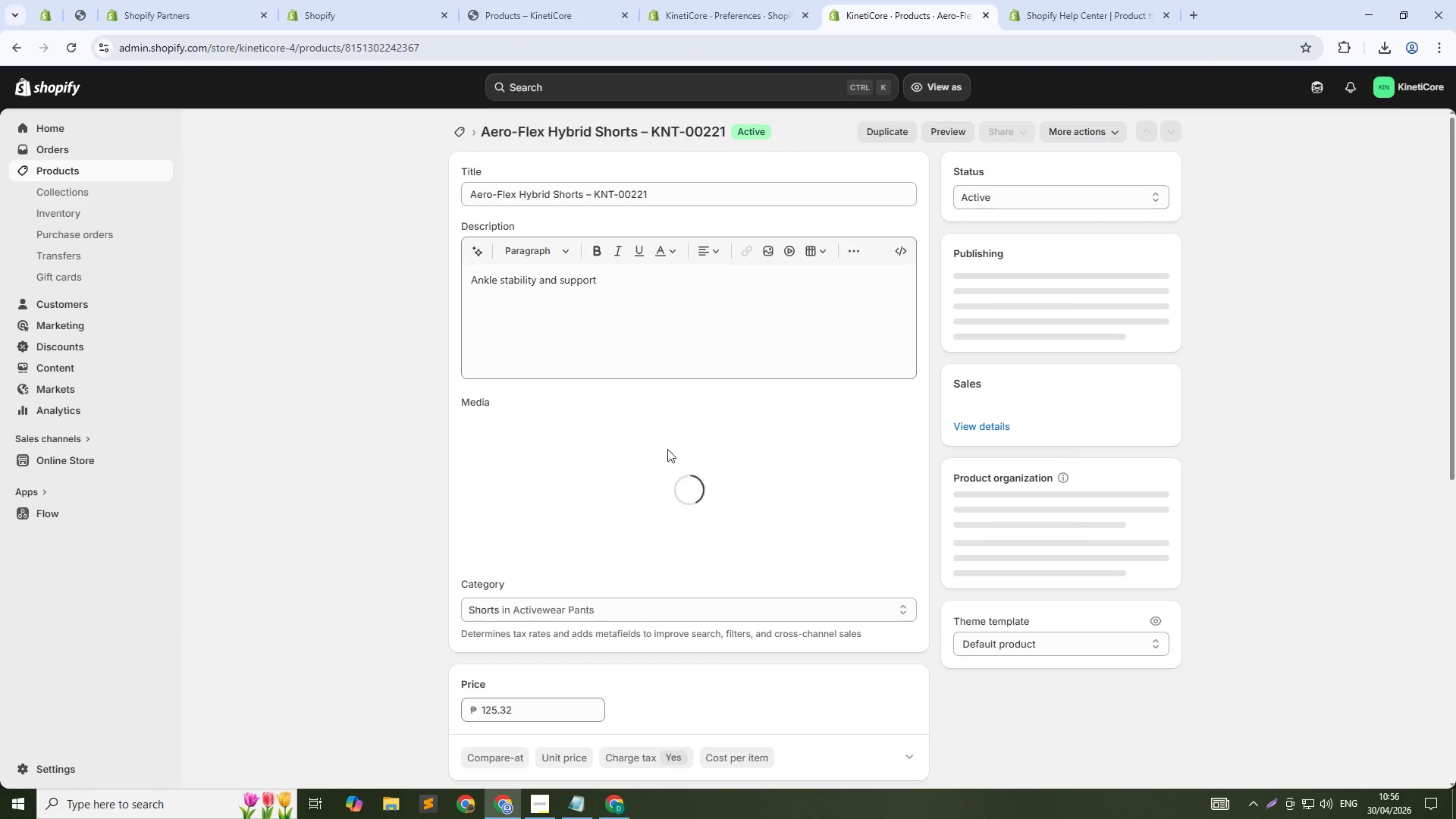 
scroll: coordinate [859, 553], scroll_direction: down, amount: 24.0
 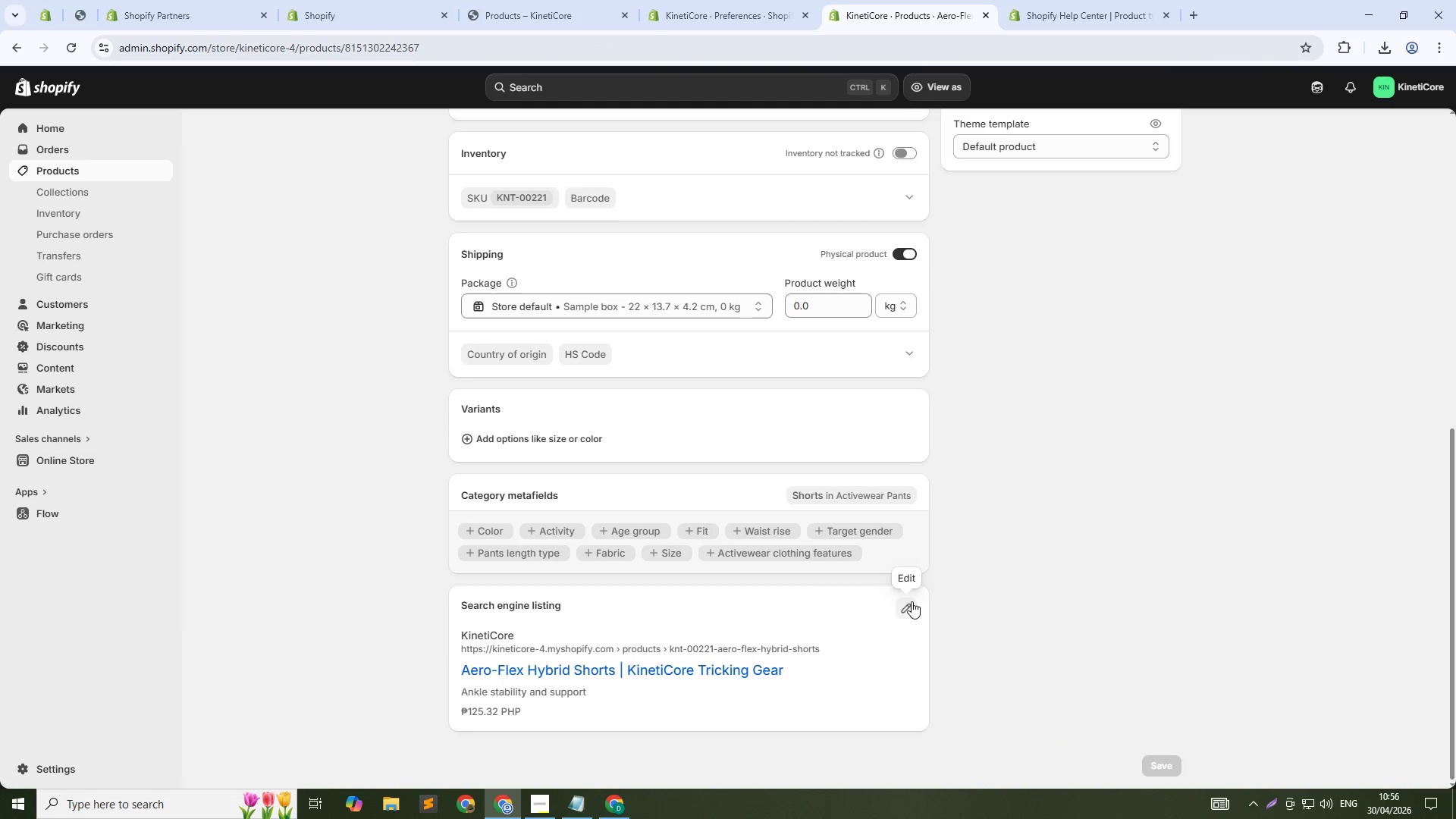 
left_click([912, 601])
 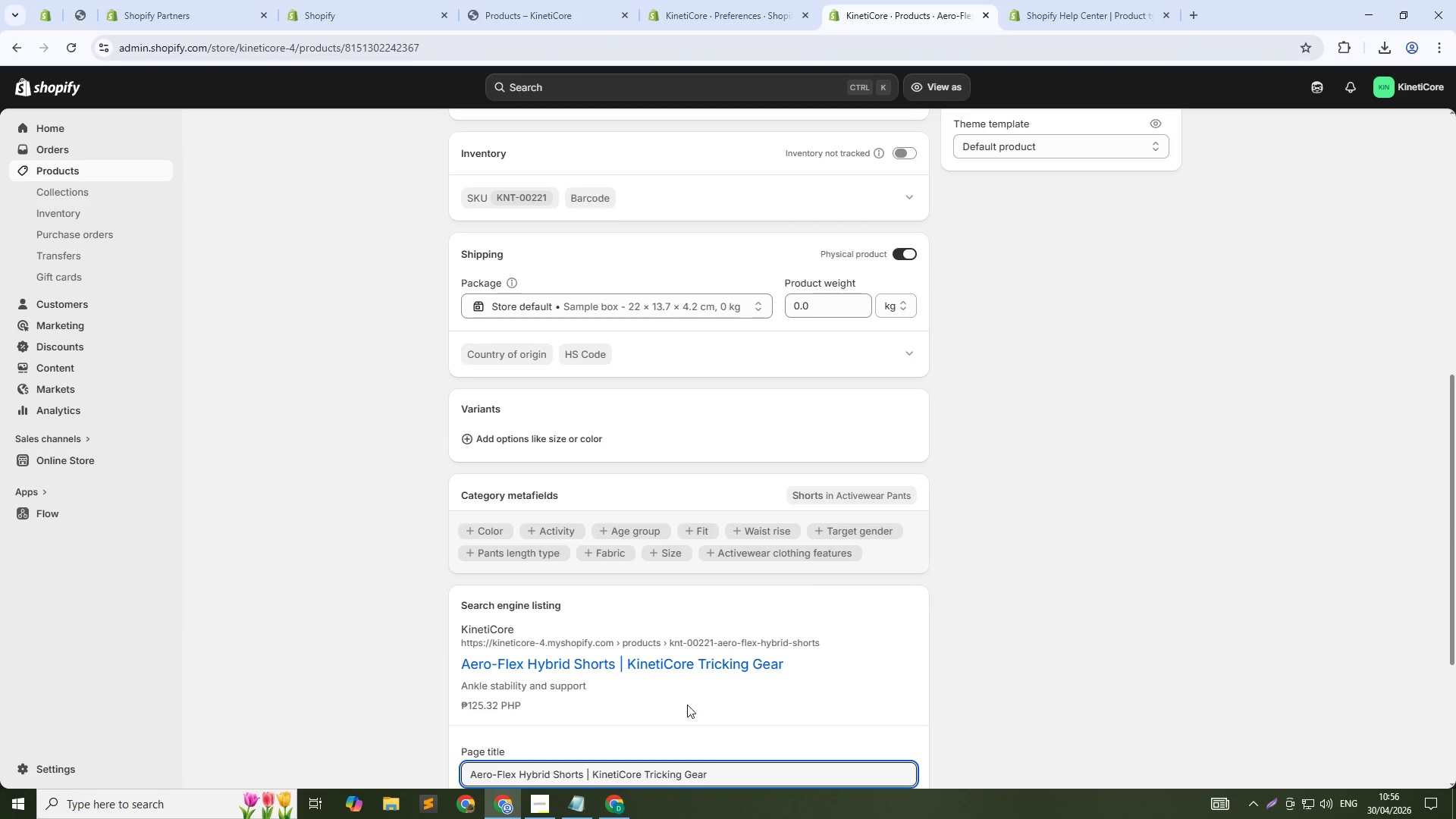 
scroll: coordinate [642, 736], scroll_direction: down, amount: 4.0
 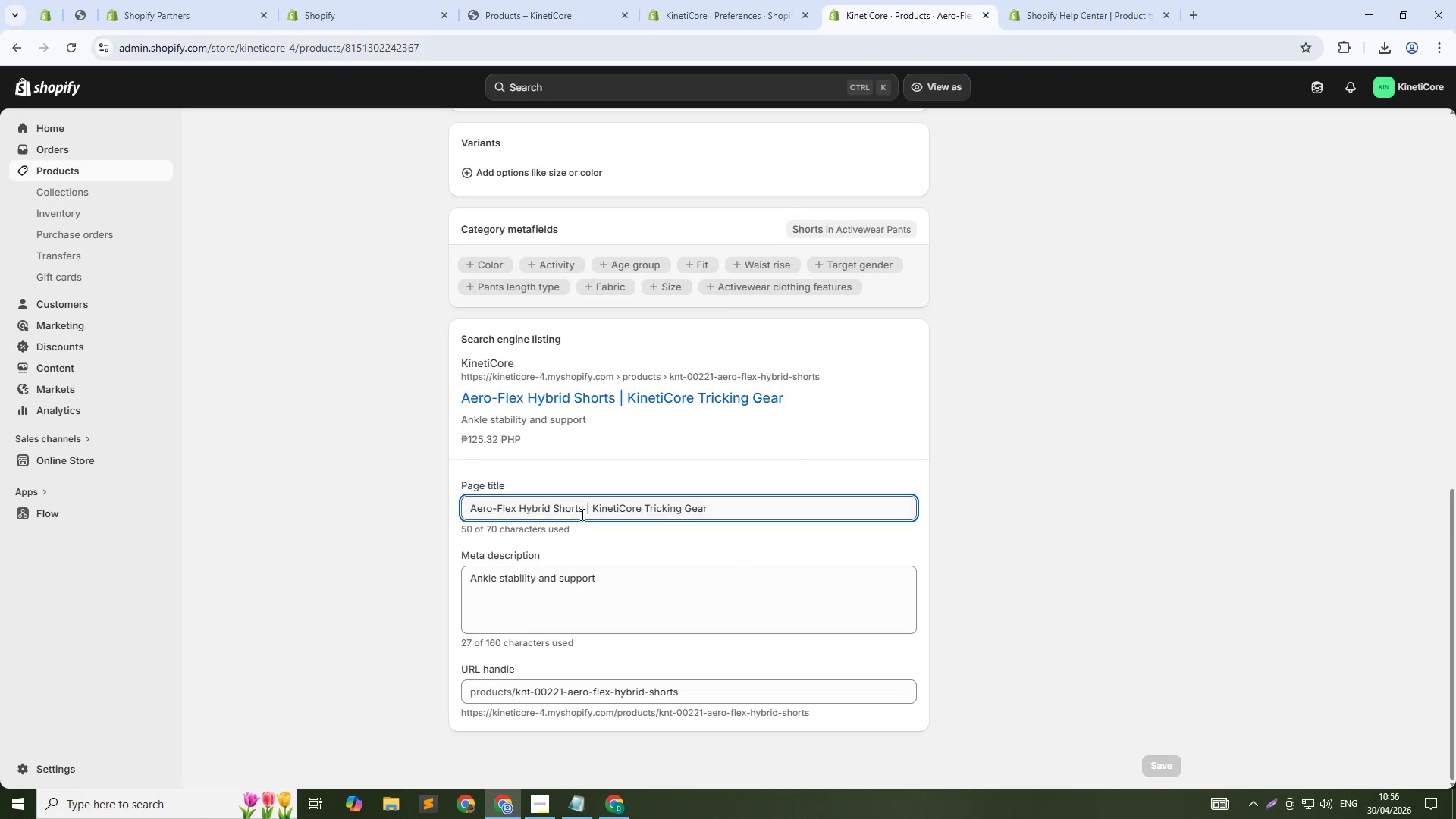 
left_click([582, 513])
 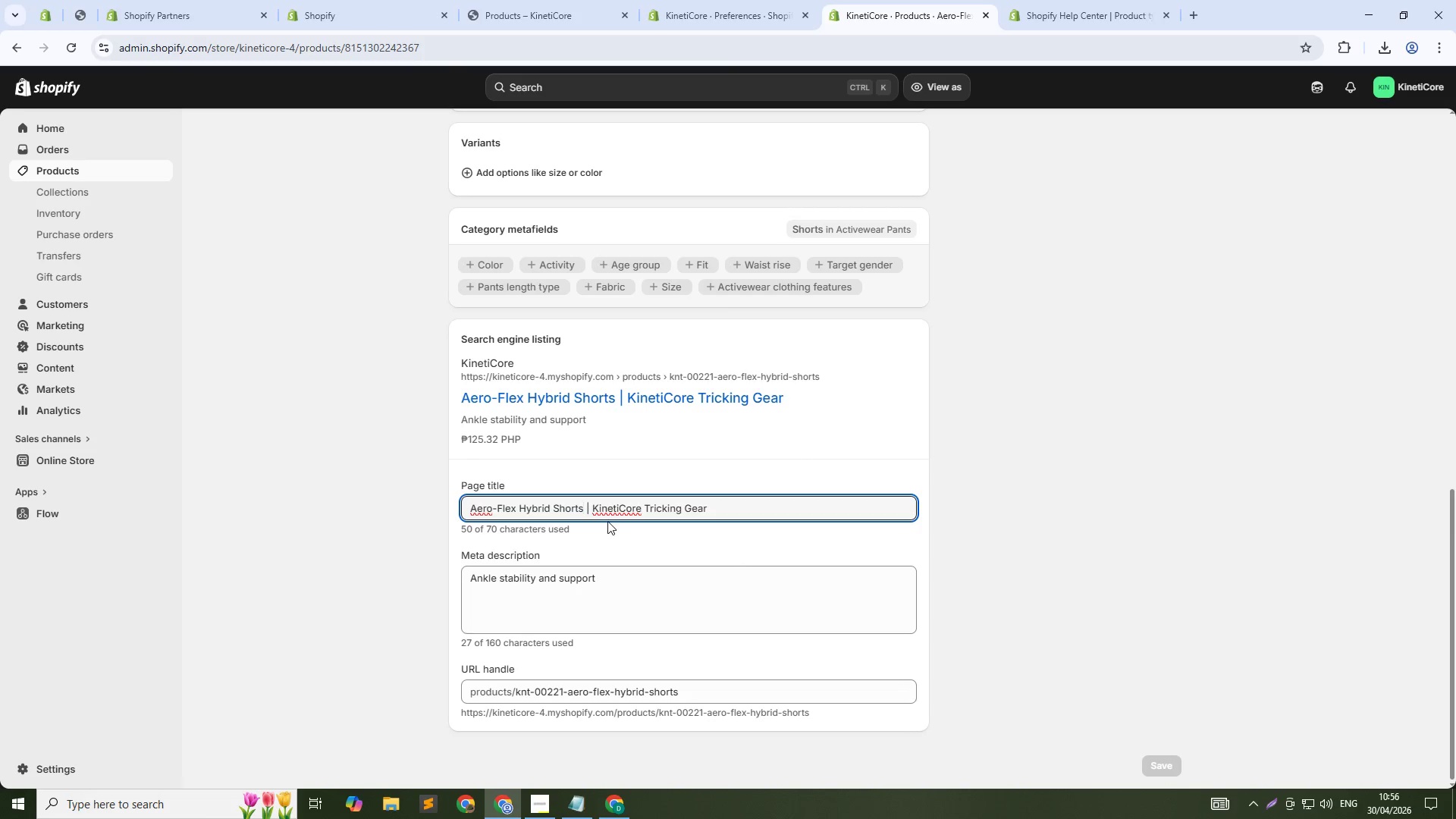 
key(Control+Shift+ArrowDown)
 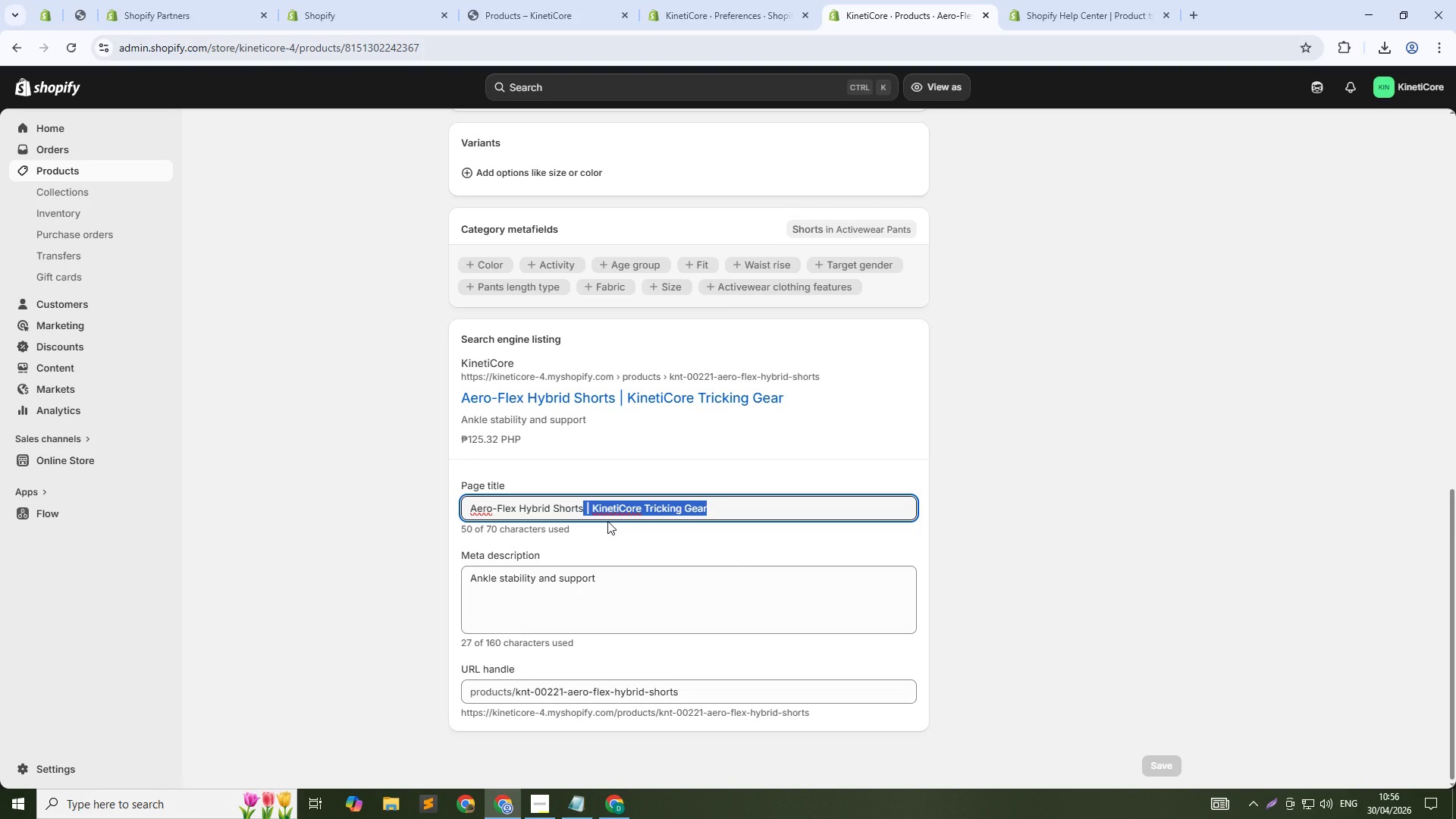 
key(Backspace)
 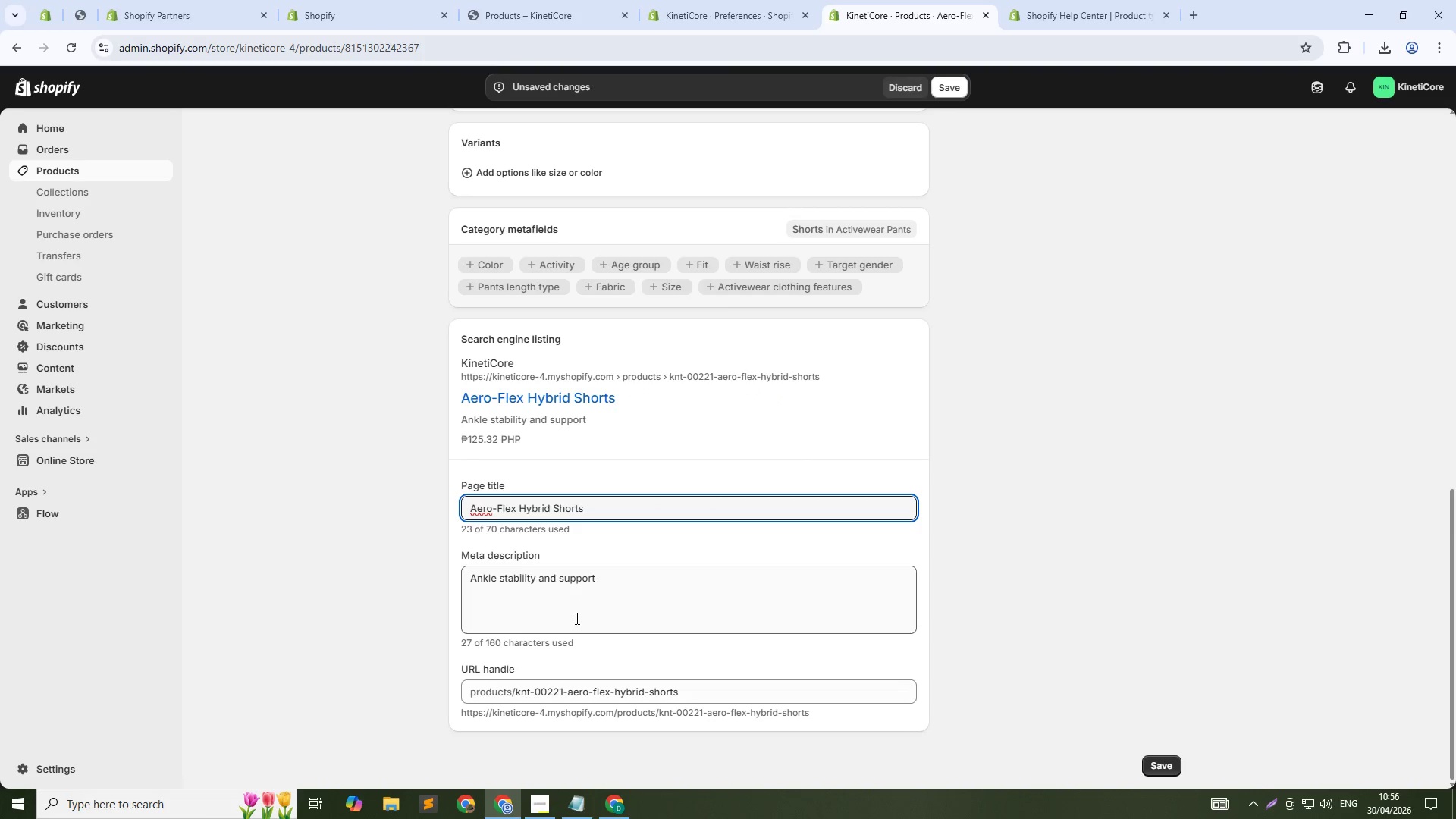 
left_click([641, 598])
 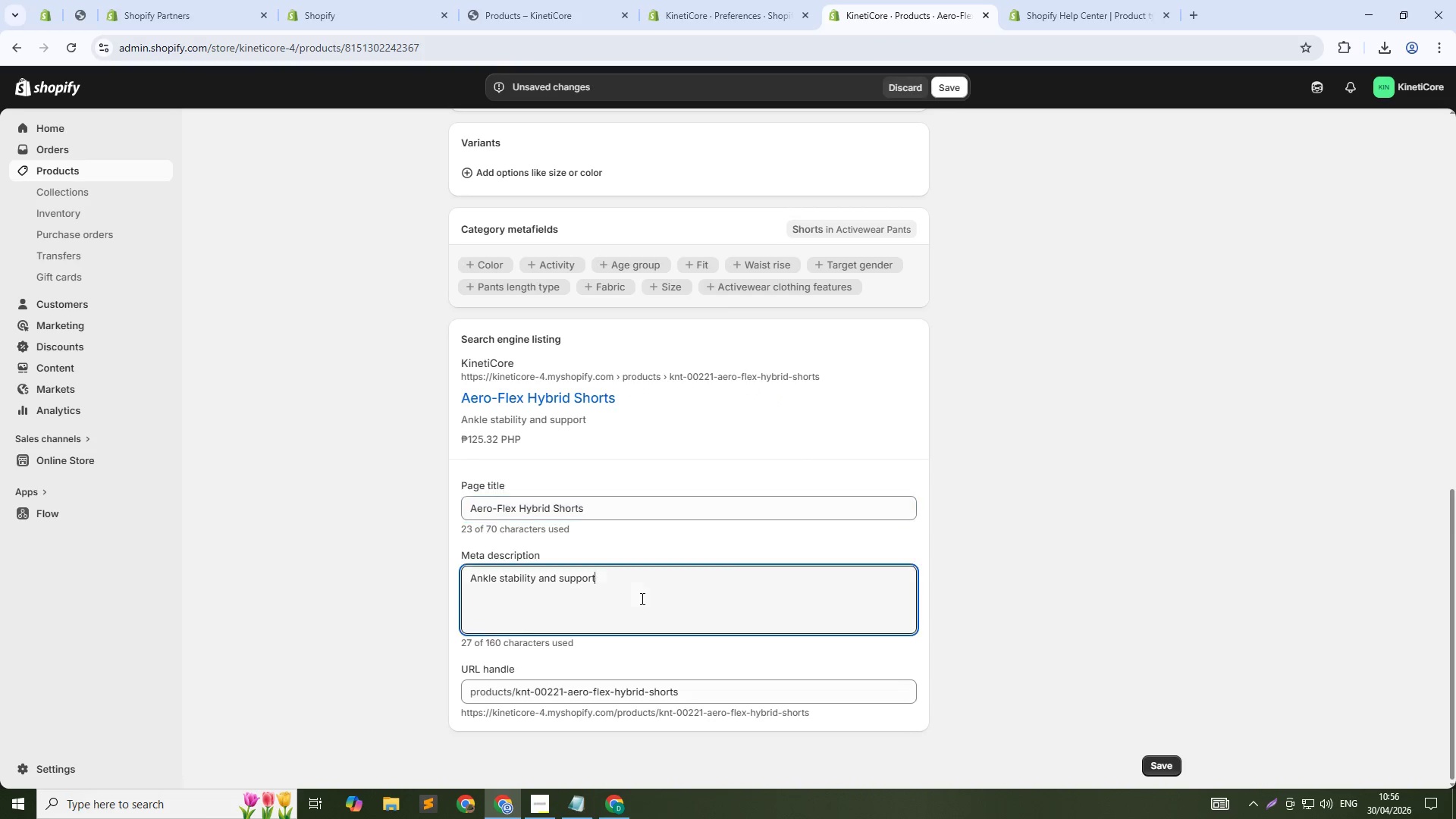 
key(Control+A)
 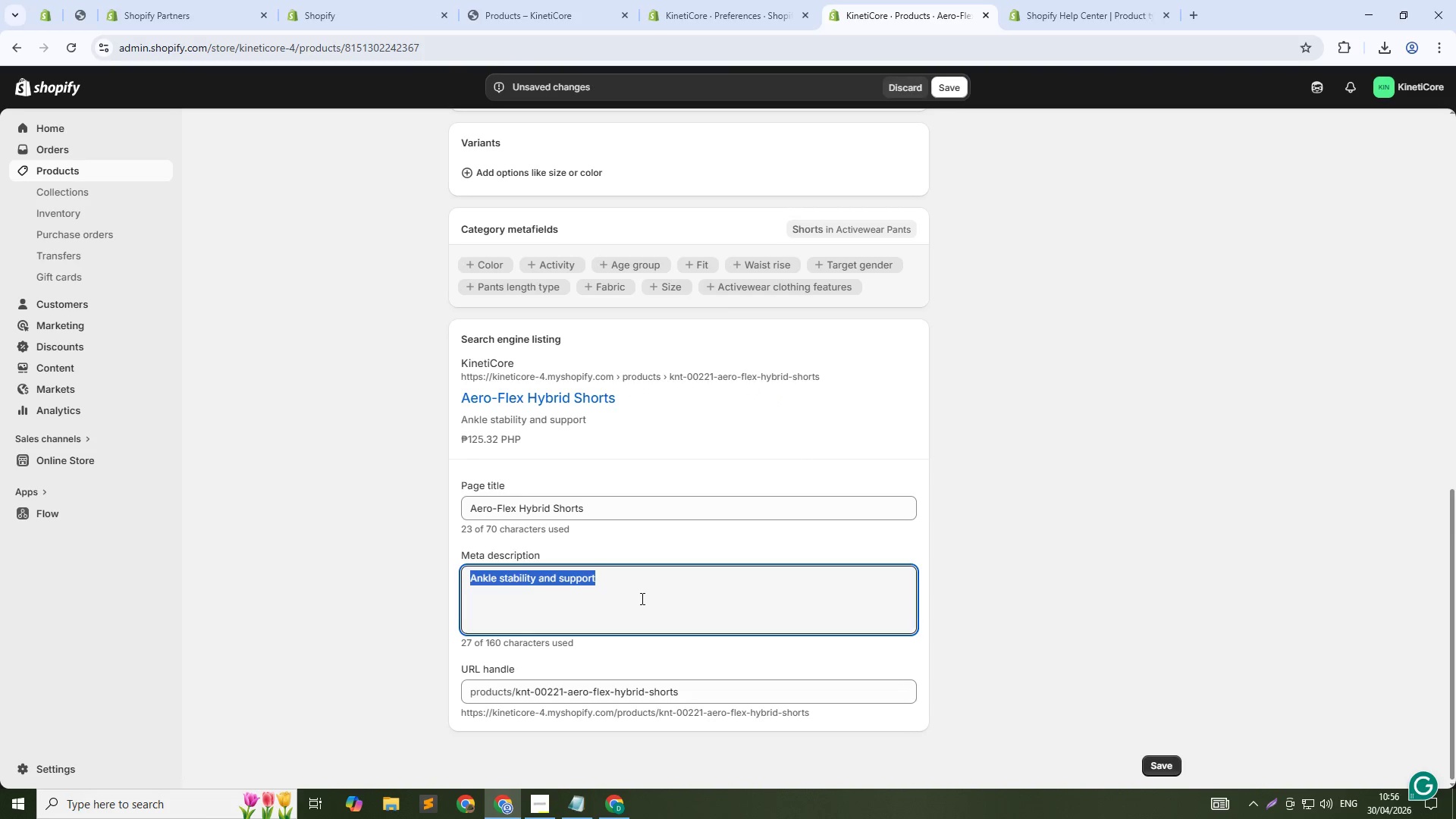 
type(Reinforced ankel)
key(Backspace)
key(Backspace)
type(le cuffs for twist landings. Stretch fabric )
key(Backspace)
type(. For parkour and acrobatics )
key(Backspace)
type(. Shop now.)
 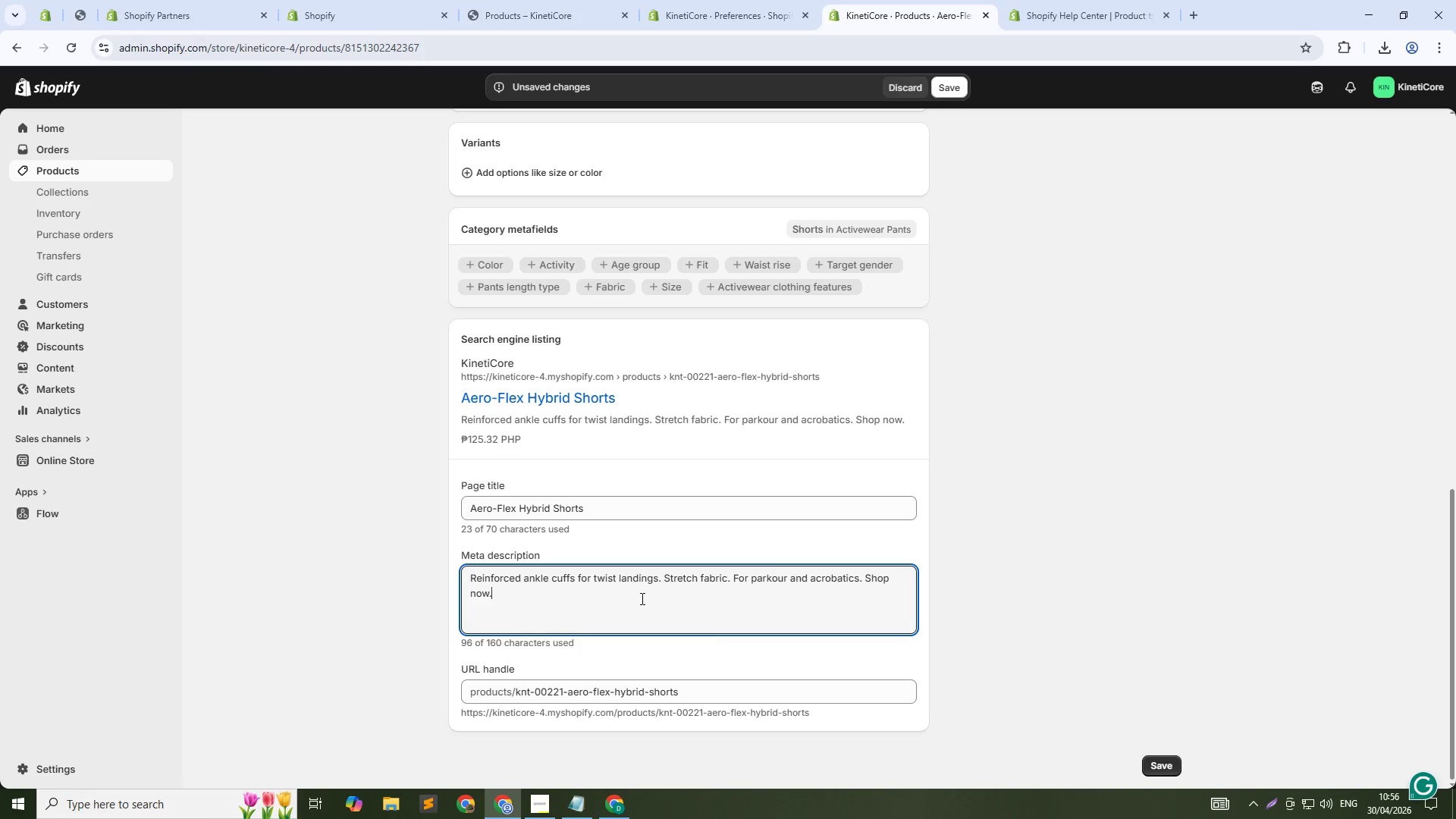 
scroll: coordinate [641, 598], scroll_direction: down, amount: 2.0
 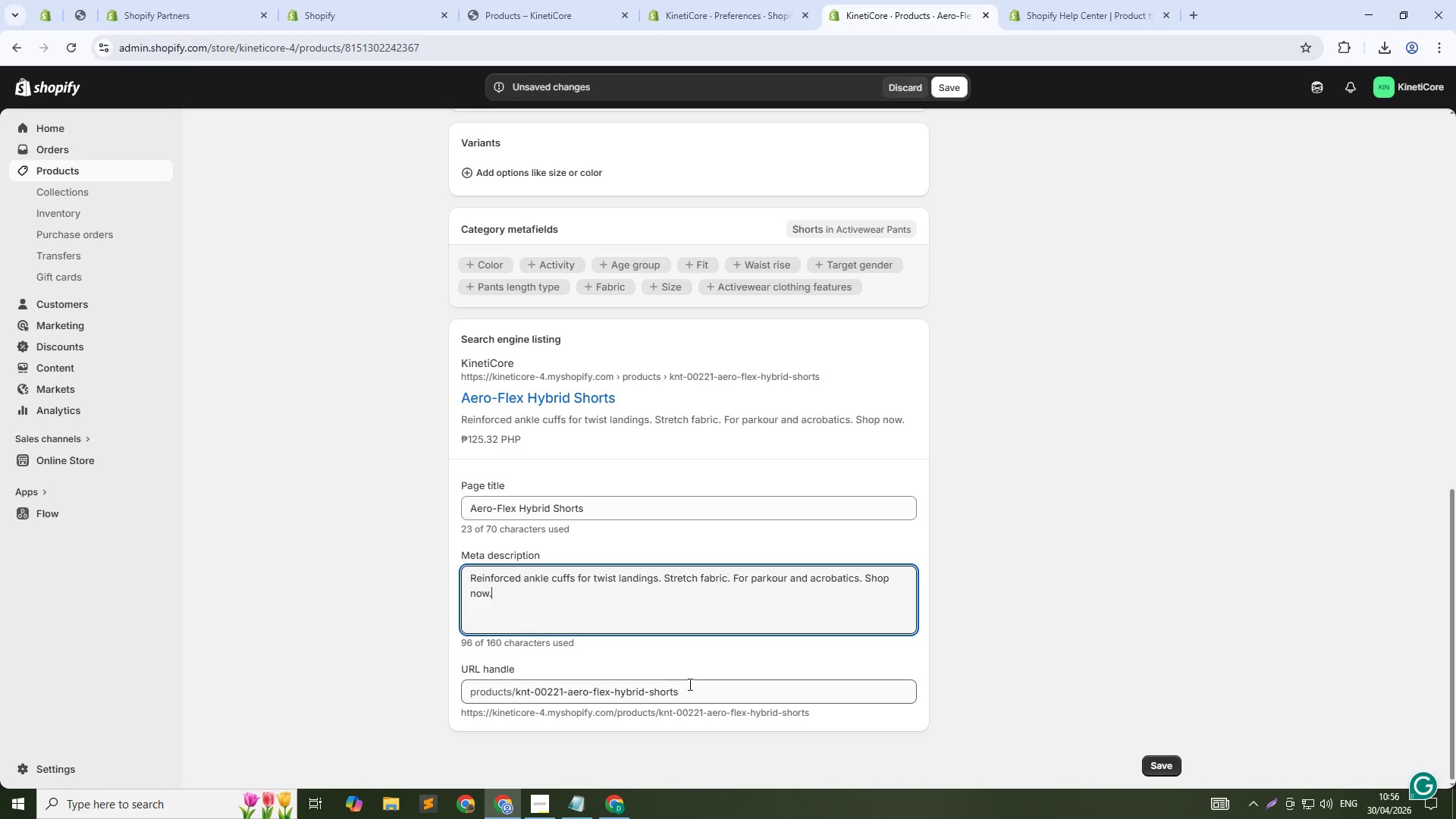 
left_click([705, 695])
 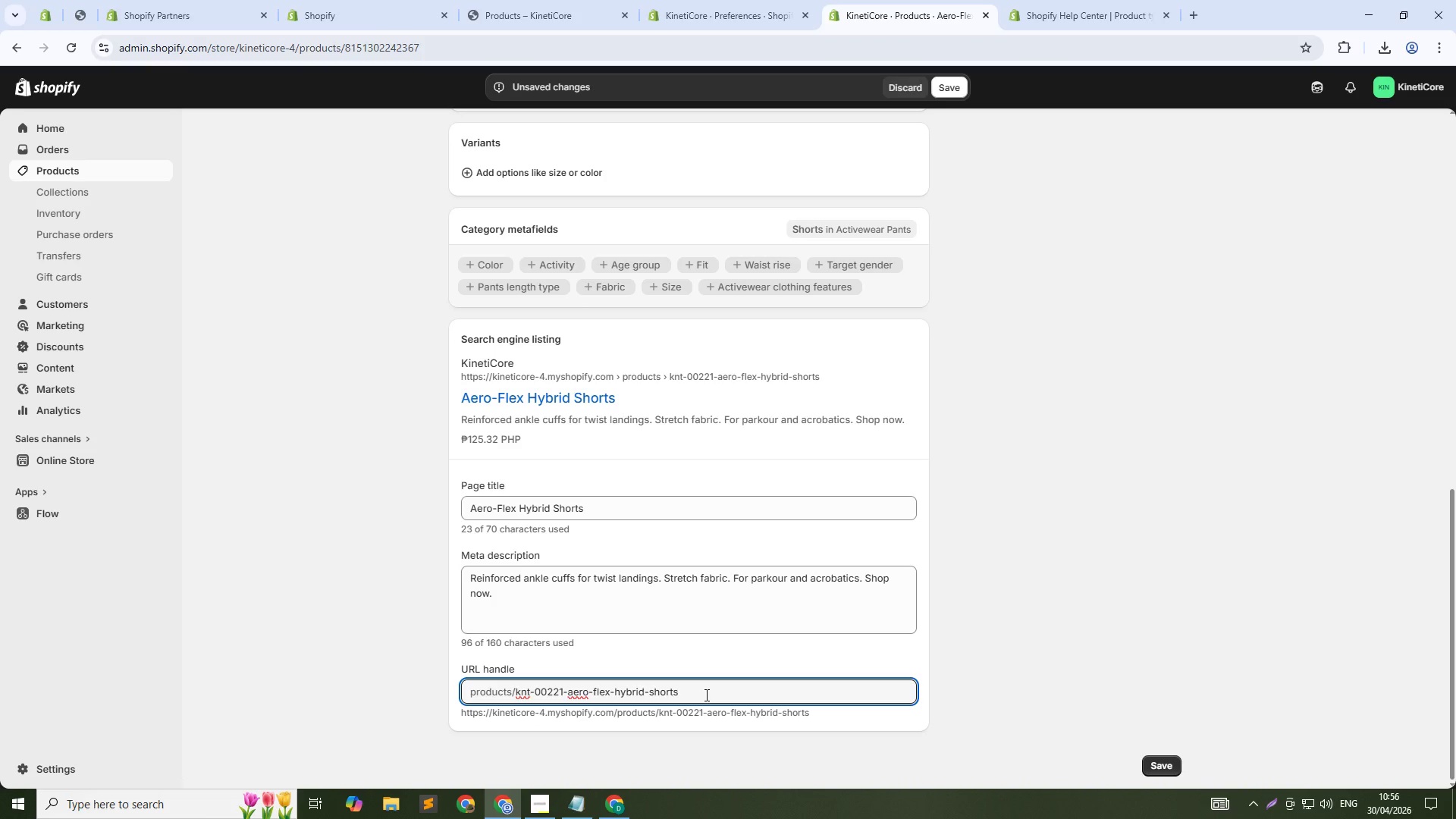 
key(NumpadSubtract)
 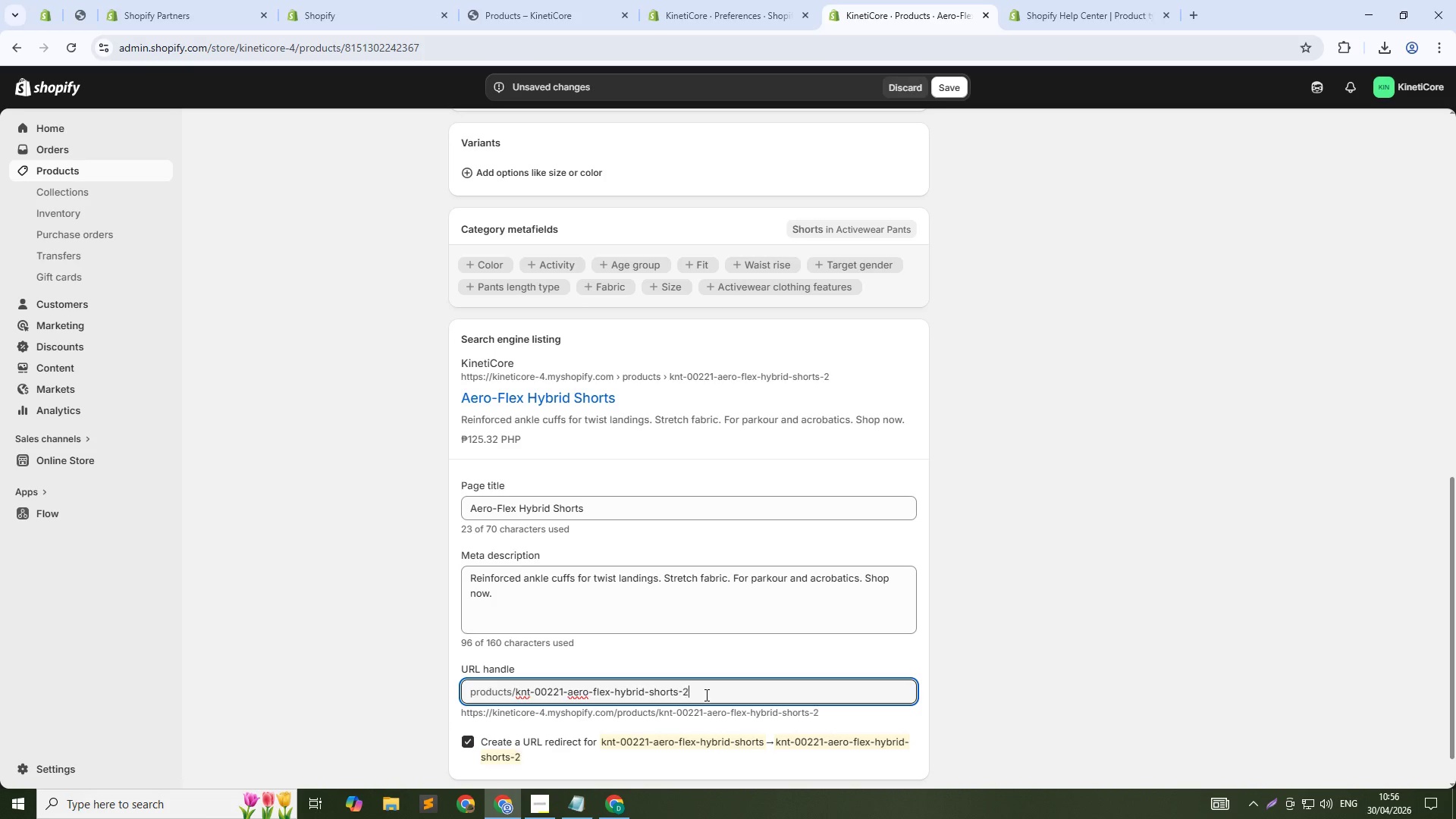 
key(Numpad2)
 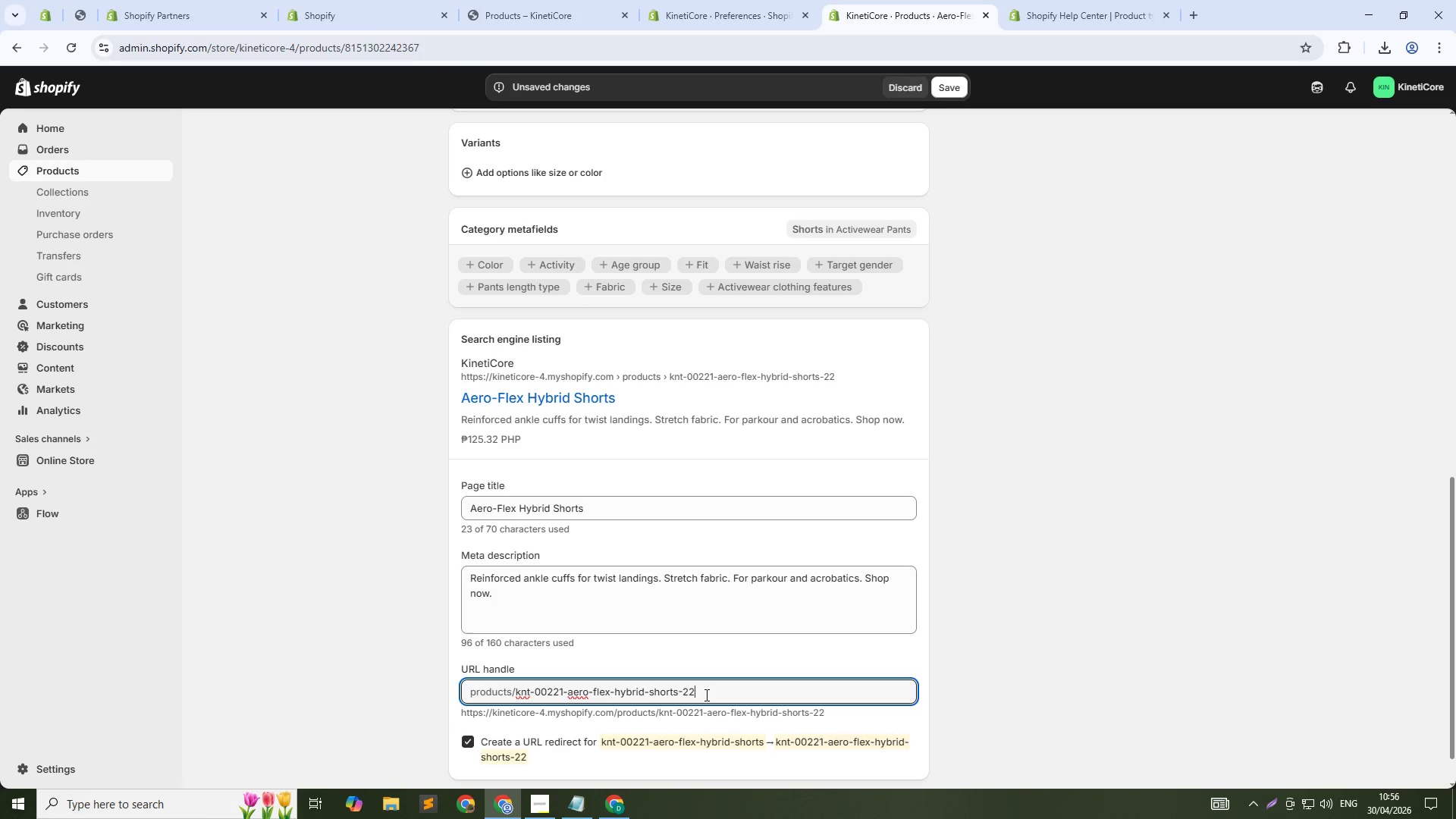 
key(Numpad2)
 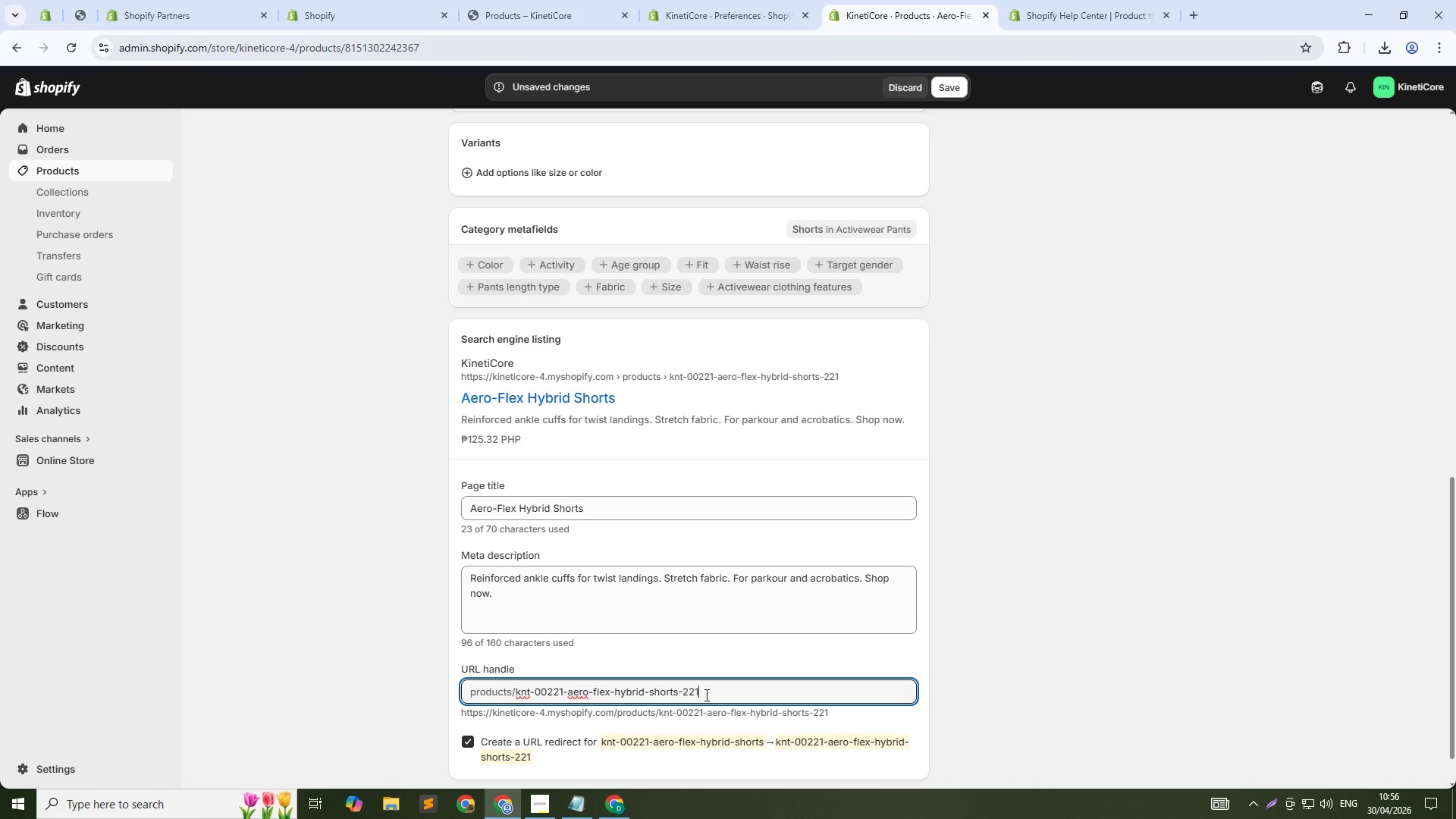 
key(Numpad1)
 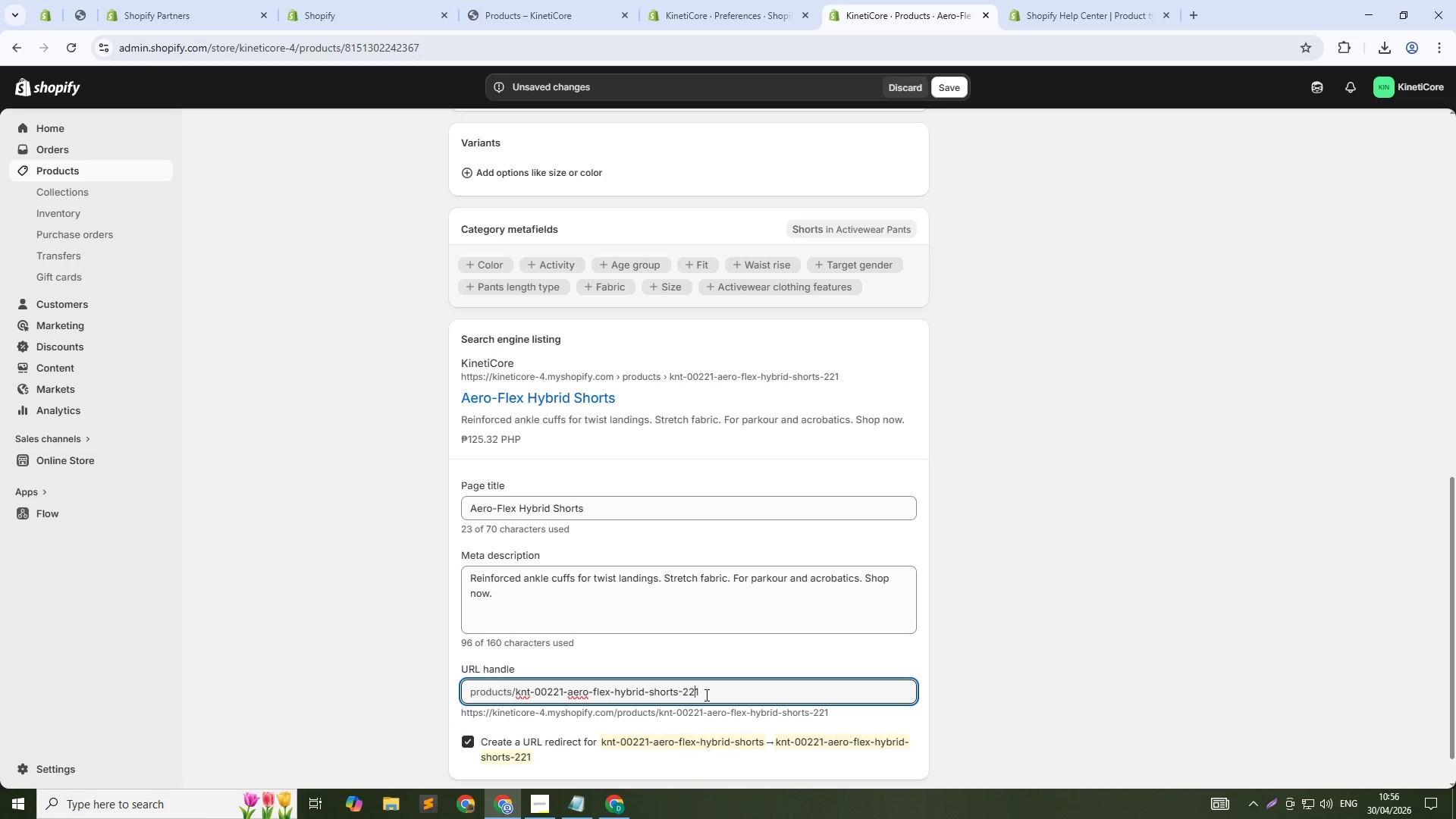 
hold_key(key=ArrowLeft, duration=1.26)
 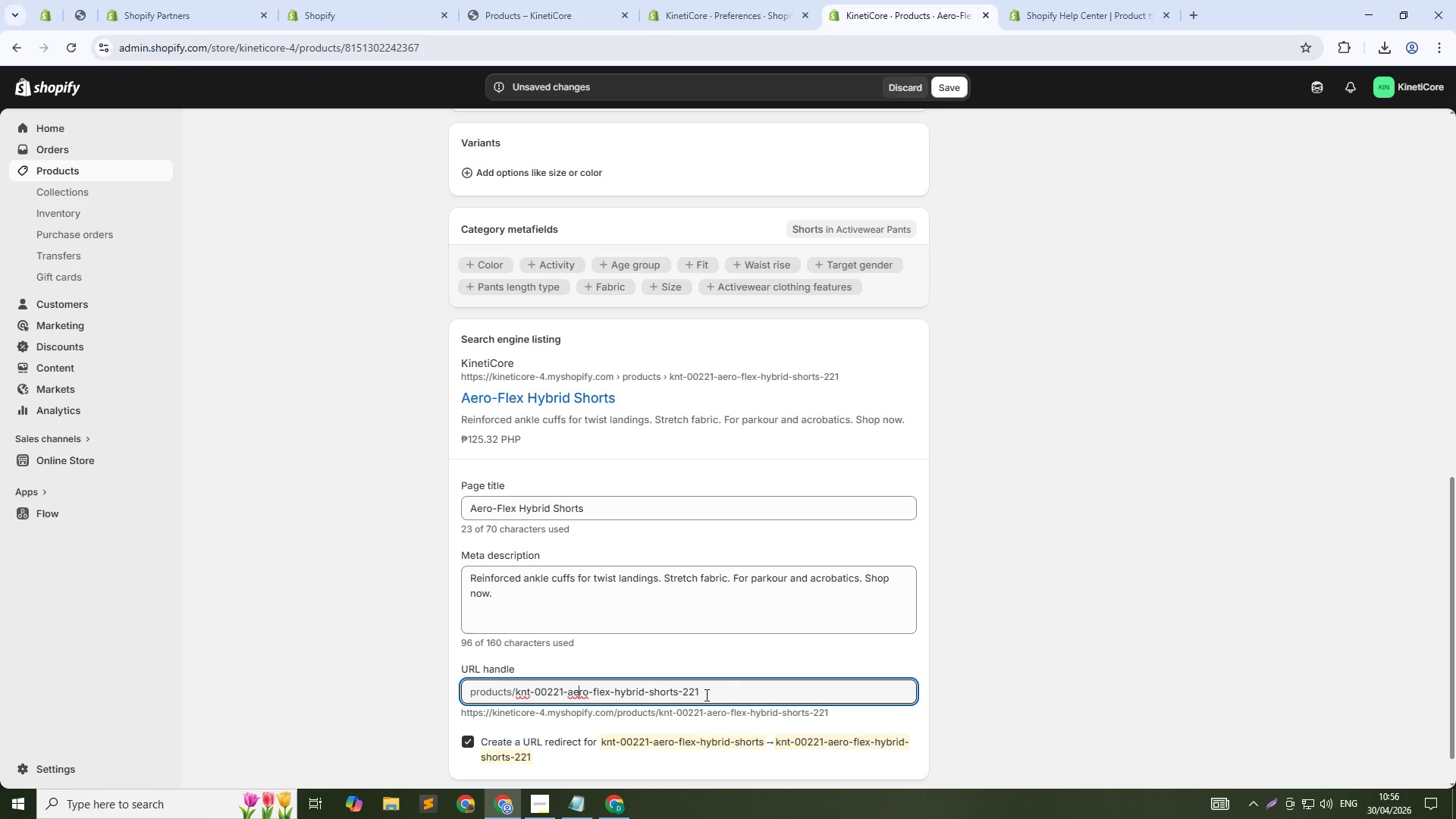 
key(ArrowLeft)
 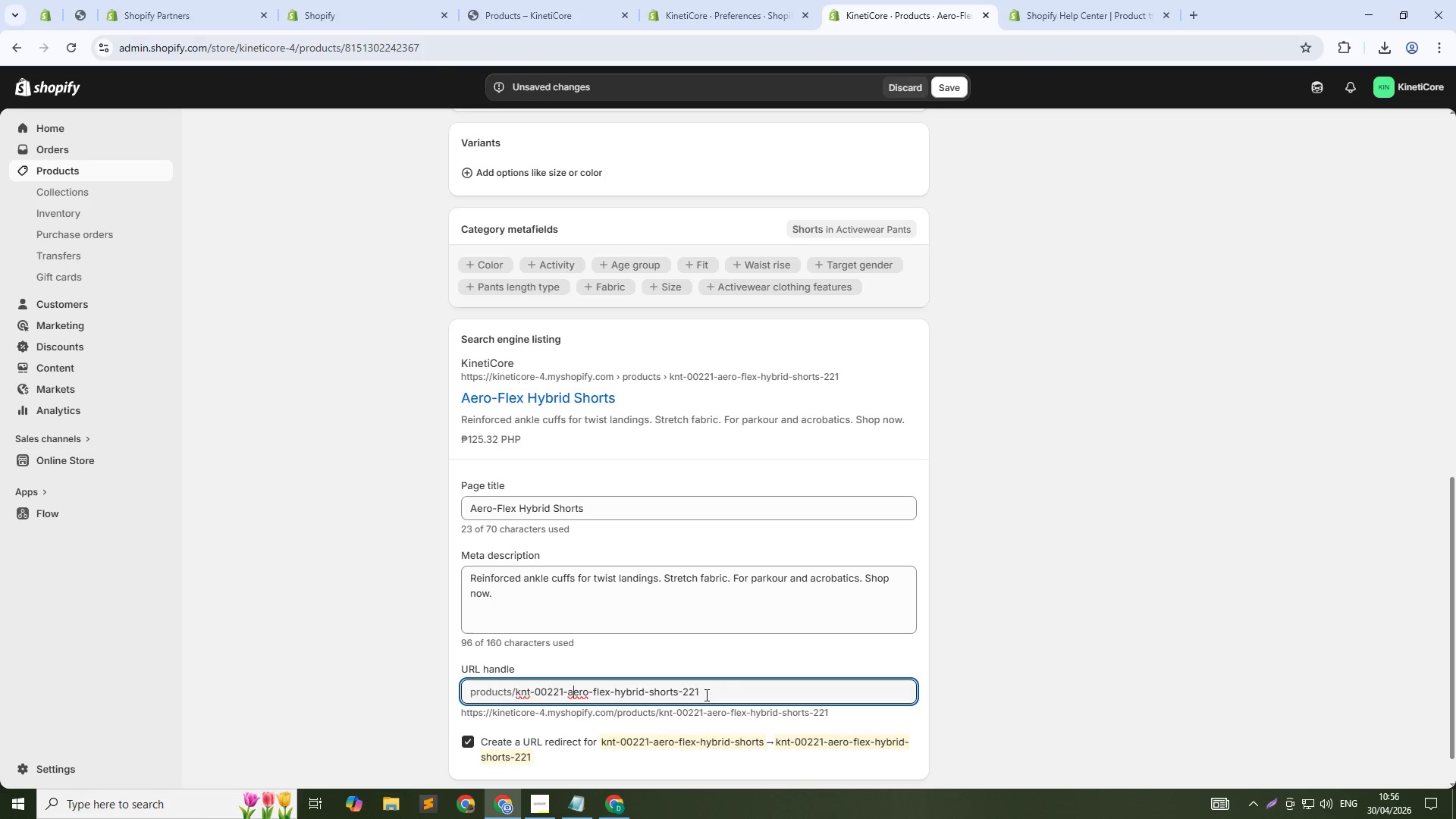 
key(ArrowLeft)
 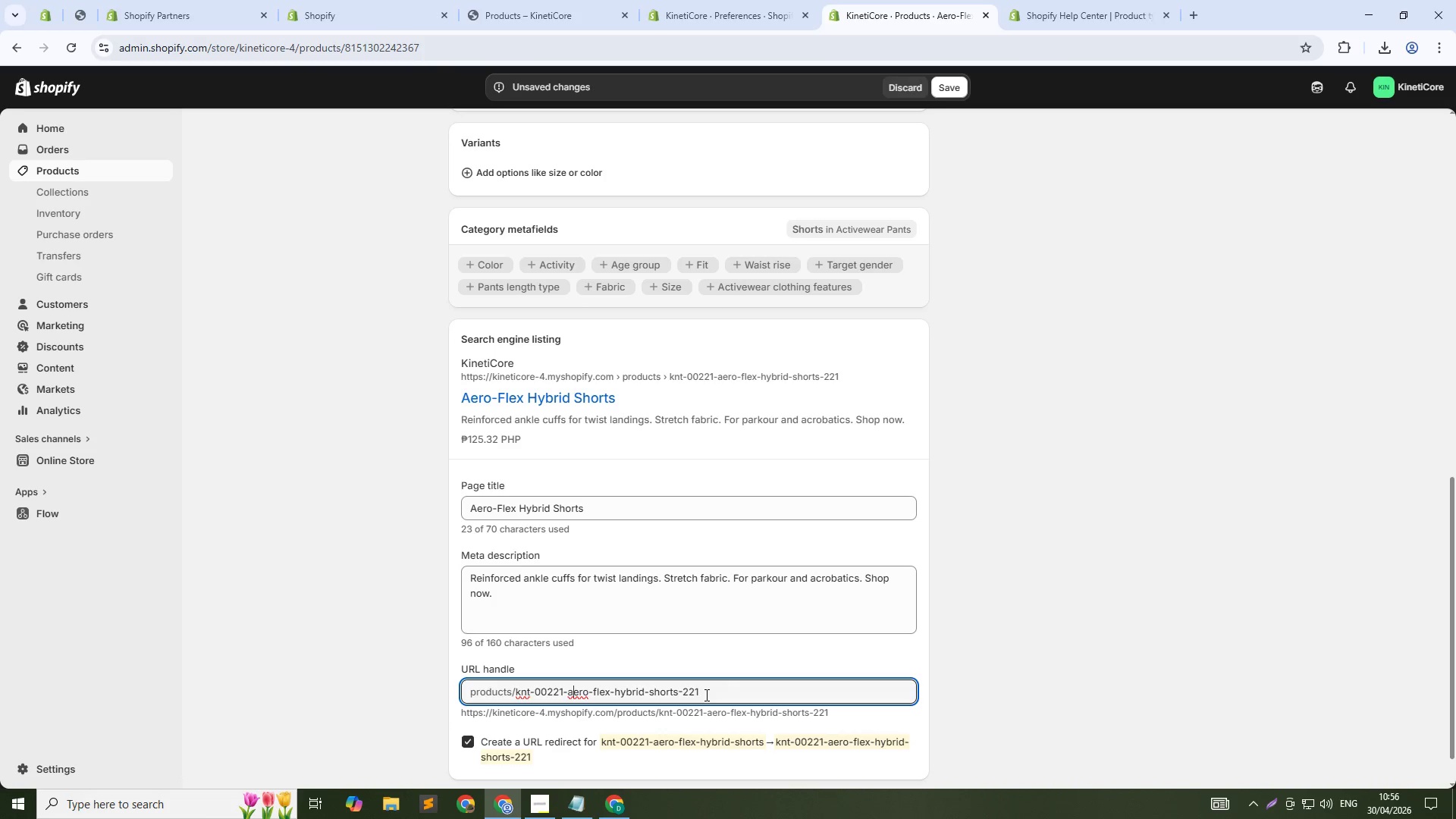 
key(ArrowLeft)
 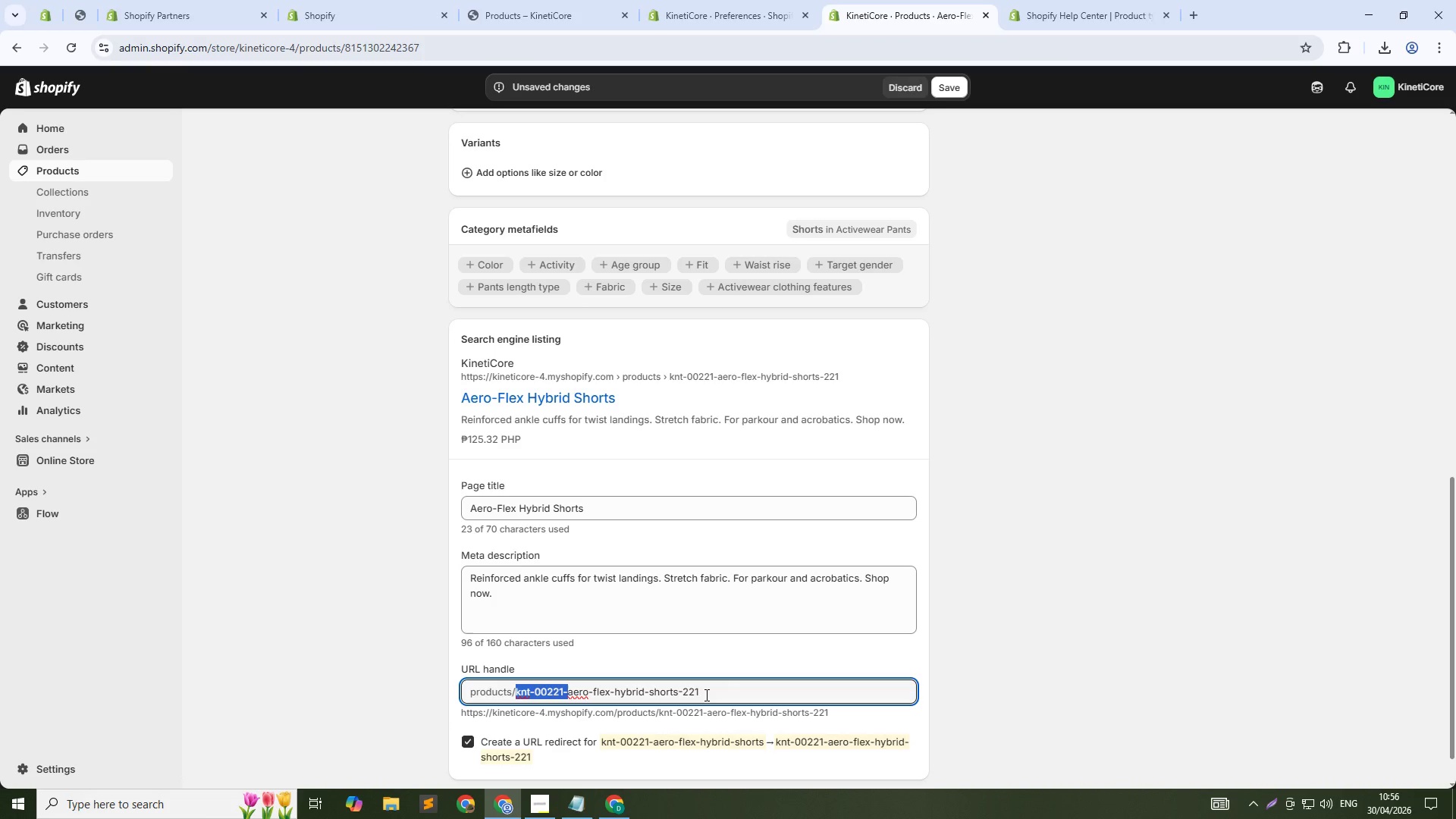 
key(Control+ControlLeft)
 